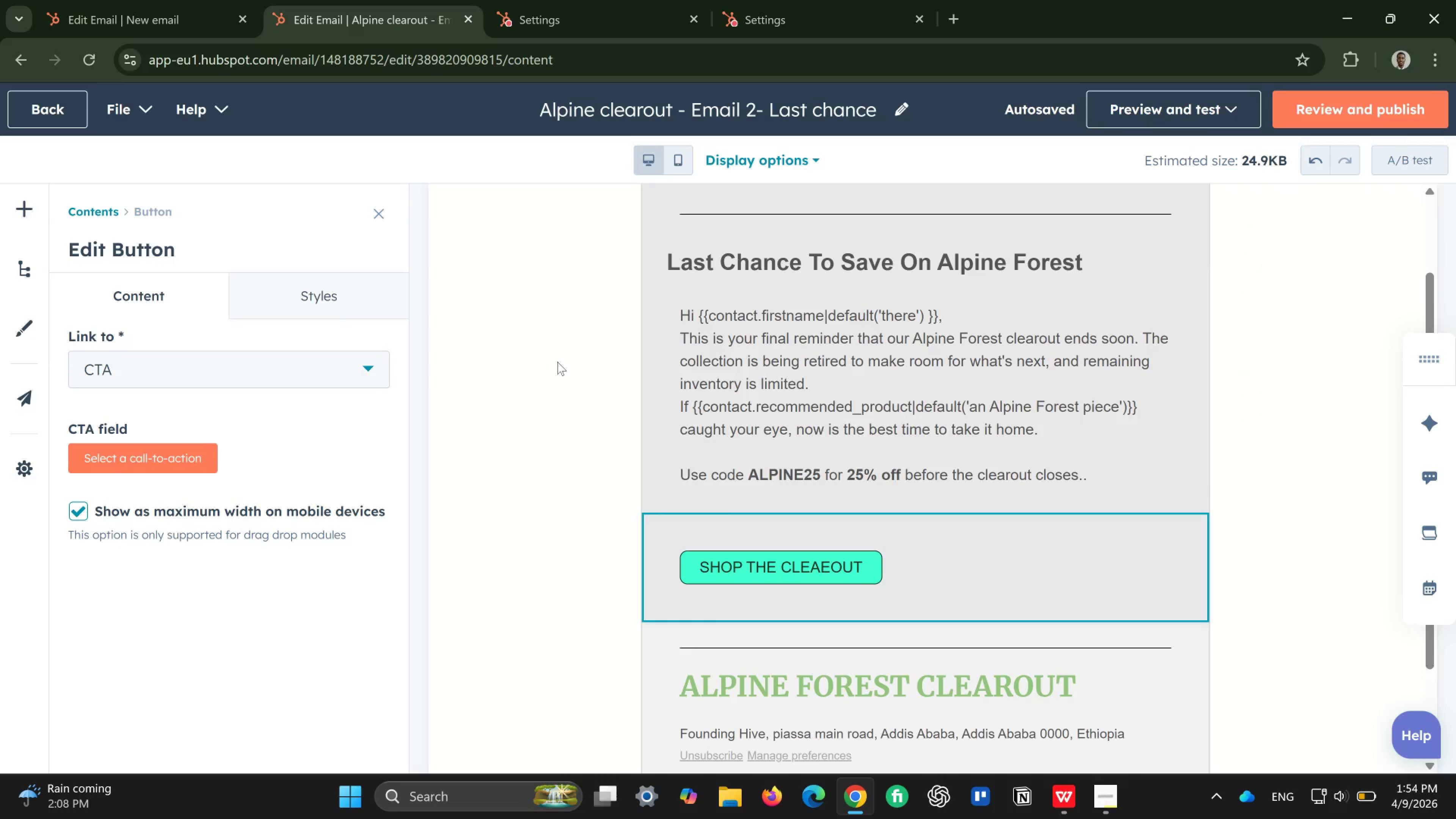 
left_click([816, 567])
 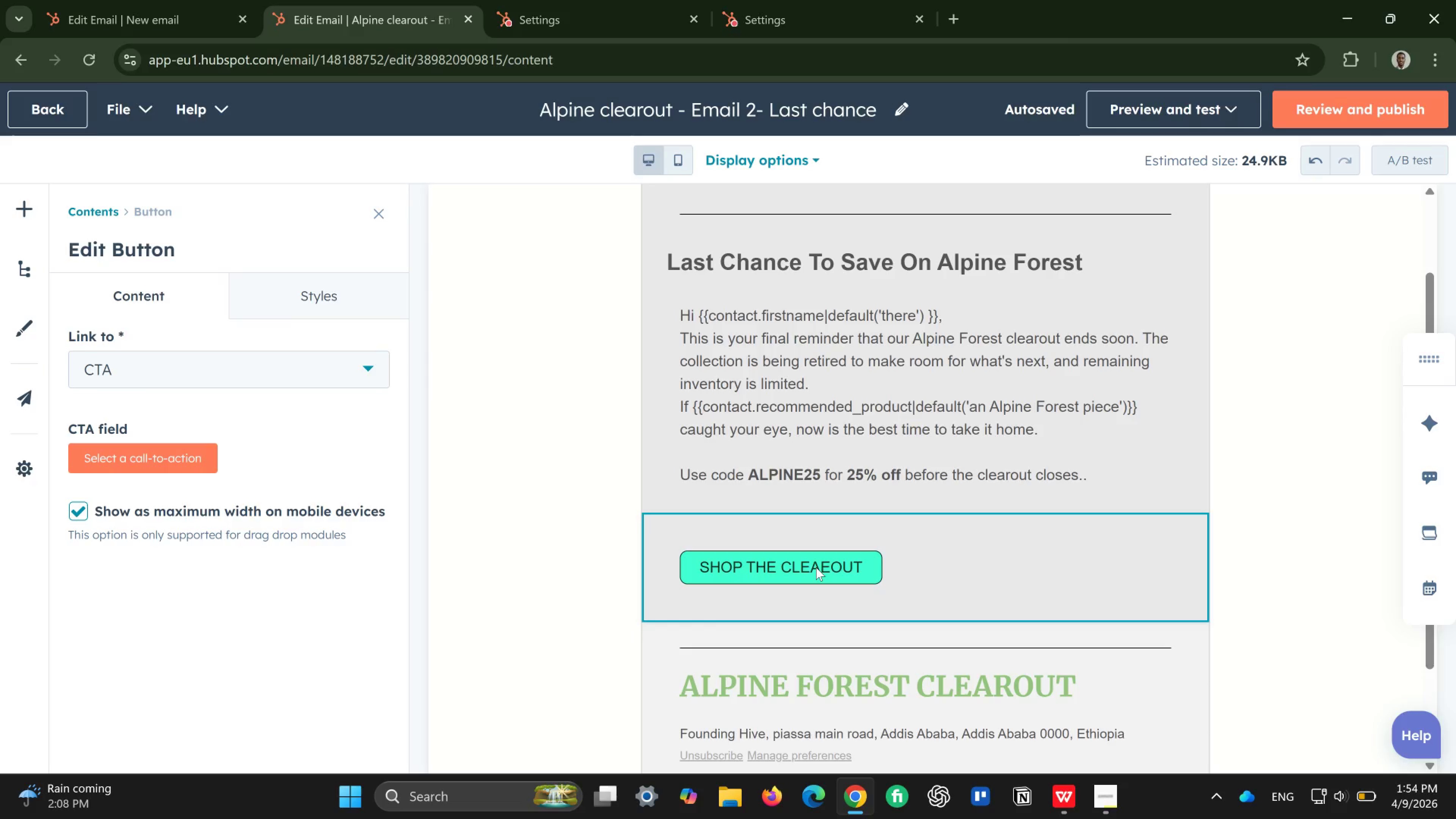 
double_click([816, 567])
 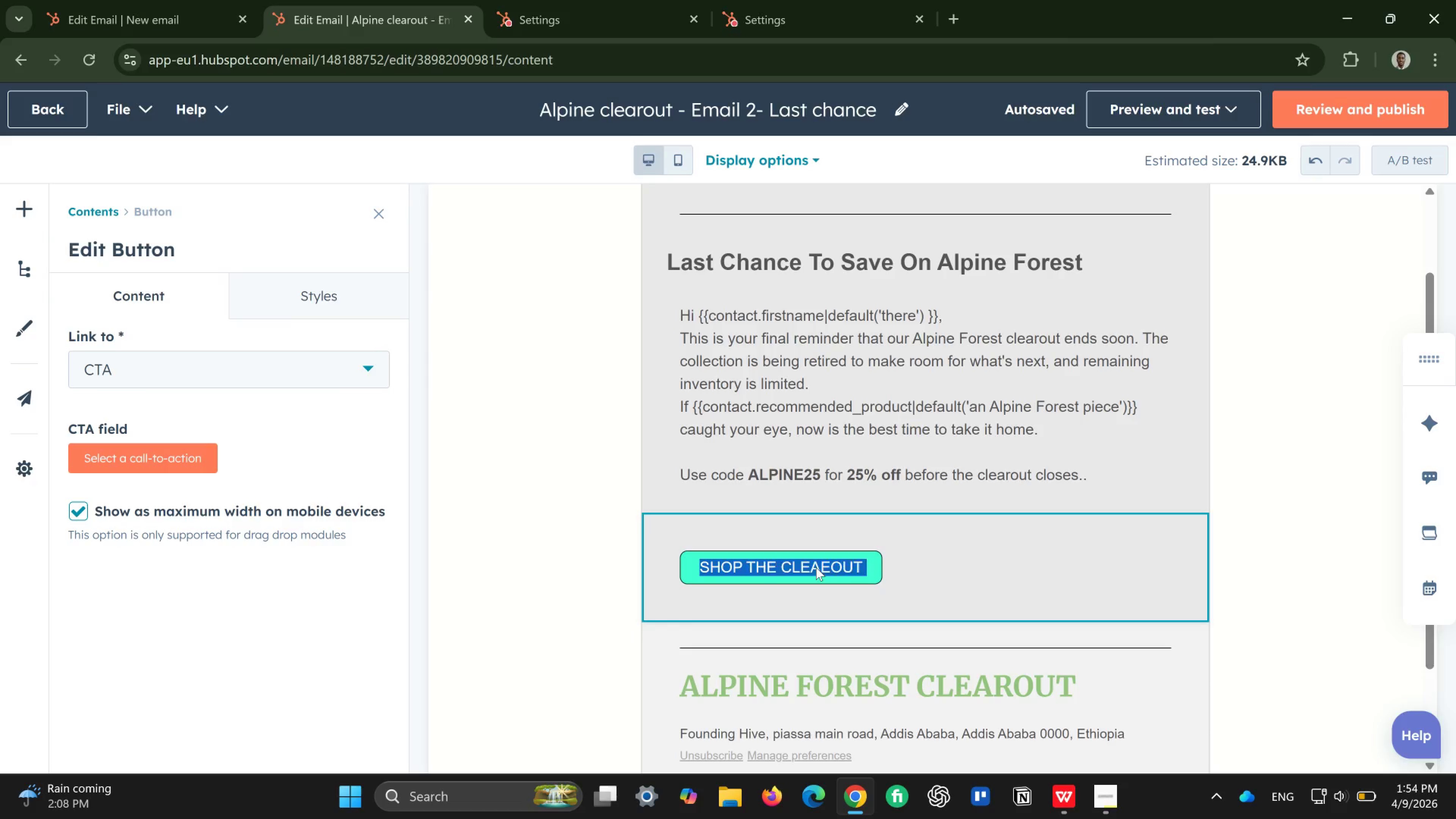 
triple_click([816, 567])
 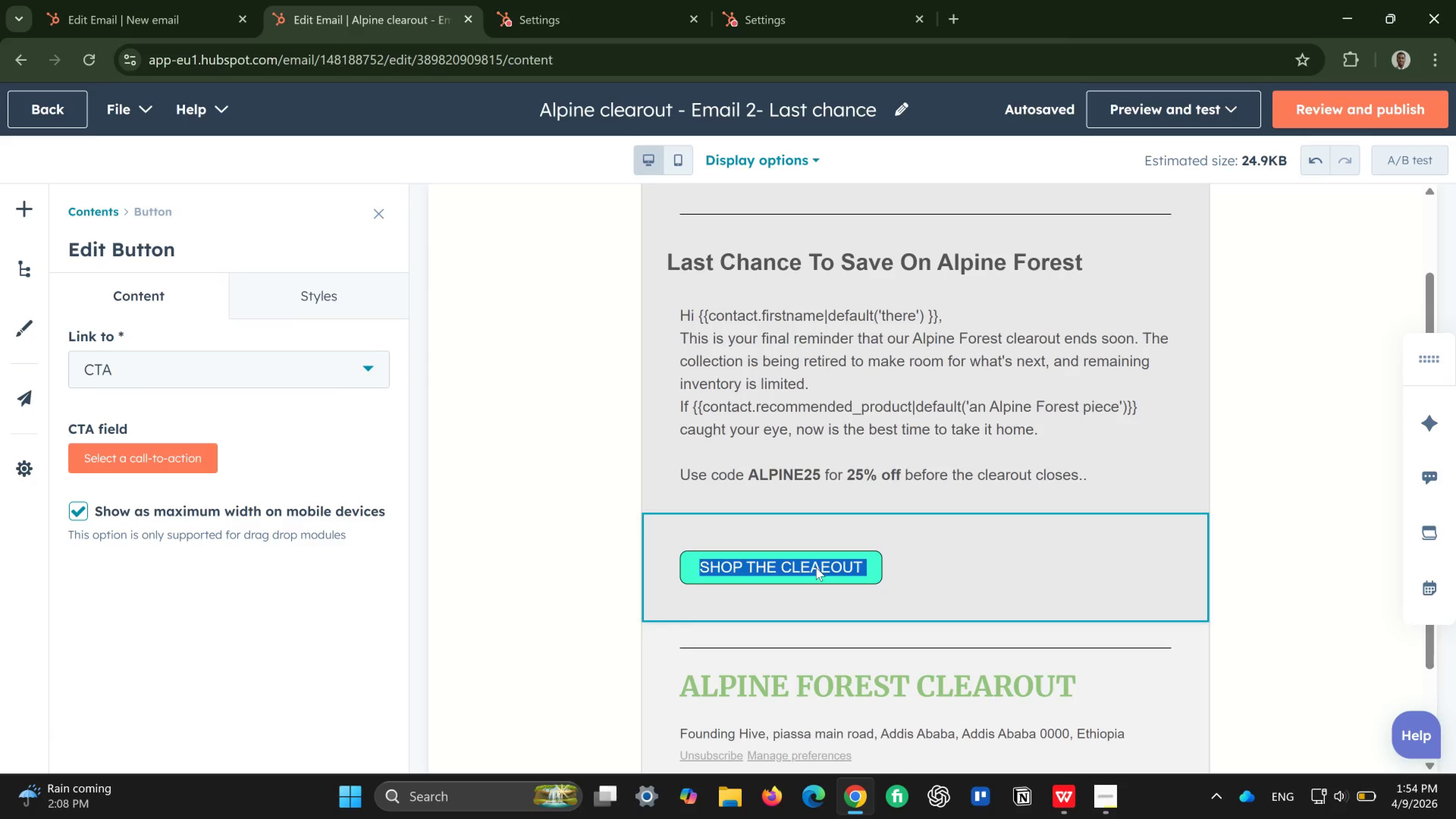 
left_click([816, 567])
 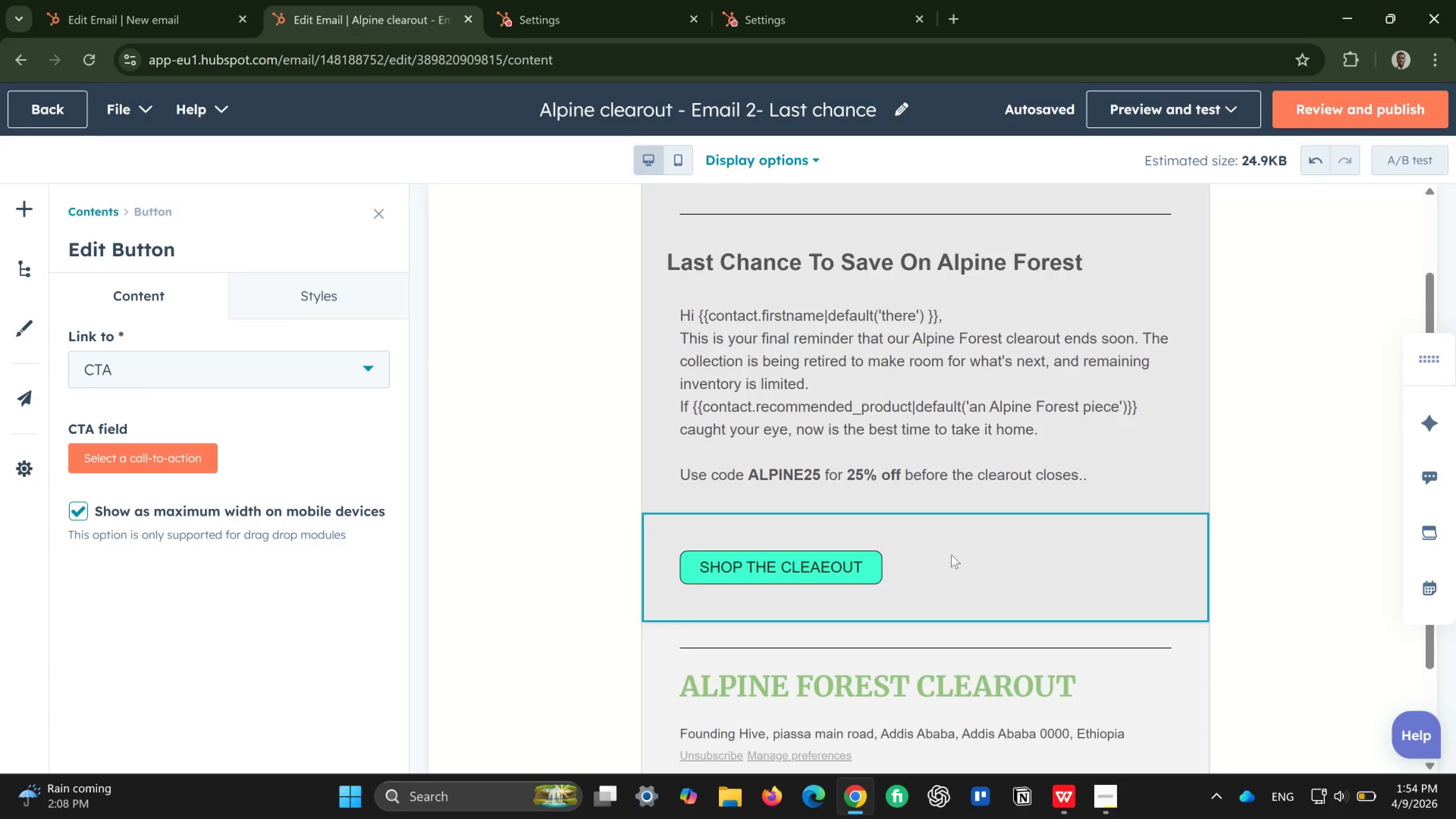 
left_click([951, 555])
 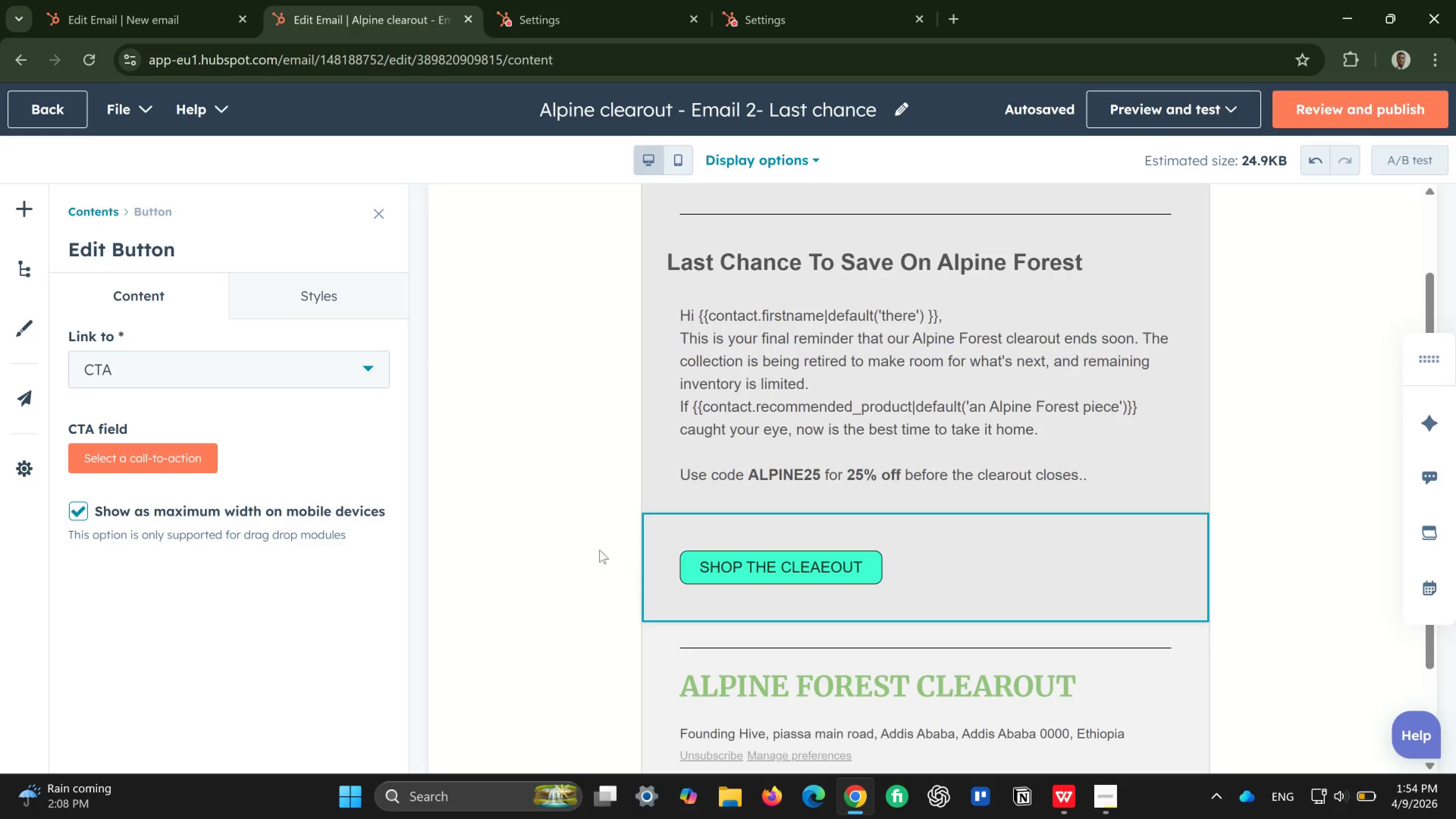 
left_click([578, 546])
 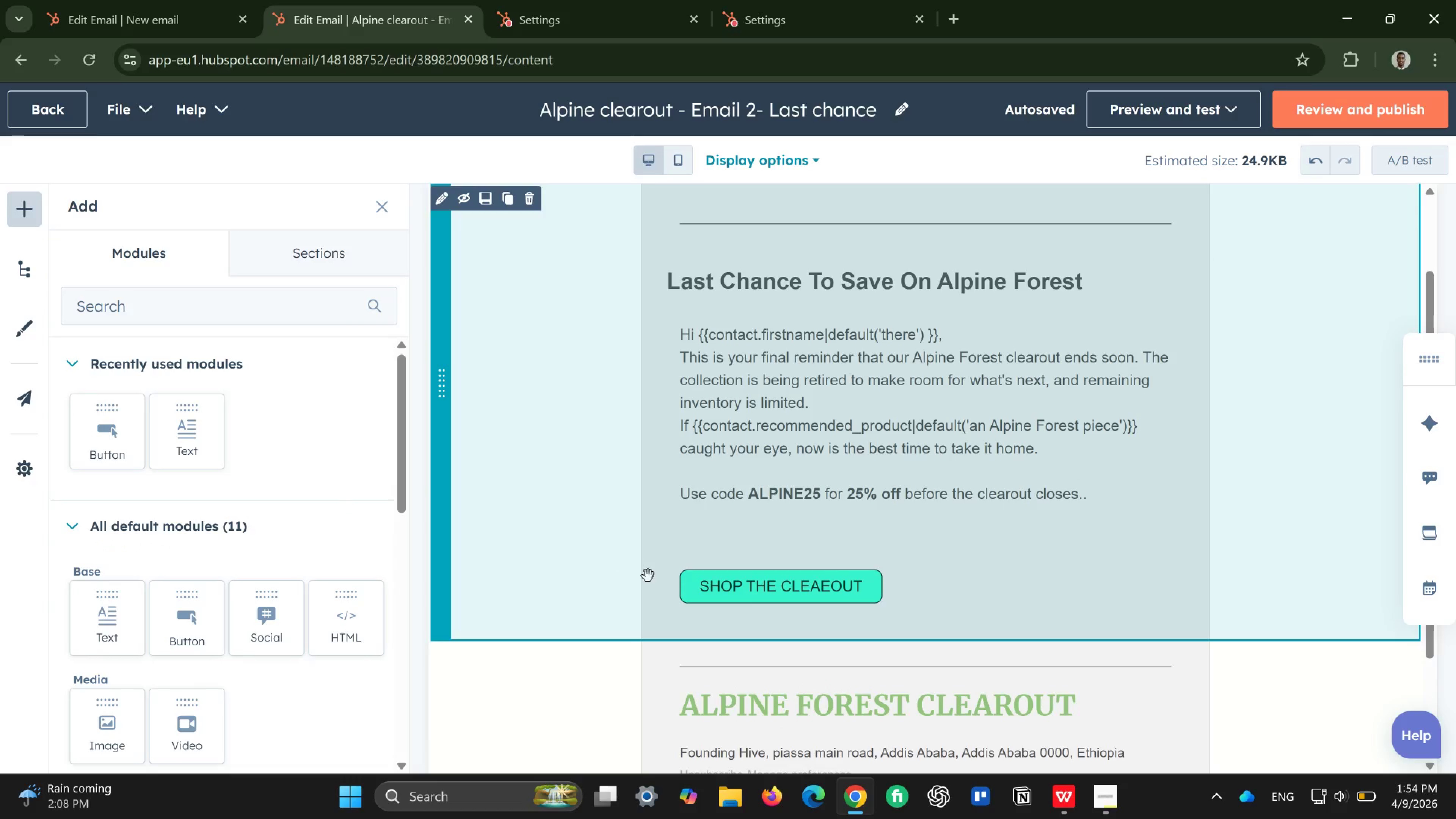 
left_click([634, 583])
 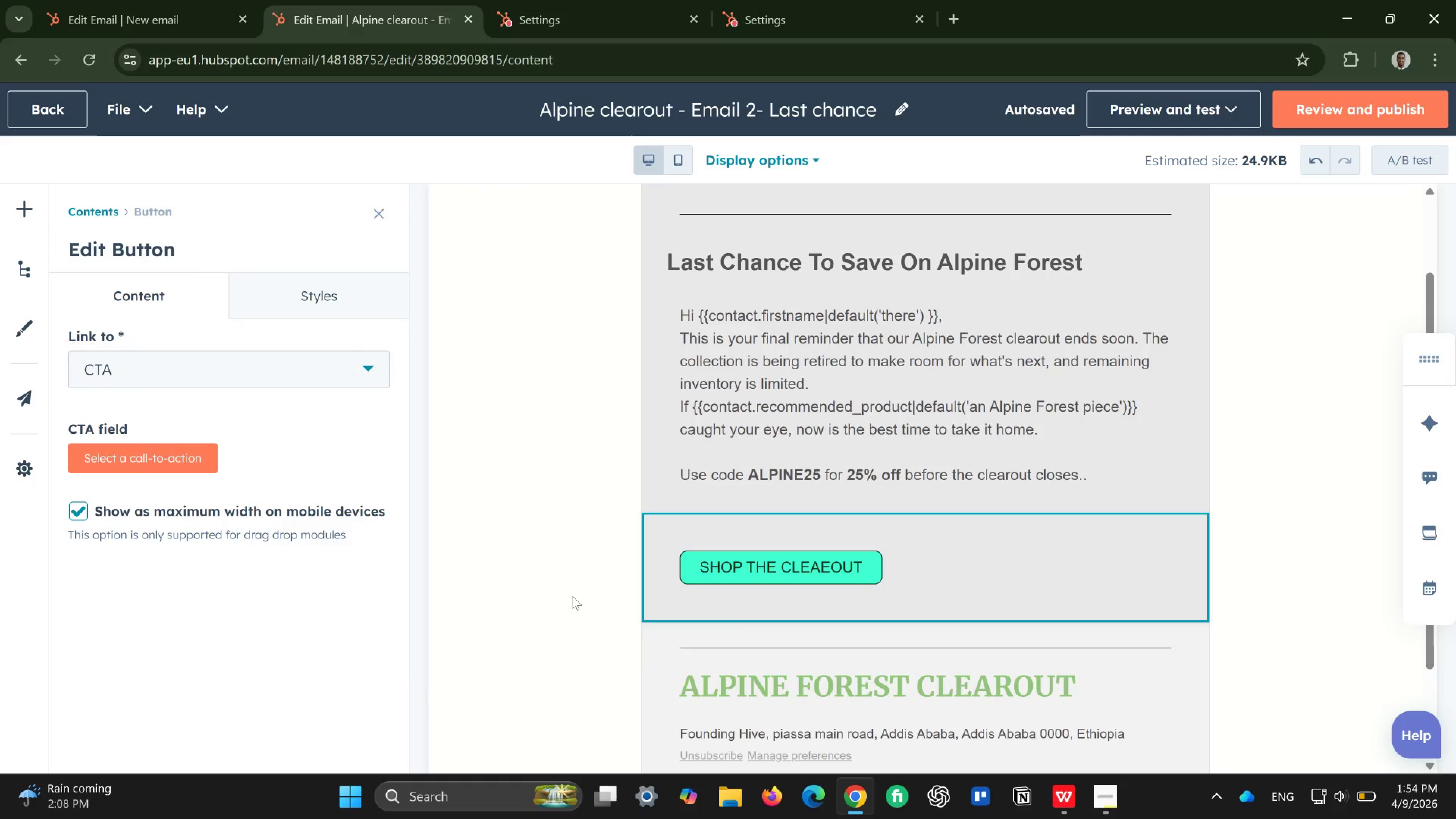 
left_click([520, 609])
 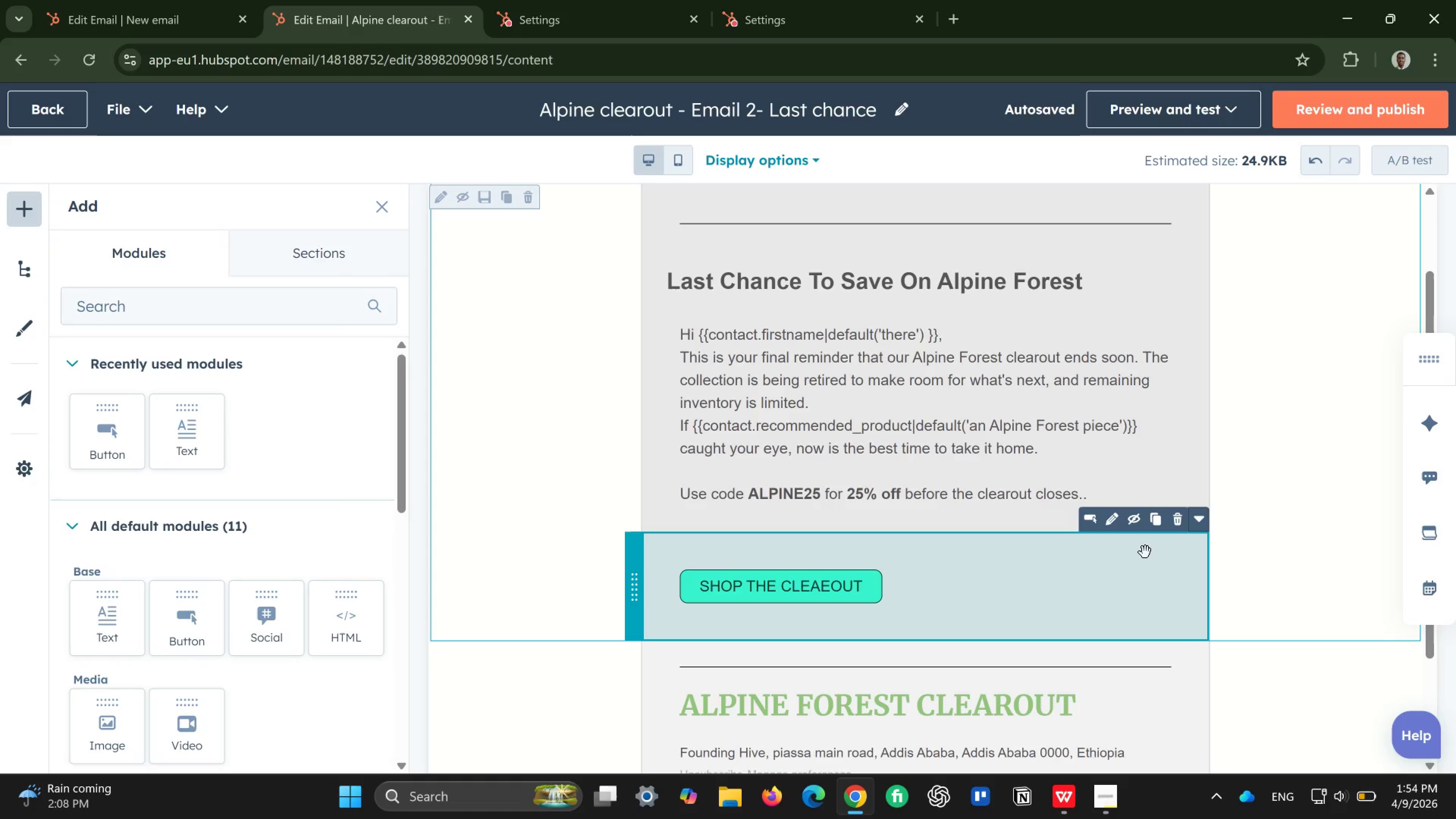 
left_click([1113, 521])
 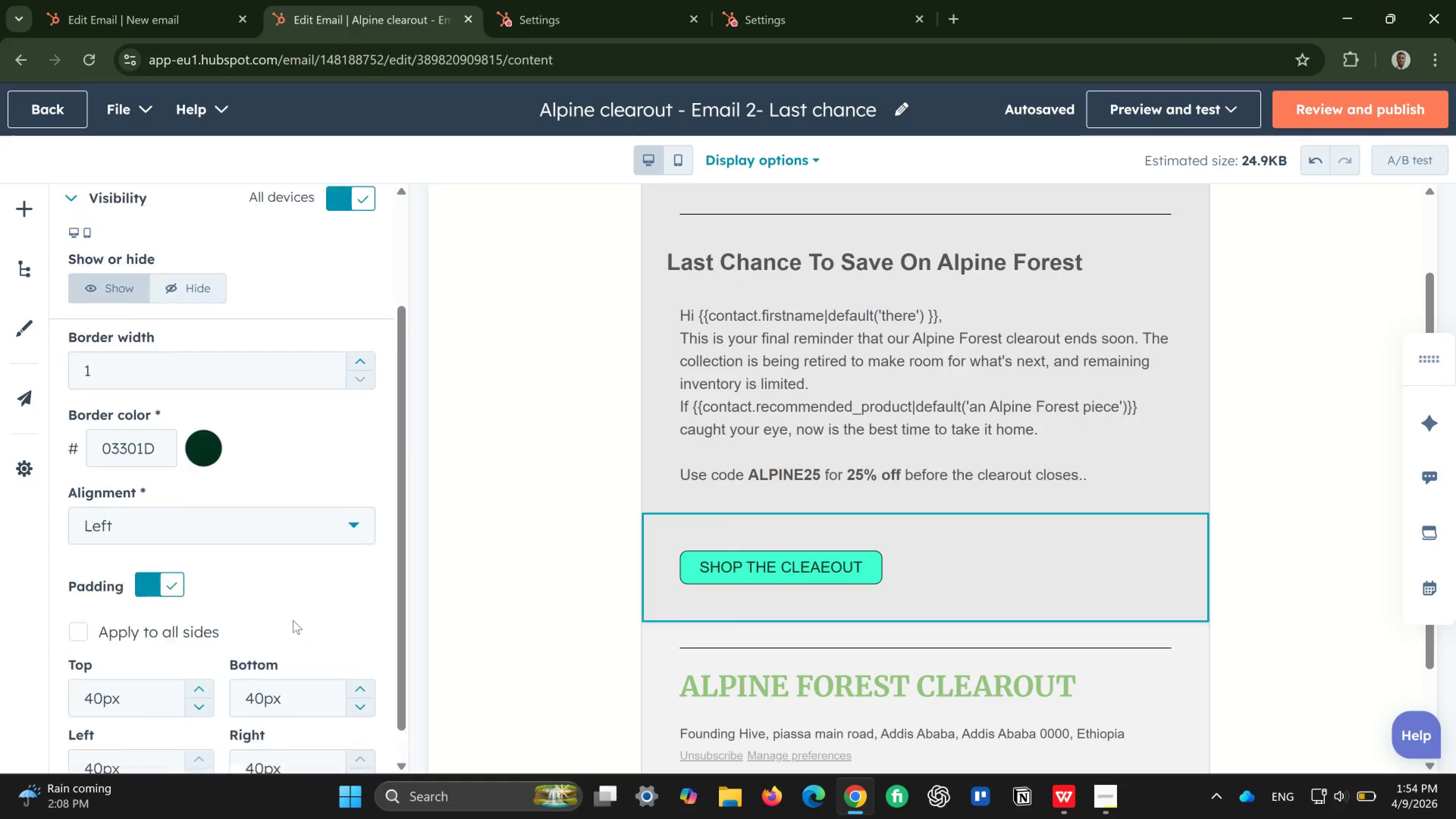 
wait(5.79)
 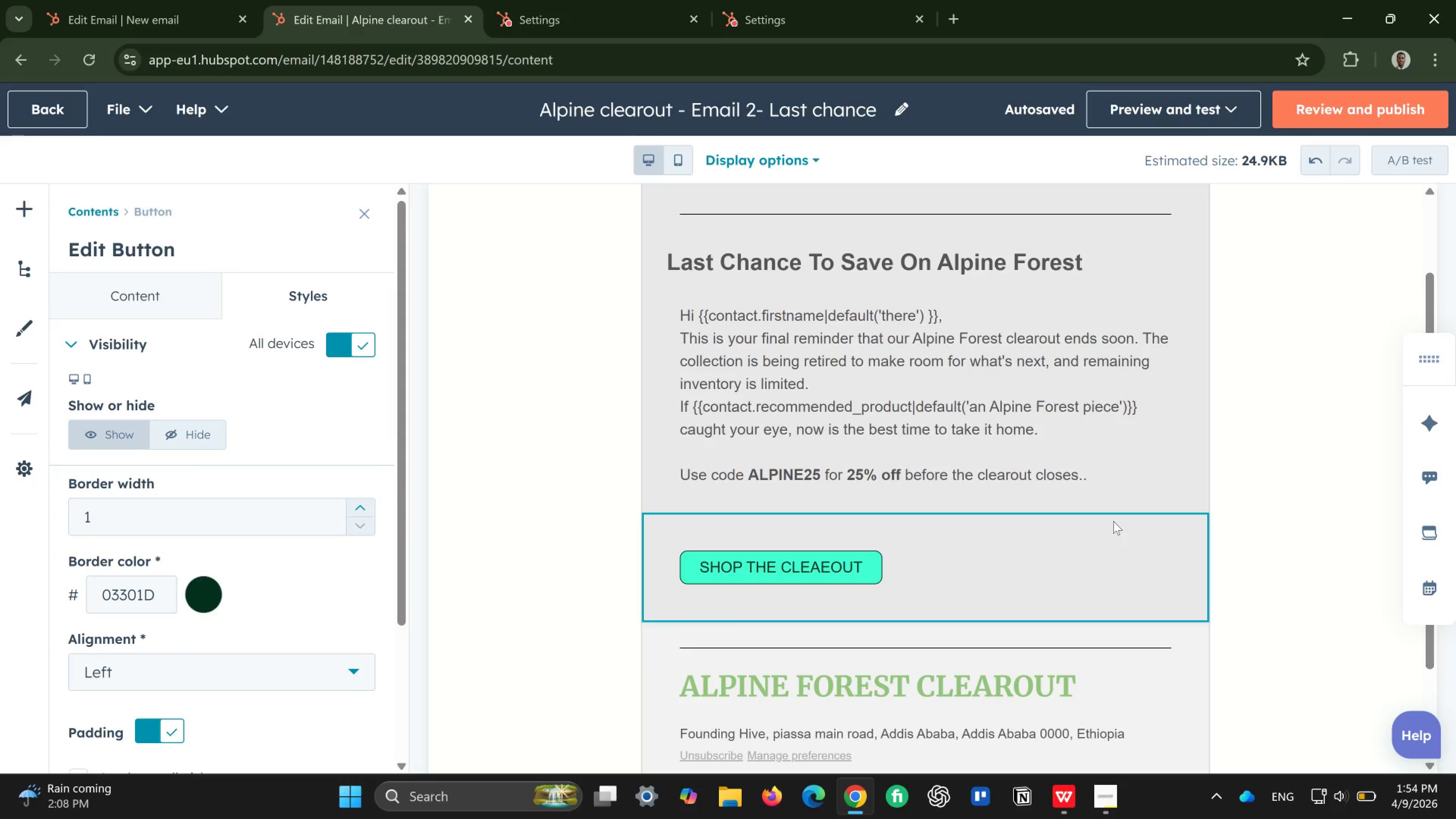 
left_click([196, 276])
 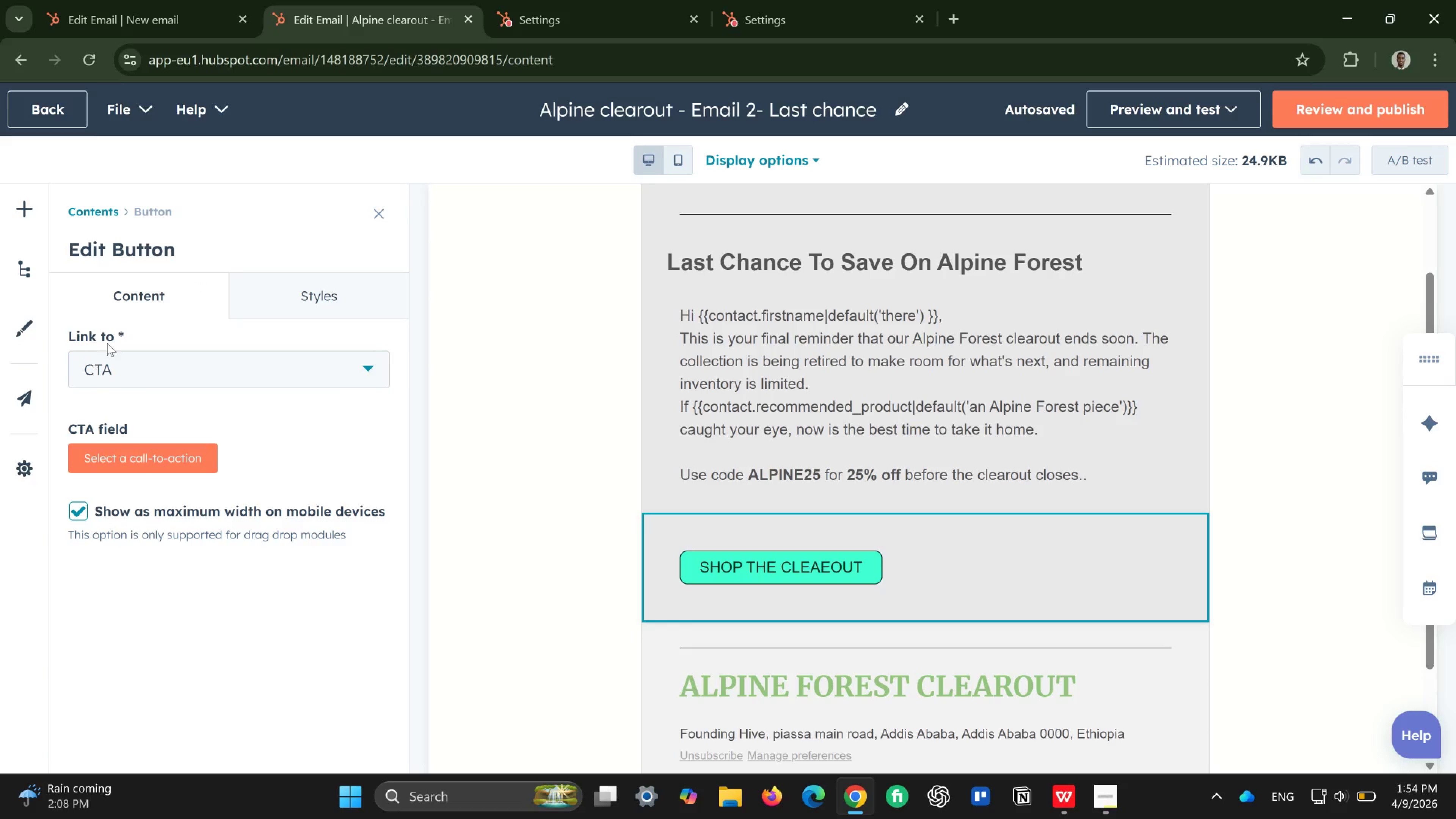 
left_click([115, 332])
 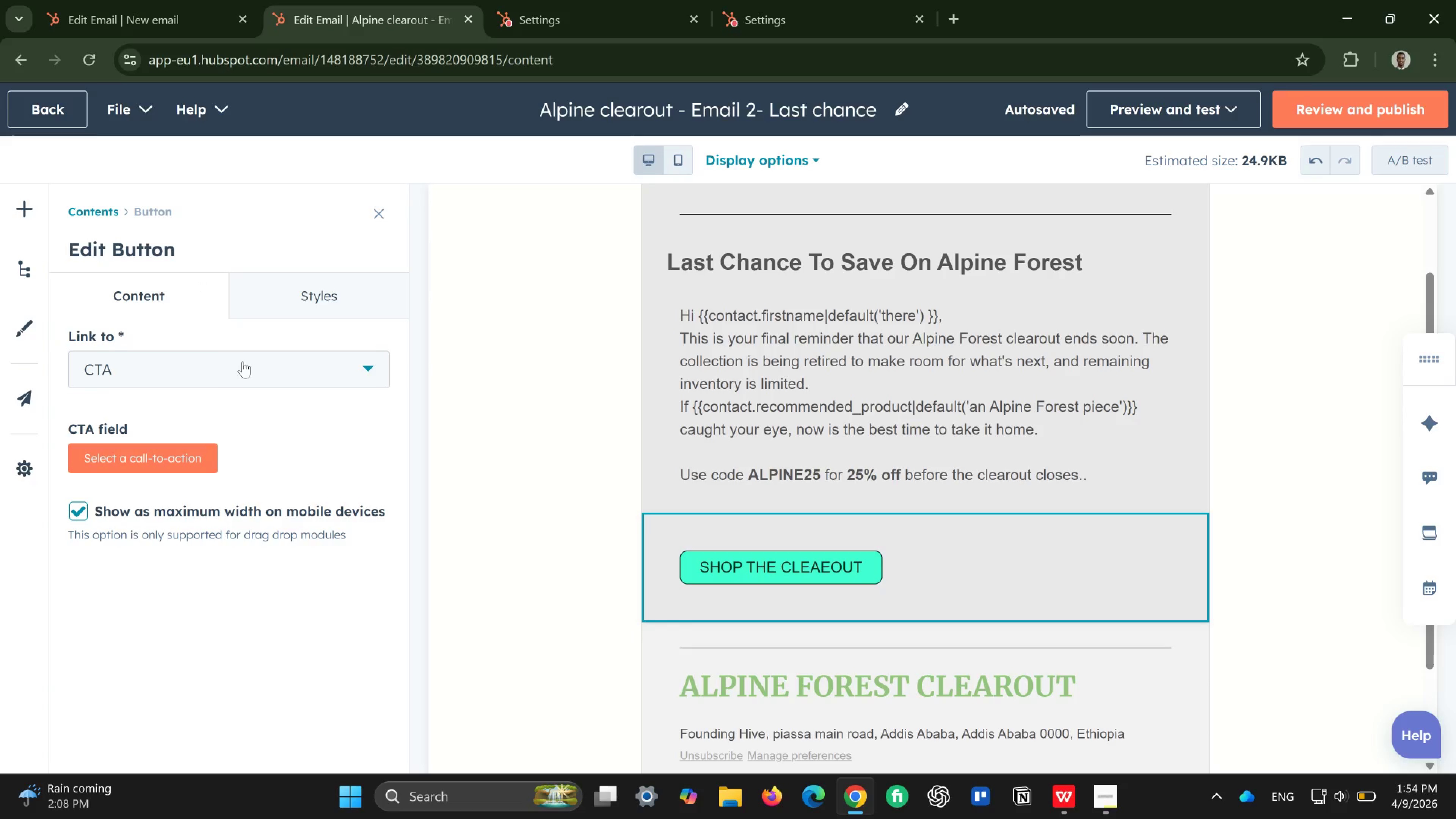 
left_click([243, 361])
 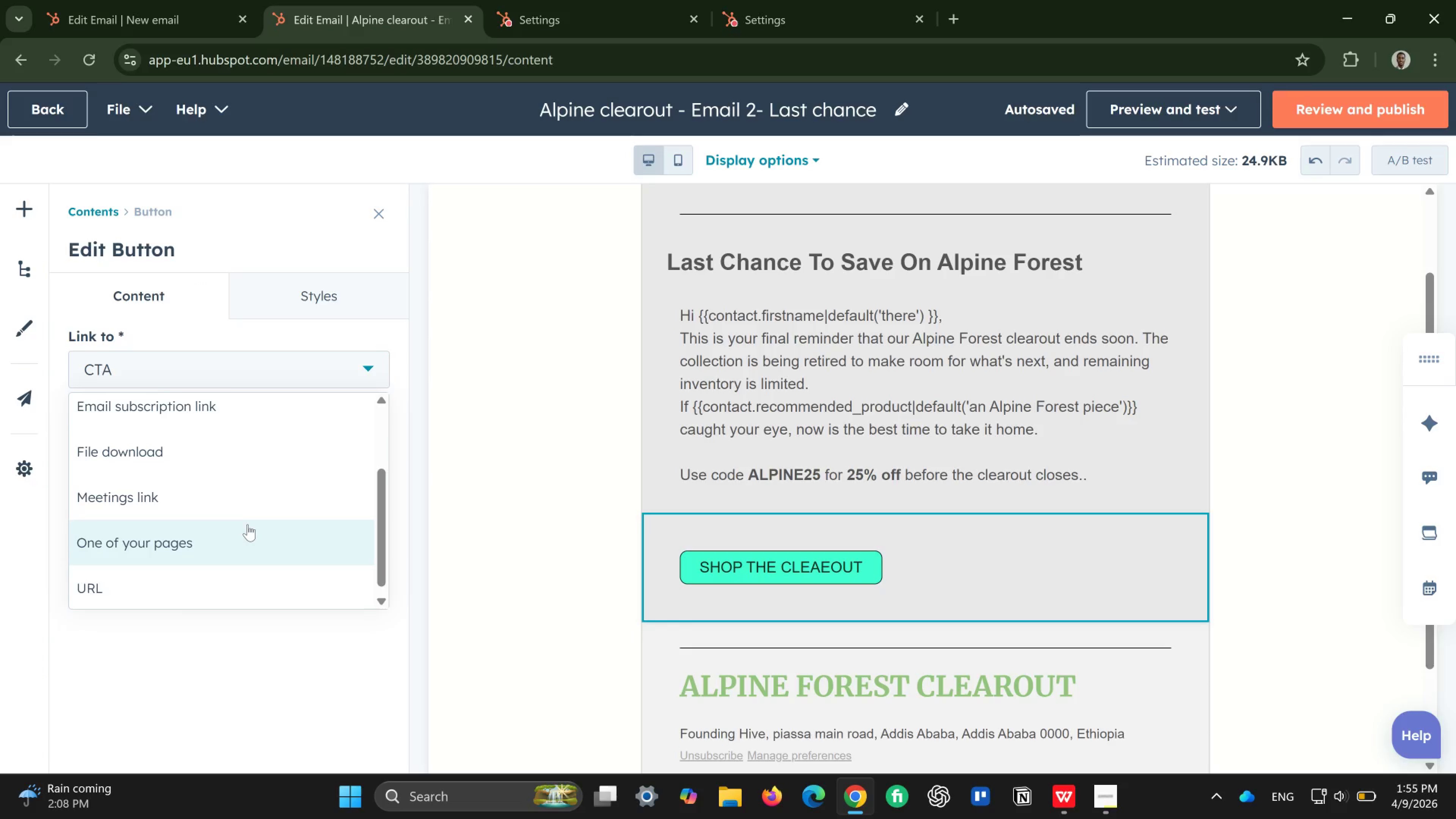 
left_click([211, 568])
 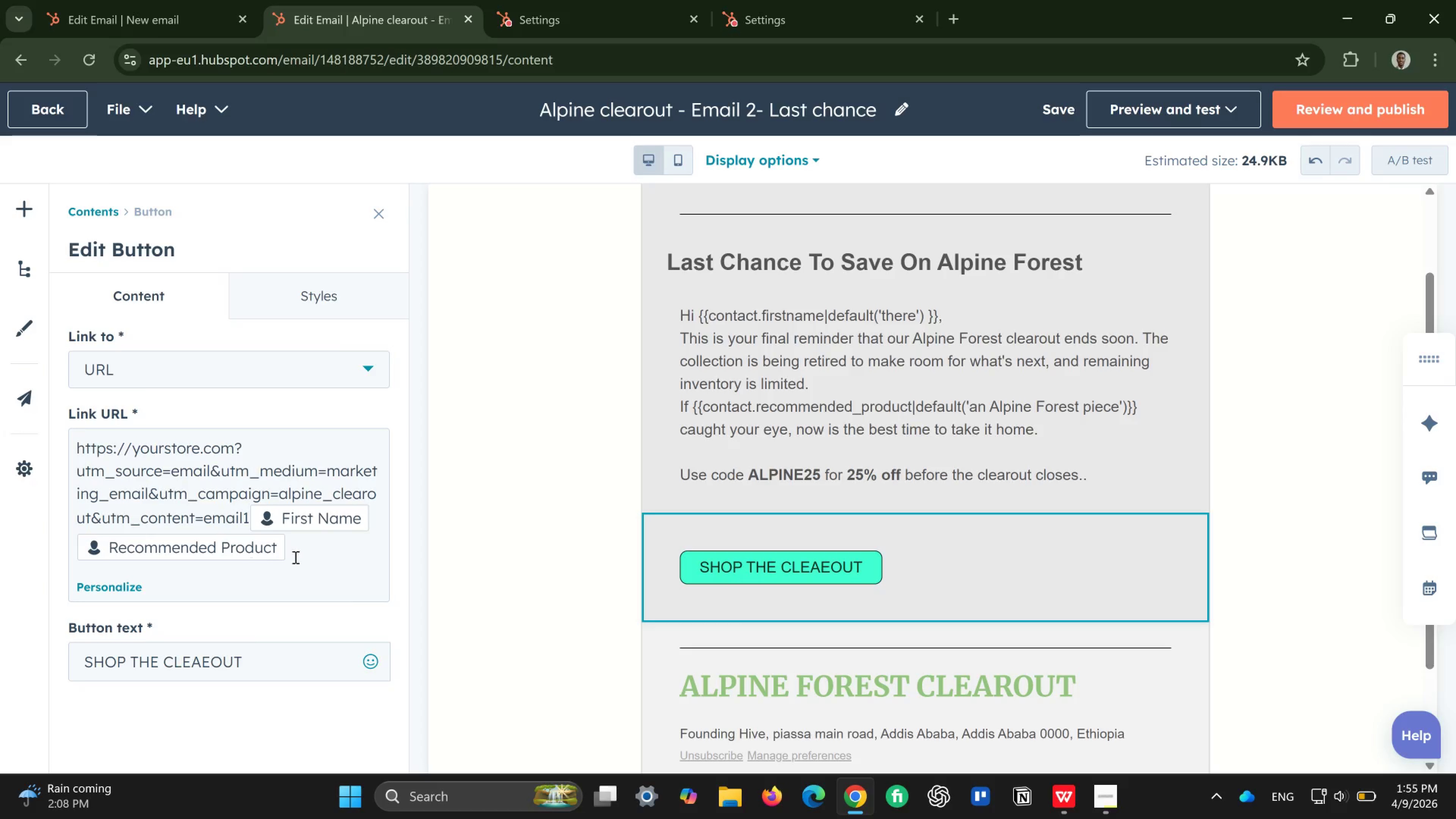 
left_click([277, 665])
 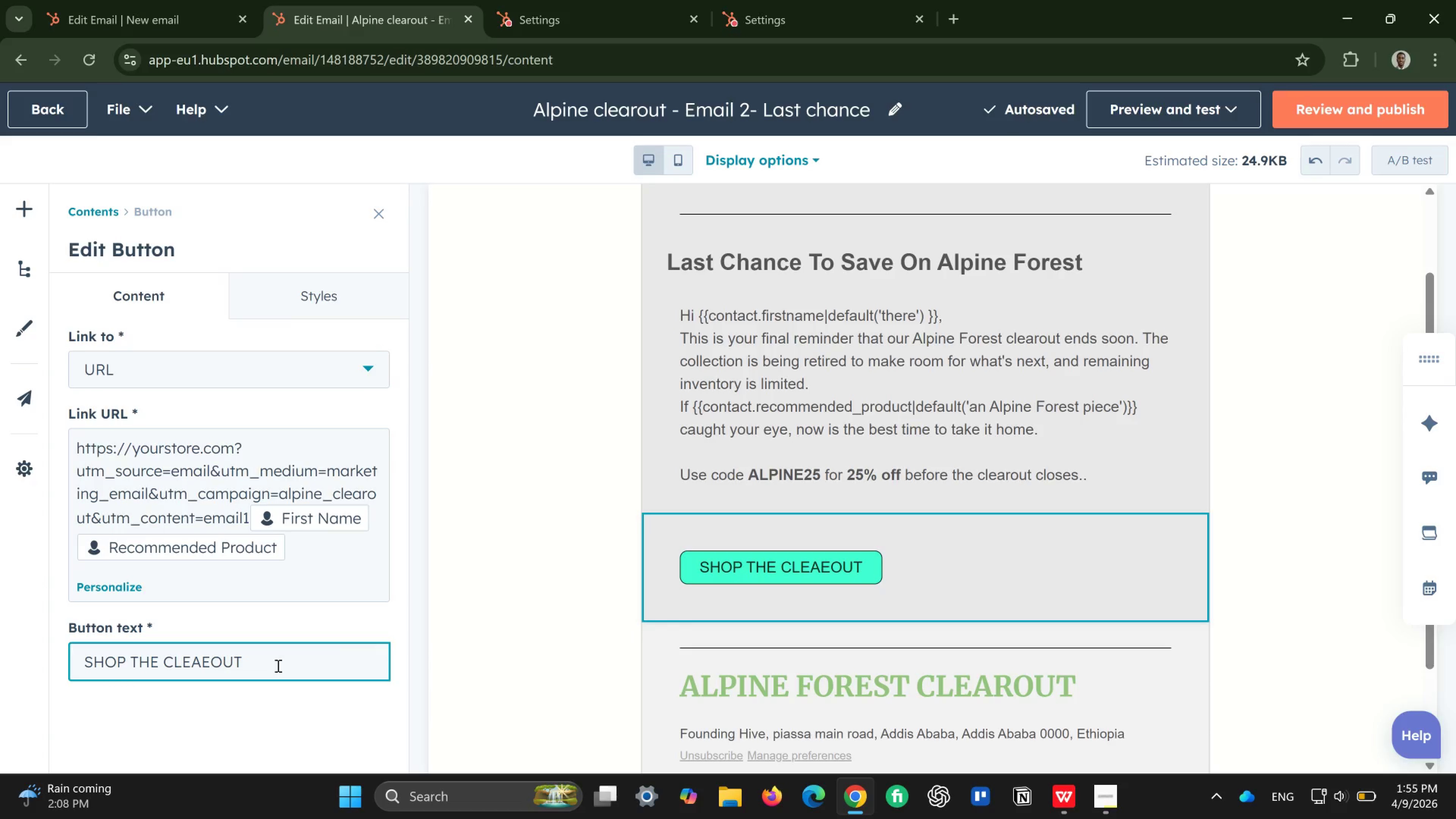 
hold_key(key=Backspace, duration=1.03)
 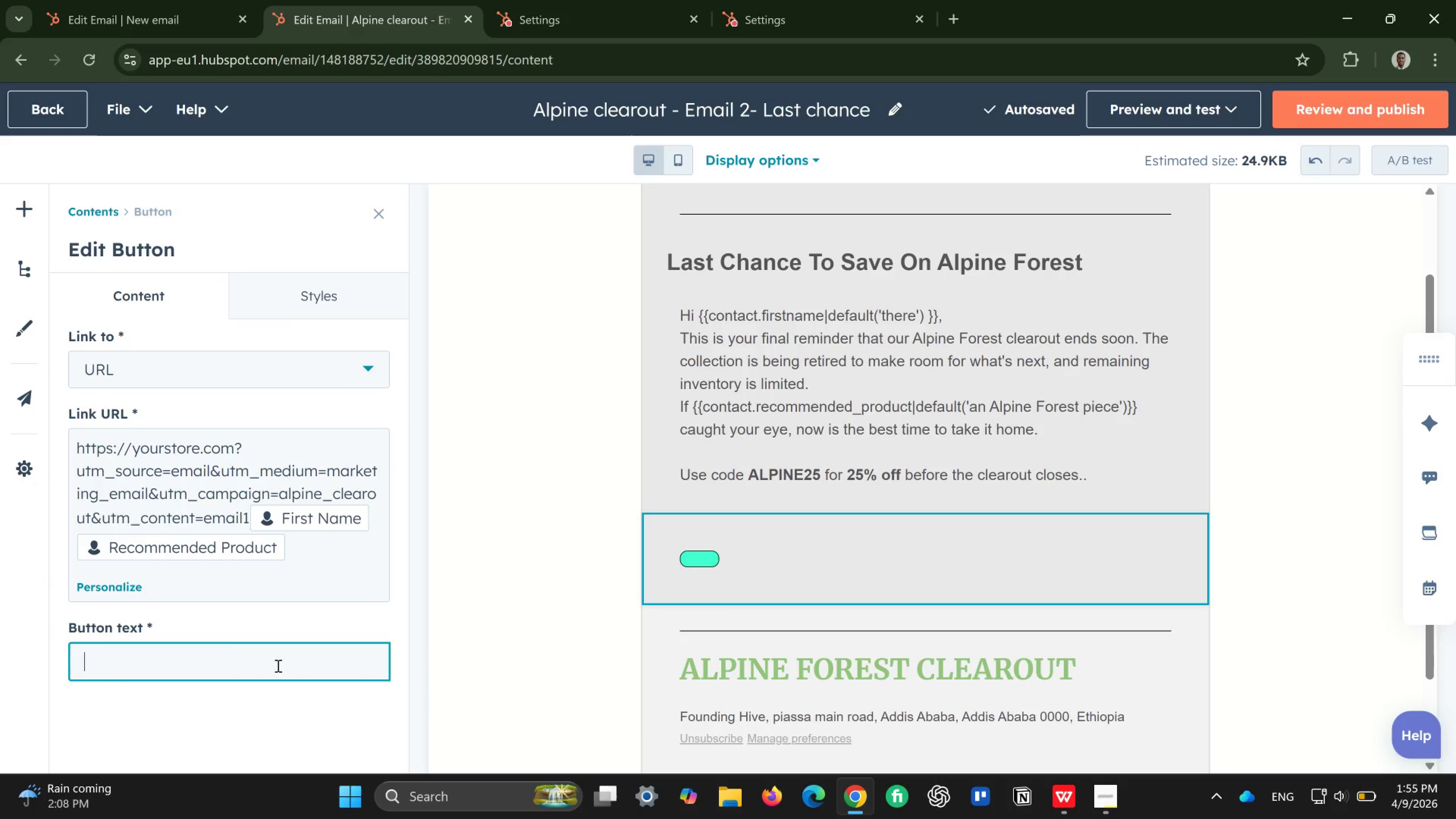 
wait(6.03)
 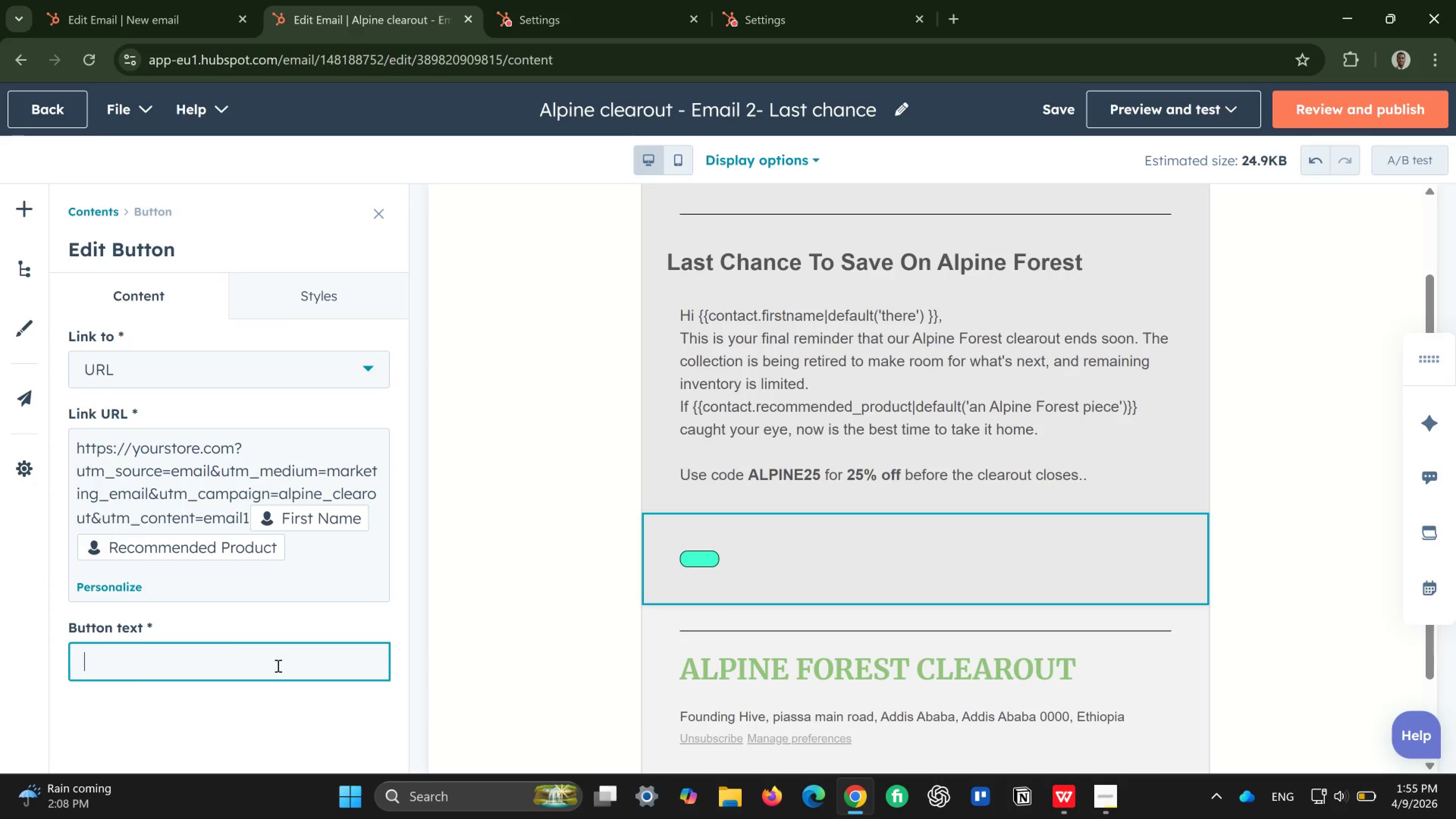 
type(Cl)
key(Backspace)
type(LAIM 255 OFF)
 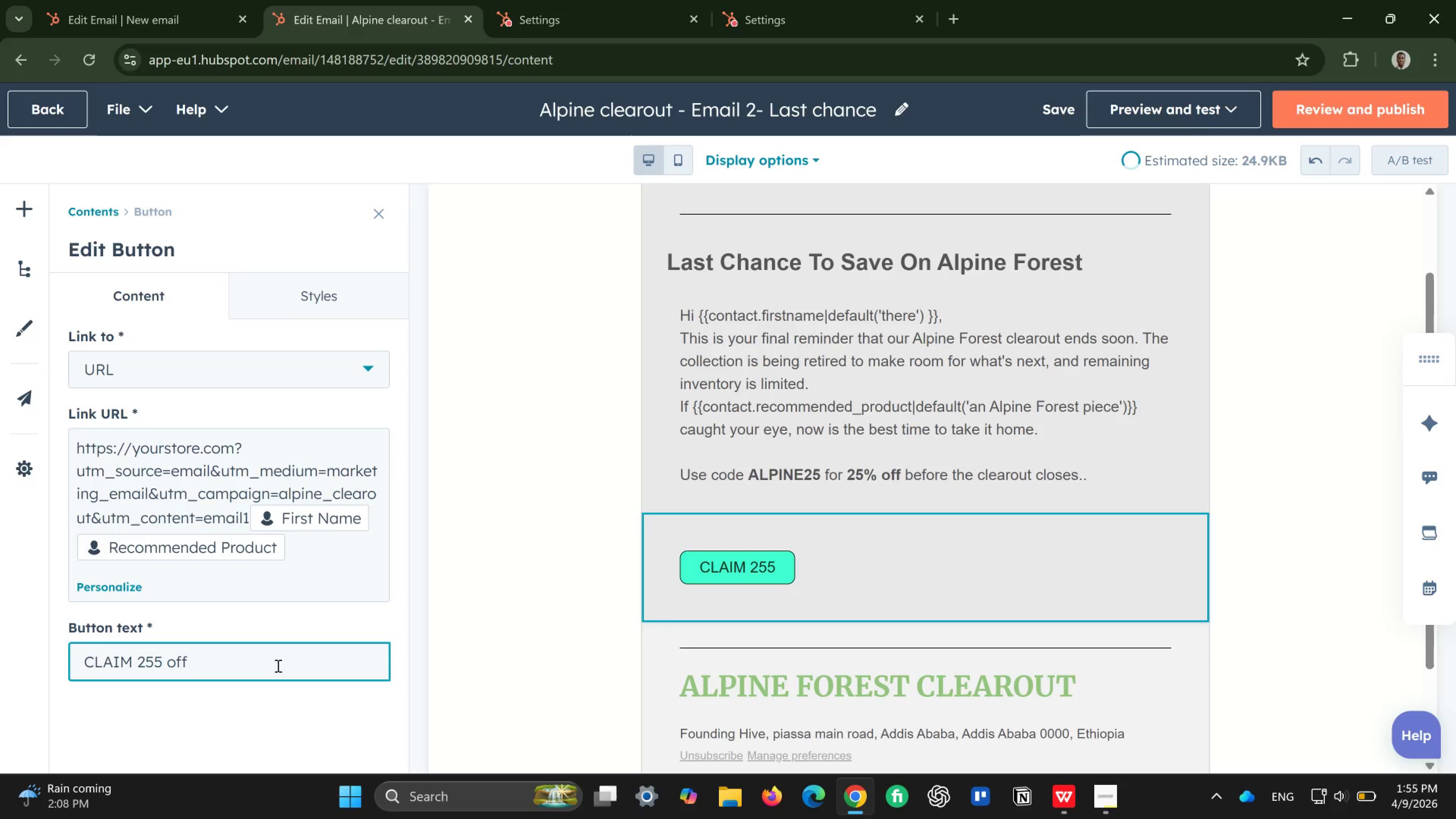 
hold_key(key=CapsLock, duration=0.41)
 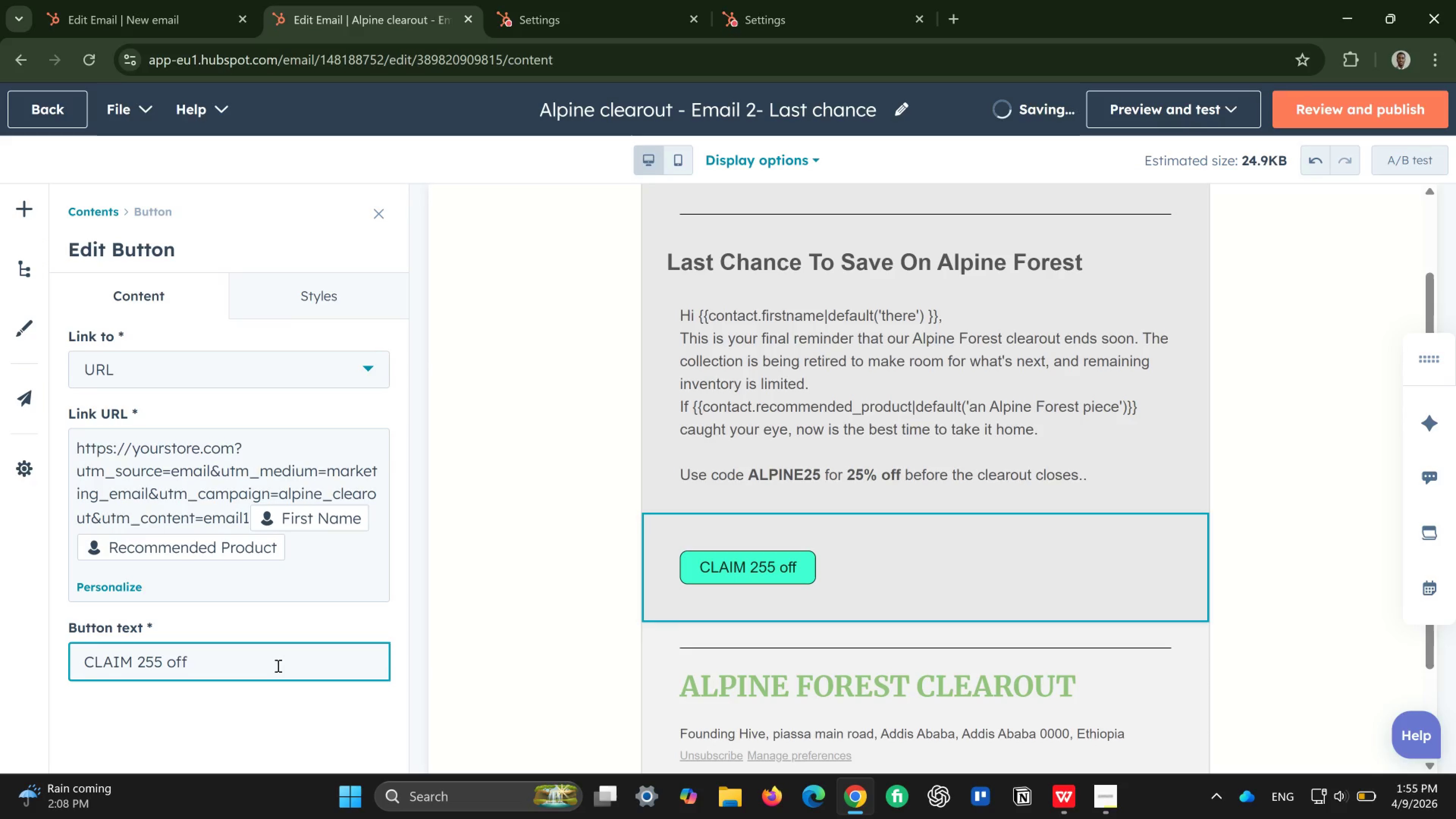 
key(Backspace)
key(Backspace)
key(Backspace)
type(OFF)
 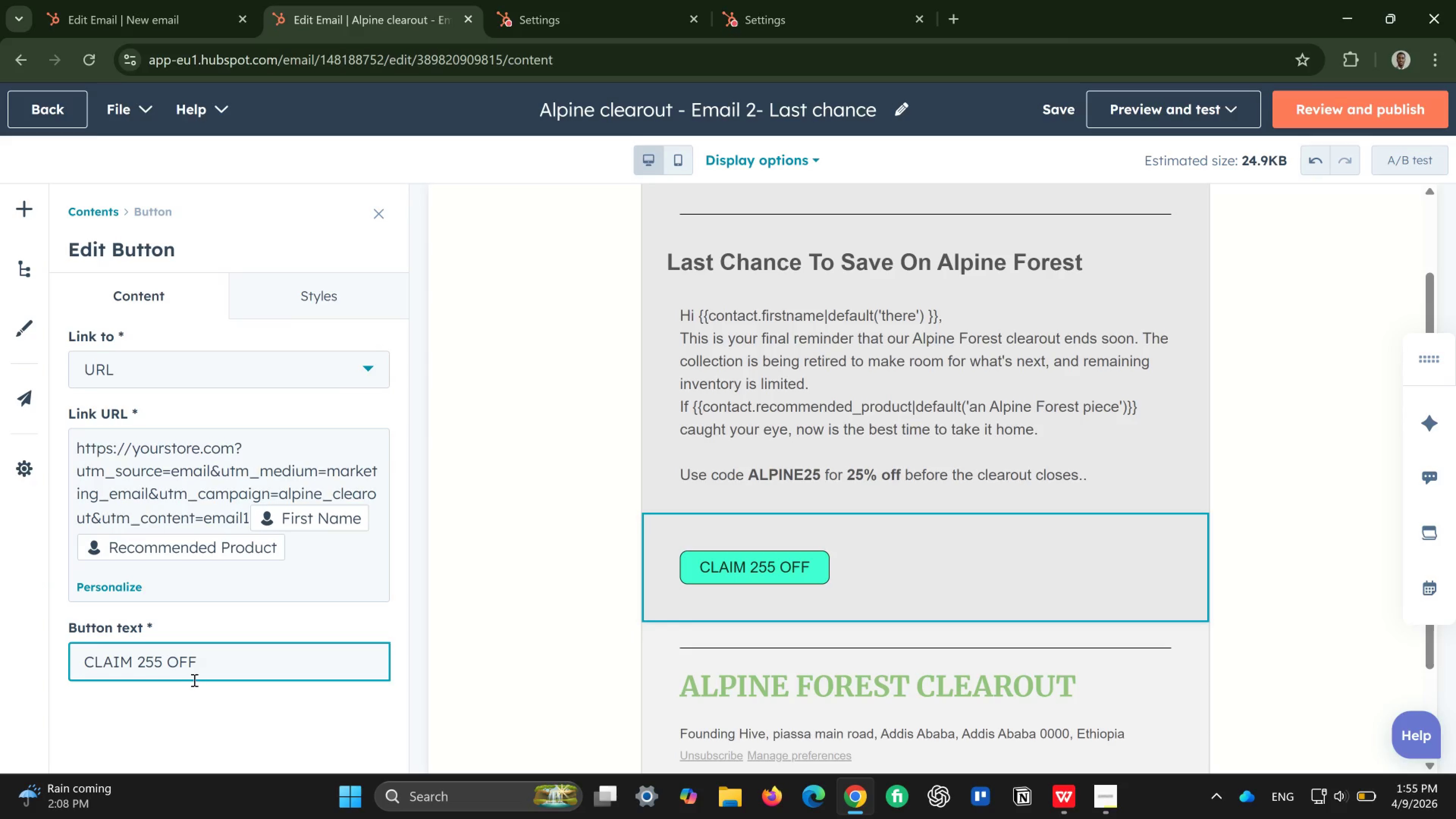 
left_click([165, 665])
 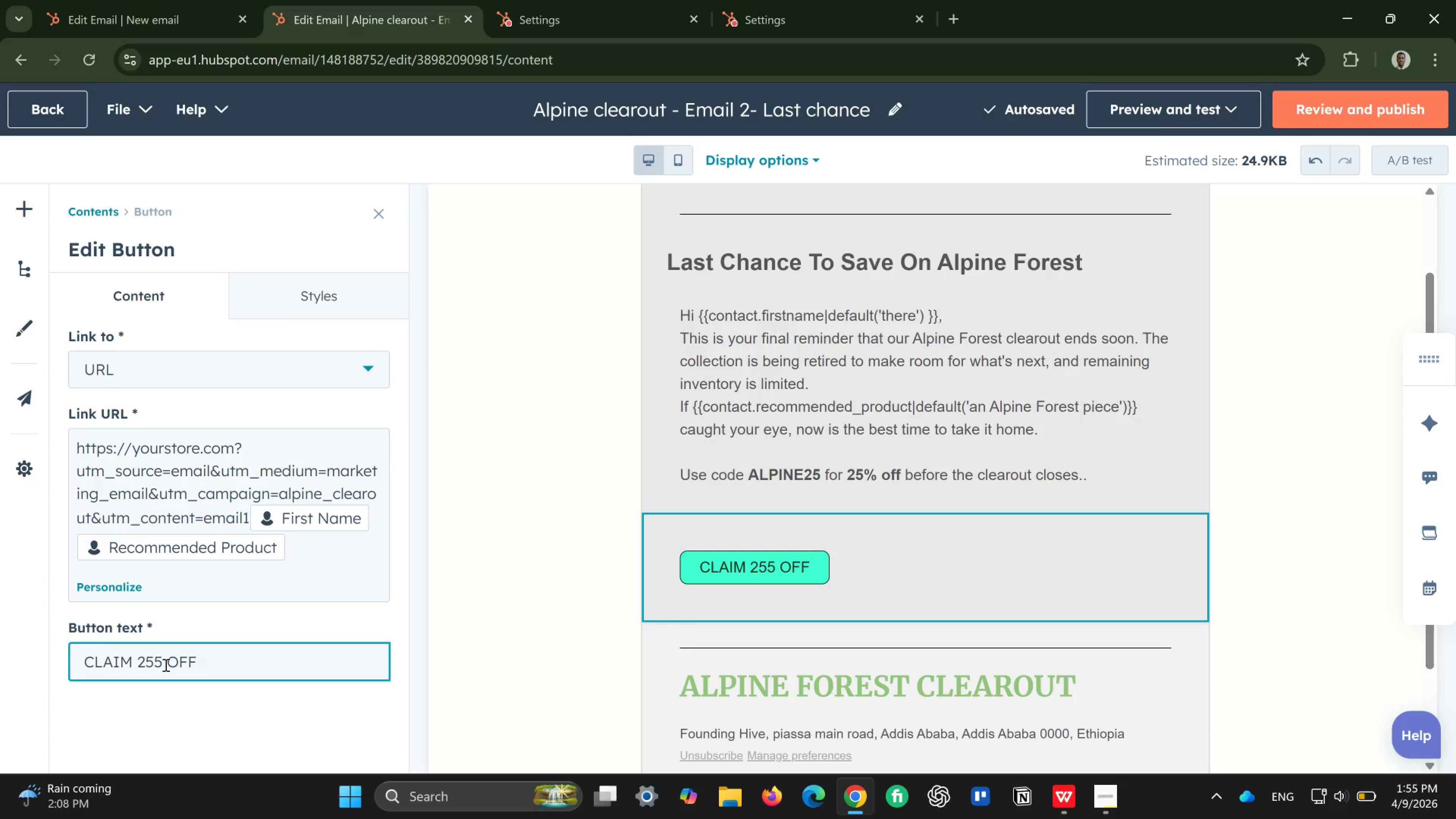 
key(Backspace)
 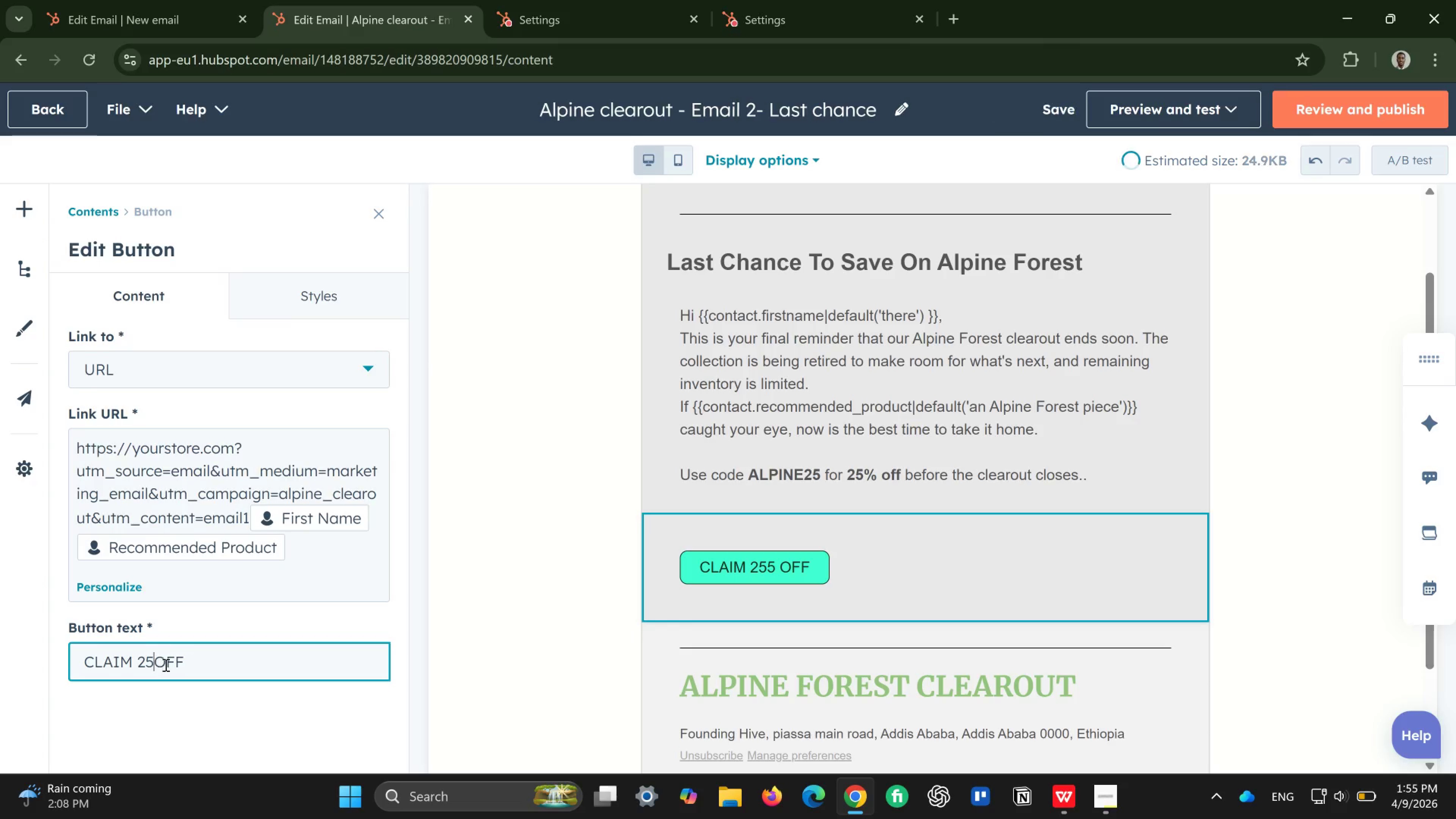 
key(Backspace)
 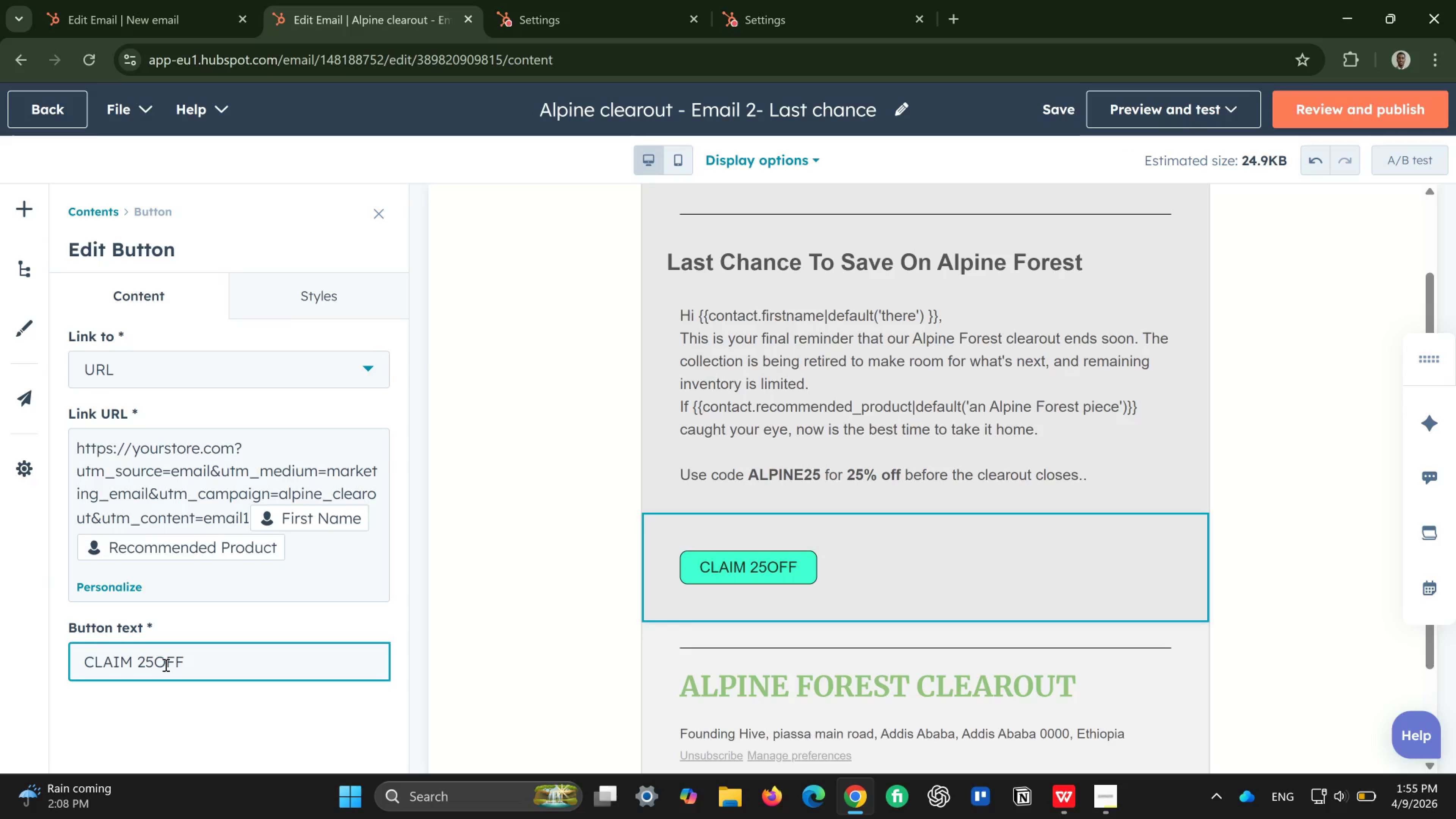 
key(Shift+5)
 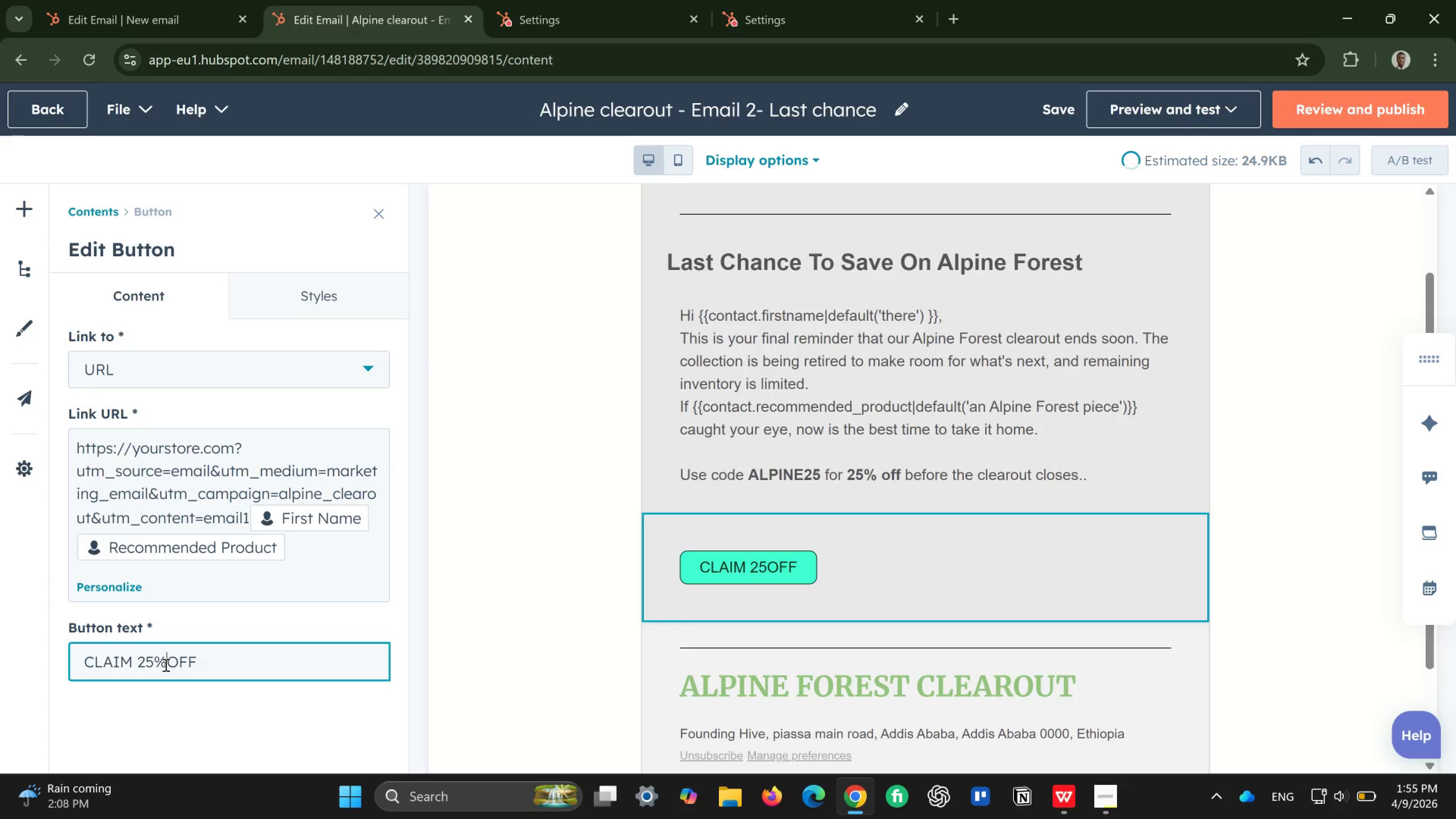 
key(Space)
 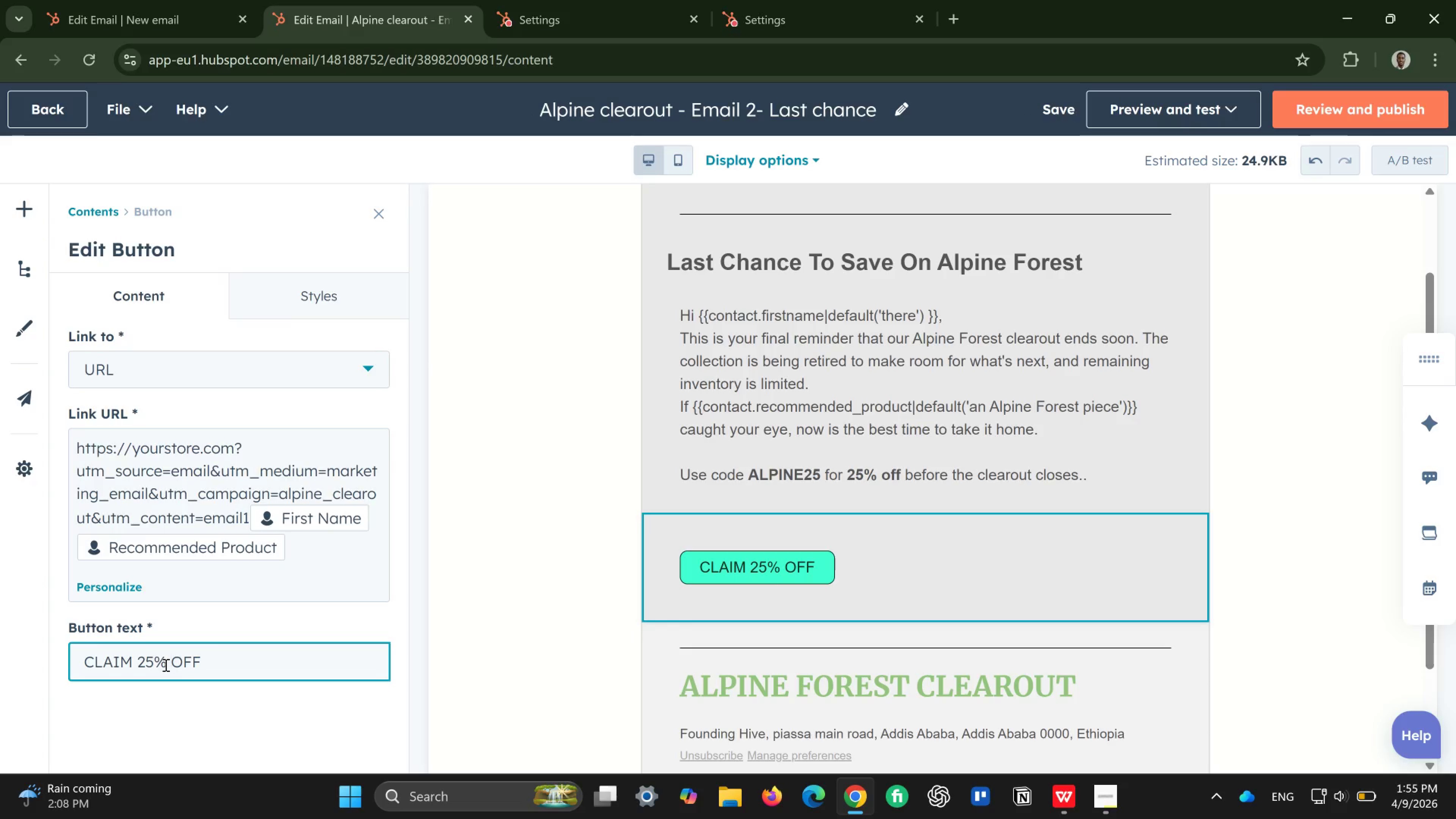 
key(CapsLock)
 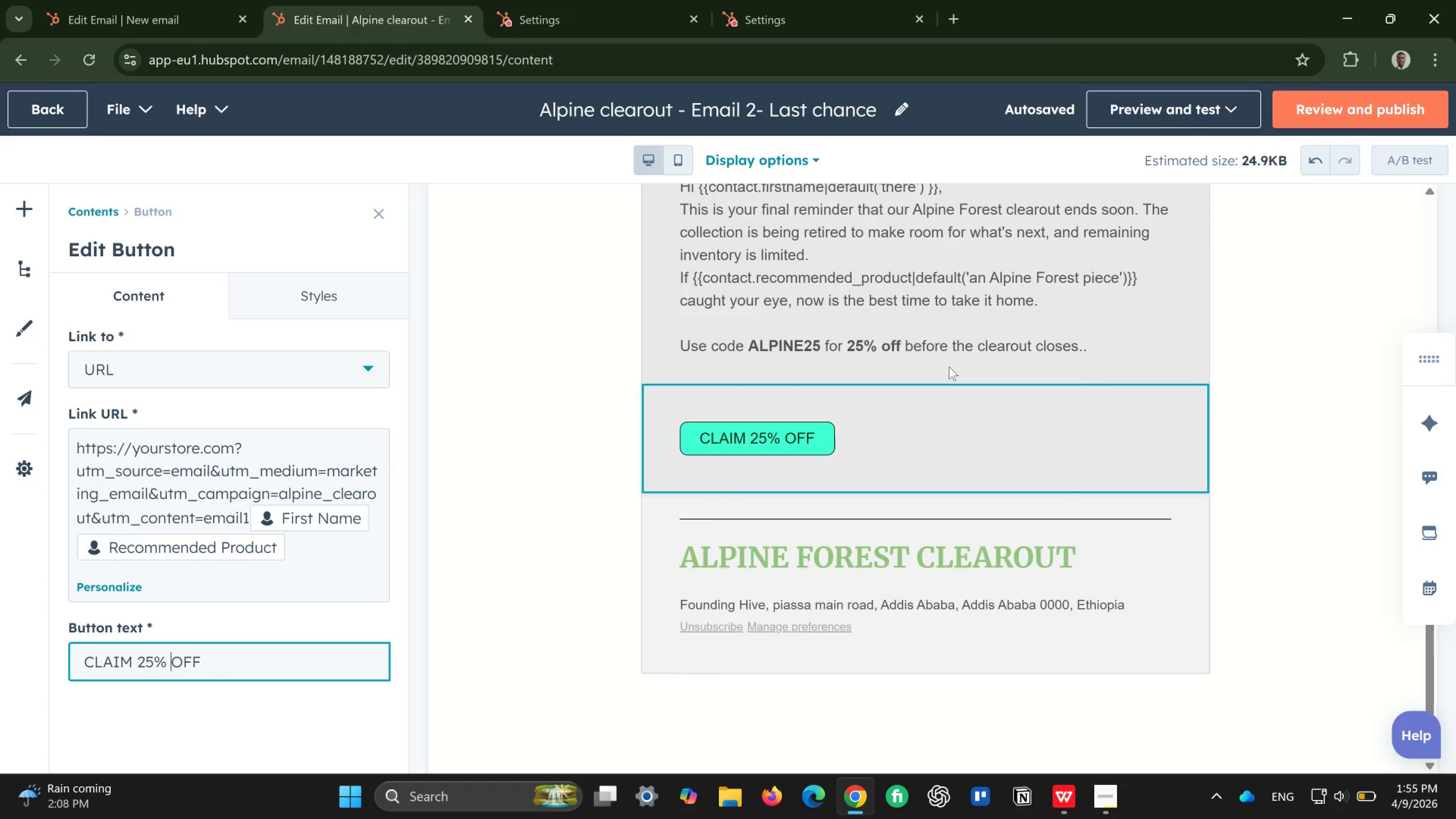 
wait(16.11)
 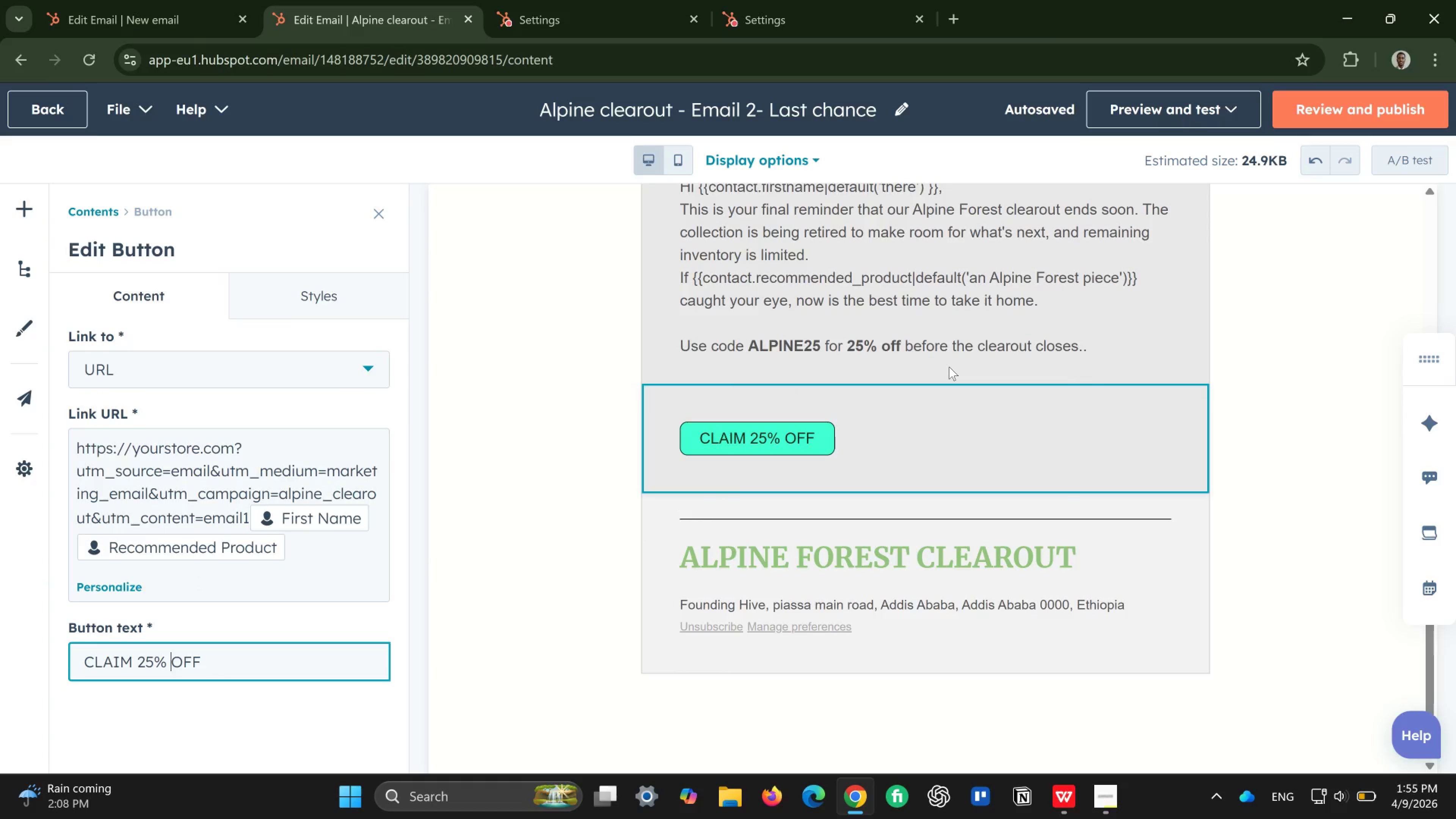 
left_click([1392, 102])
 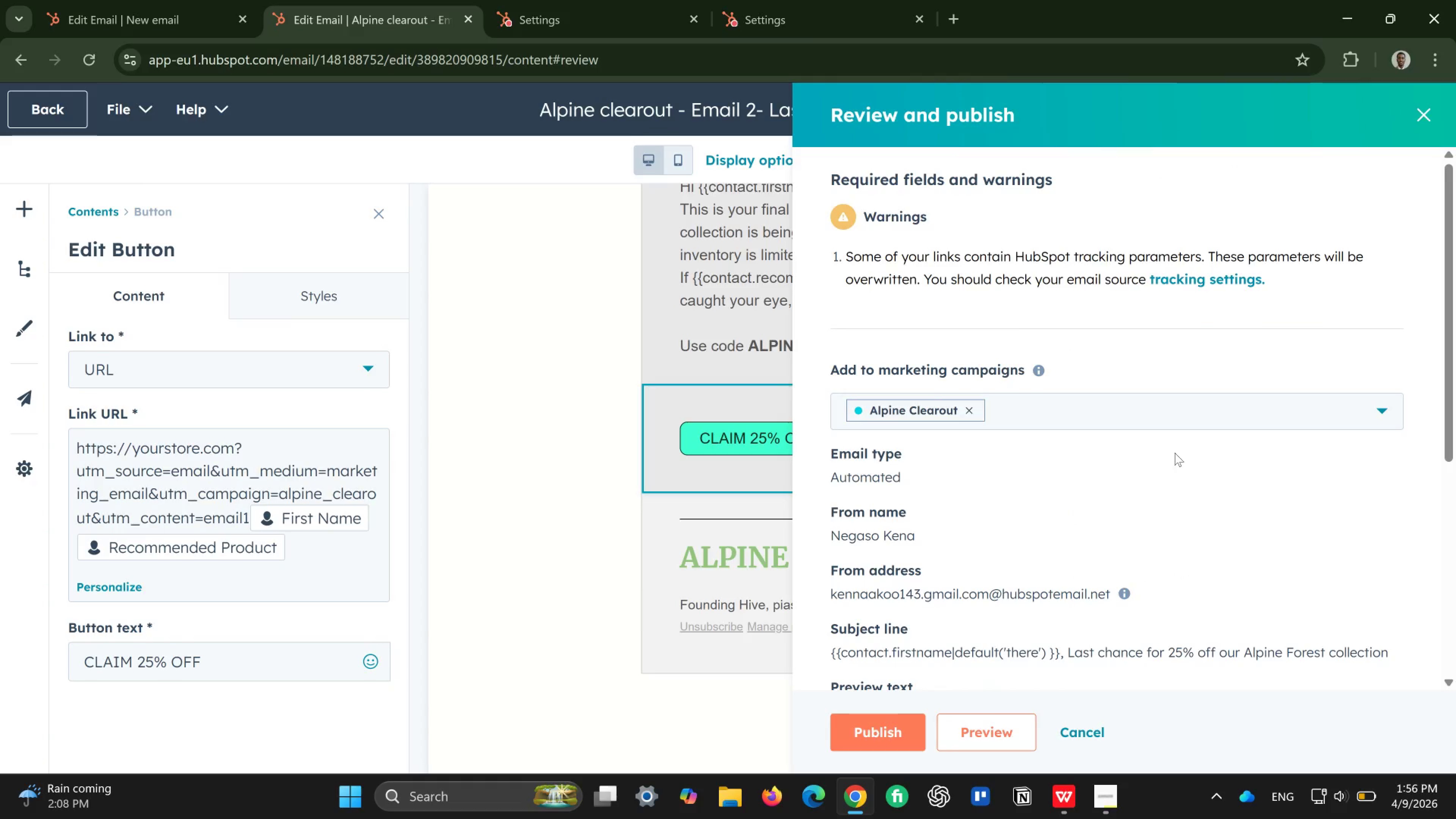 
wait(7.24)
 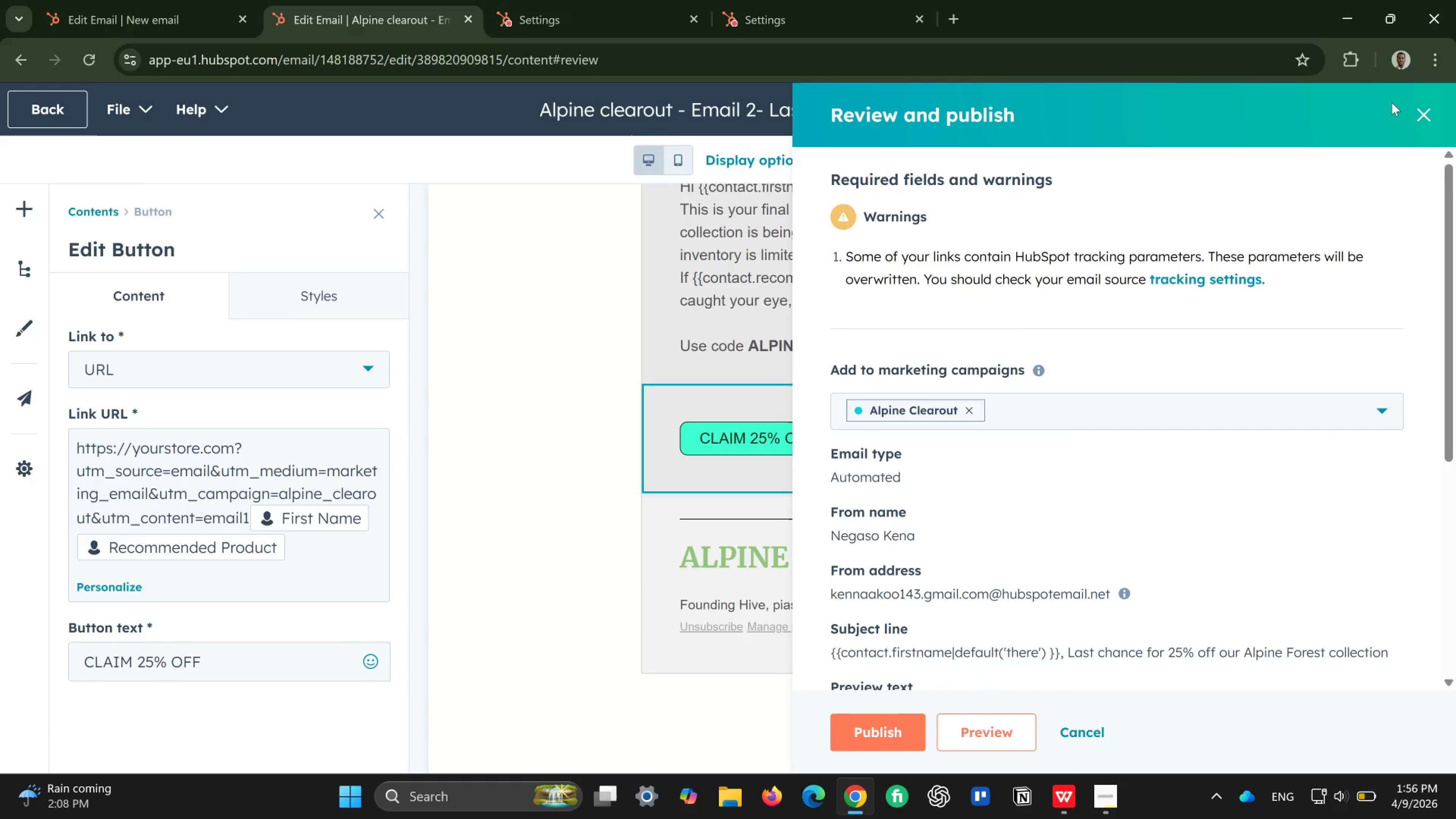 
left_click([892, 737])
 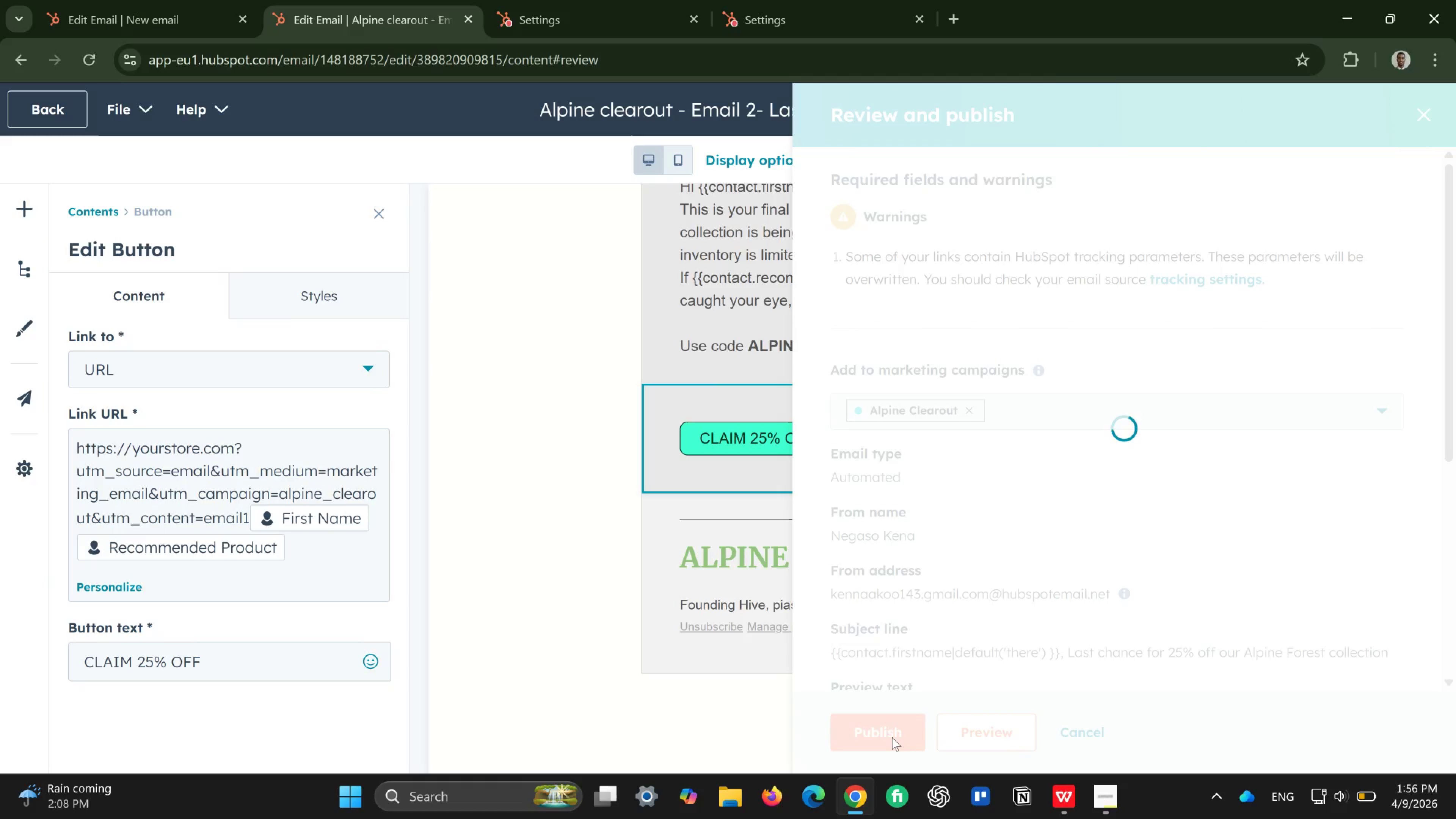 
wait(9.65)
 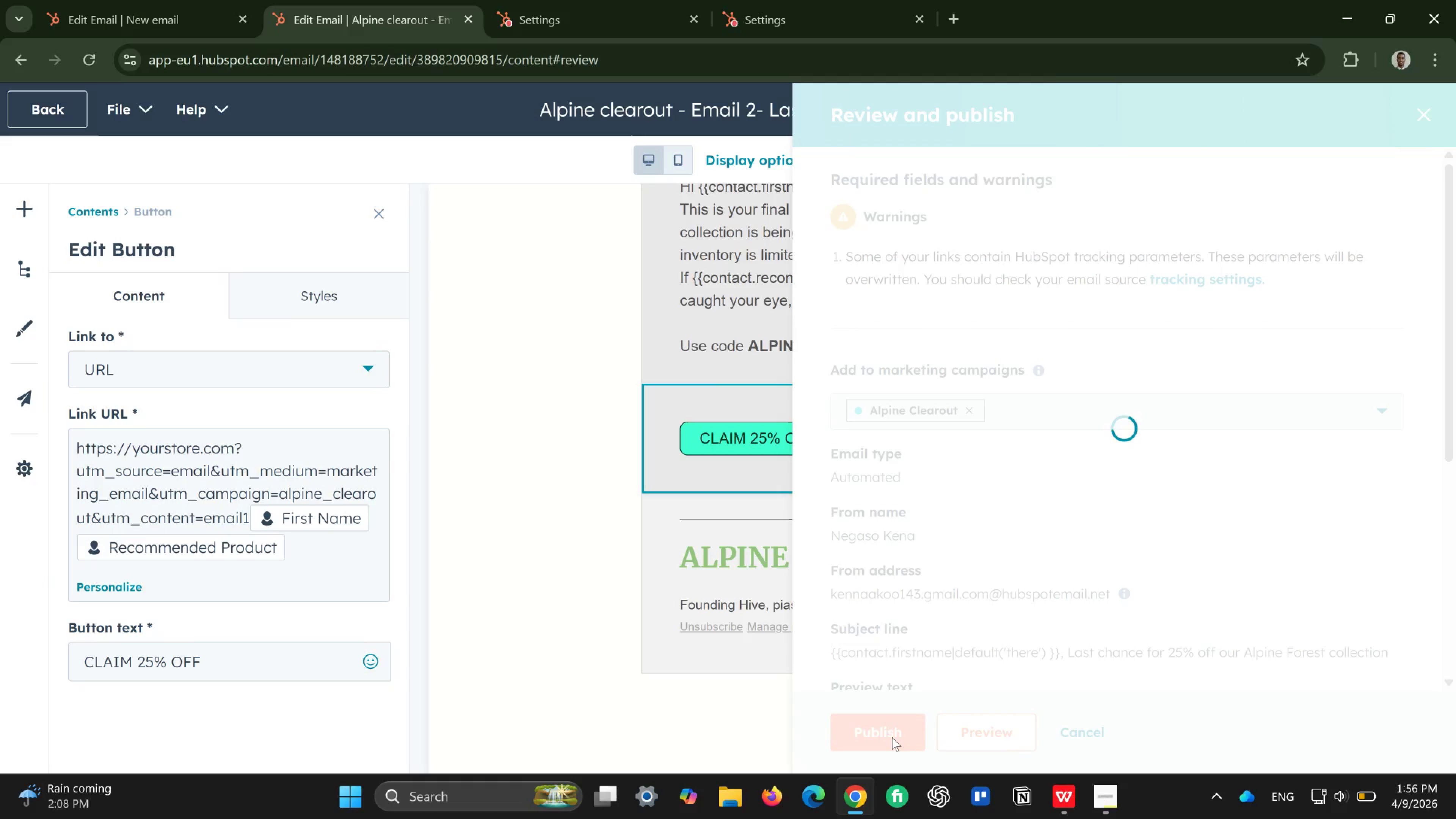 
left_click([770, 760])
 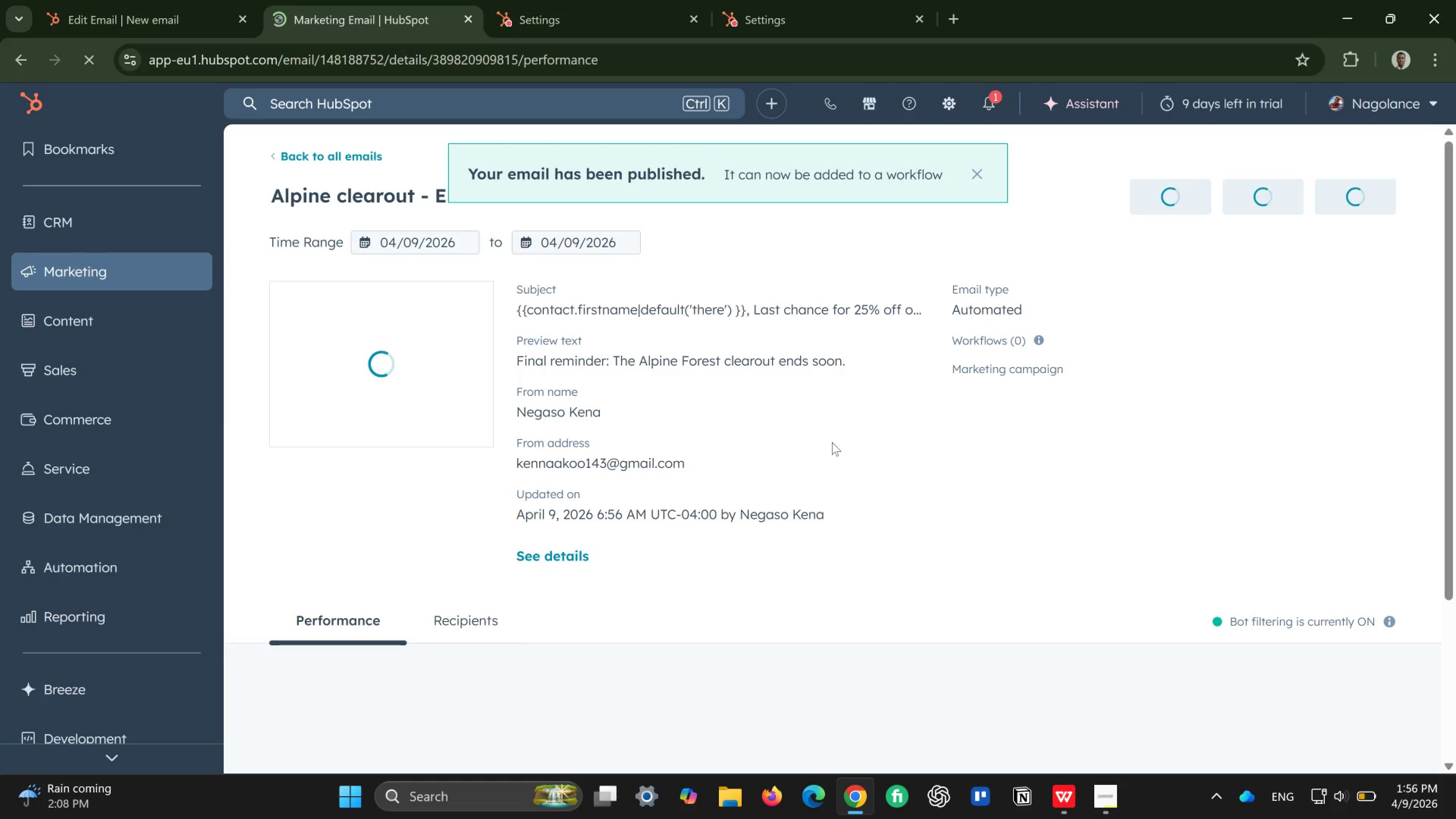 
wait(11.32)
 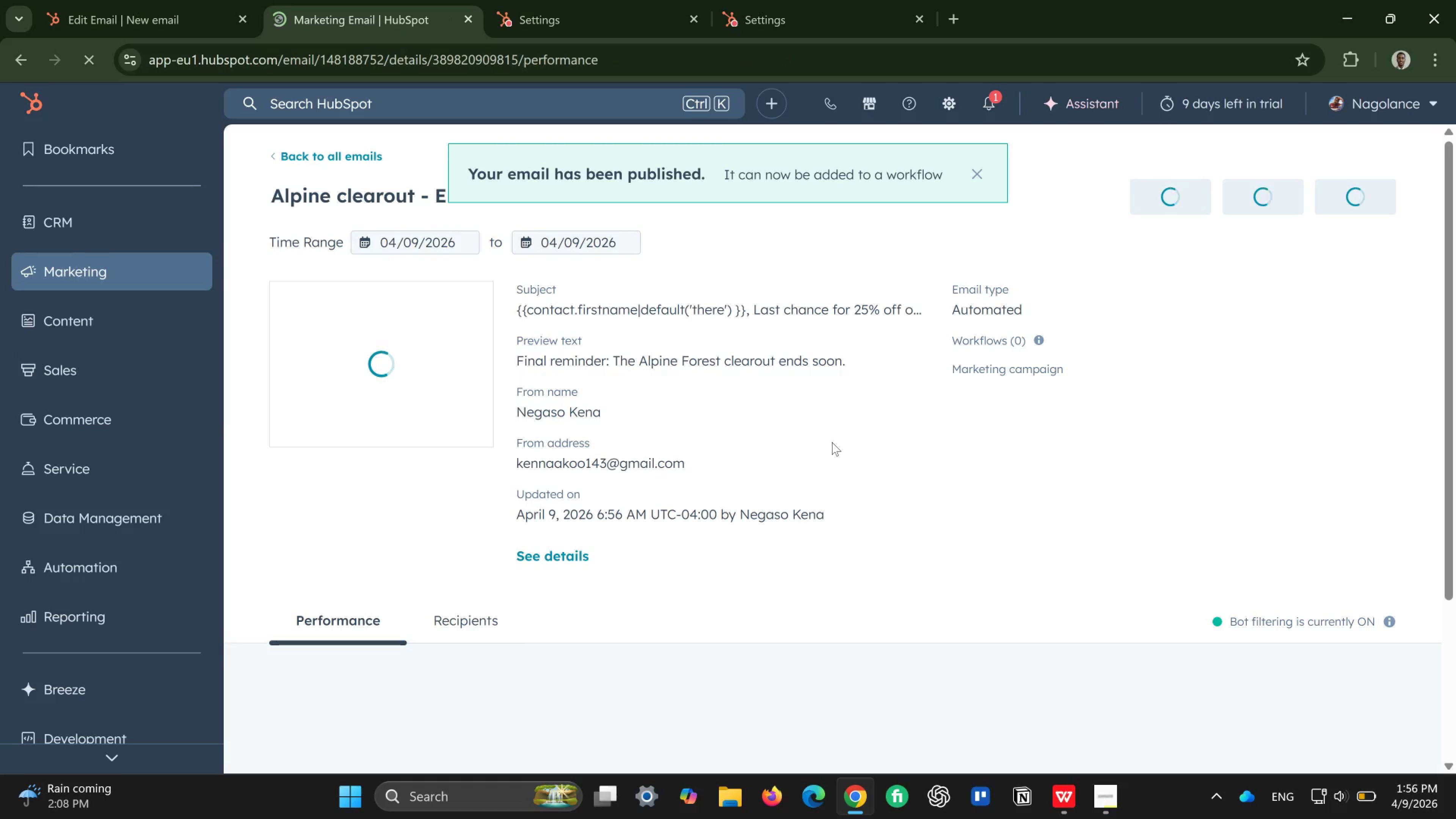 
left_click([175, 271])
 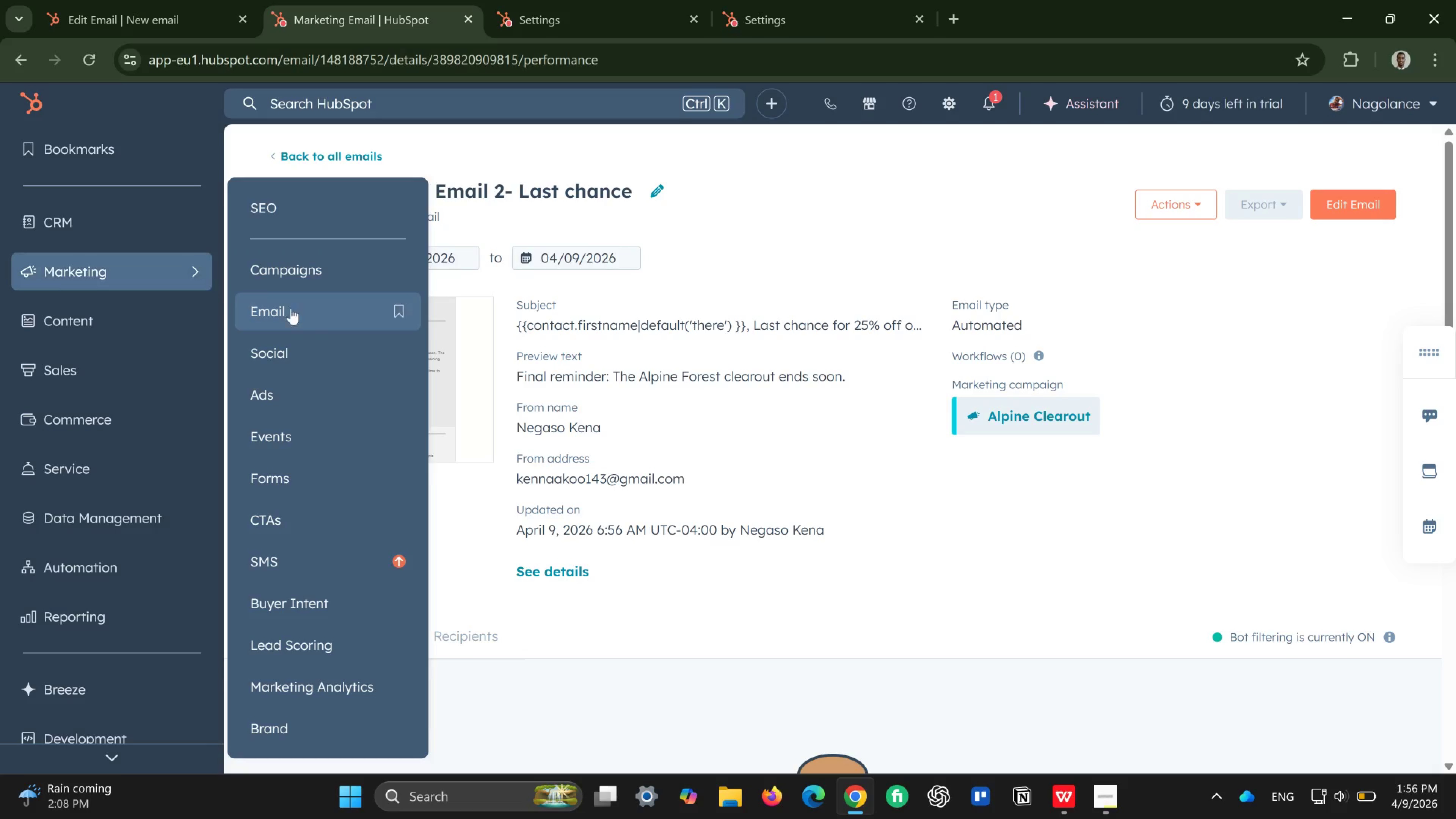 
left_click([320, 317])
 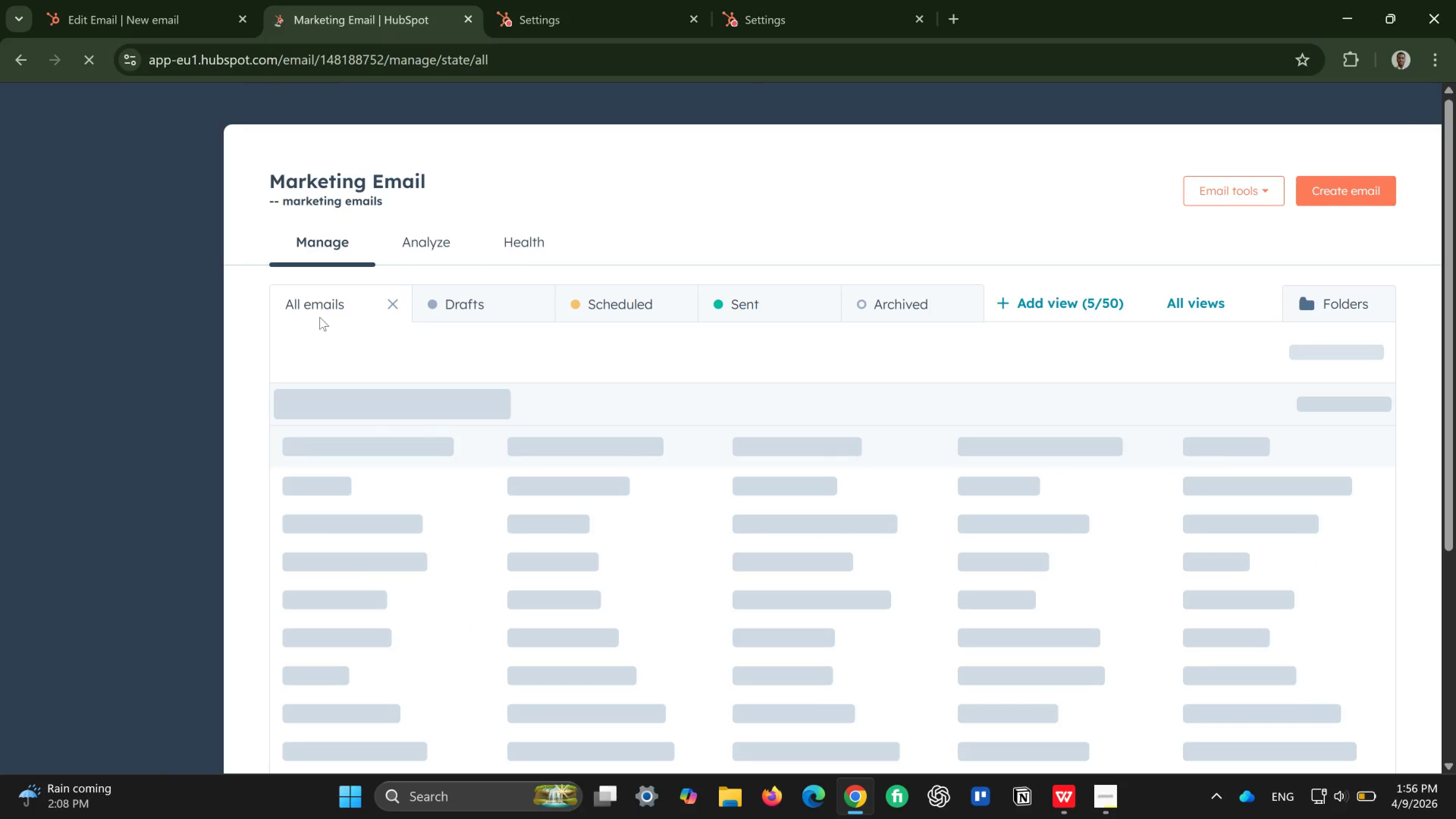 
wait(10.93)
 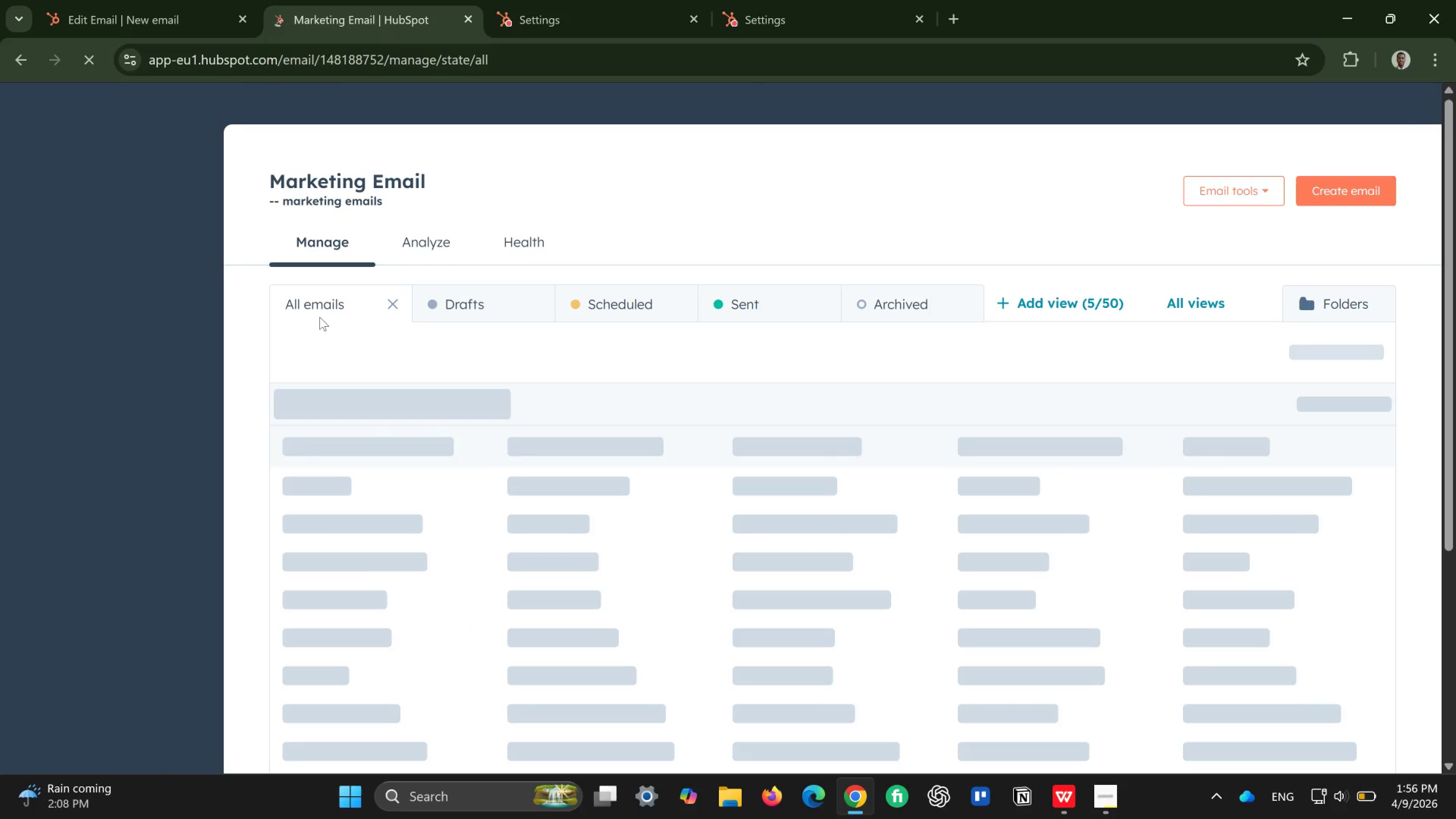 
left_click([919, 17])
 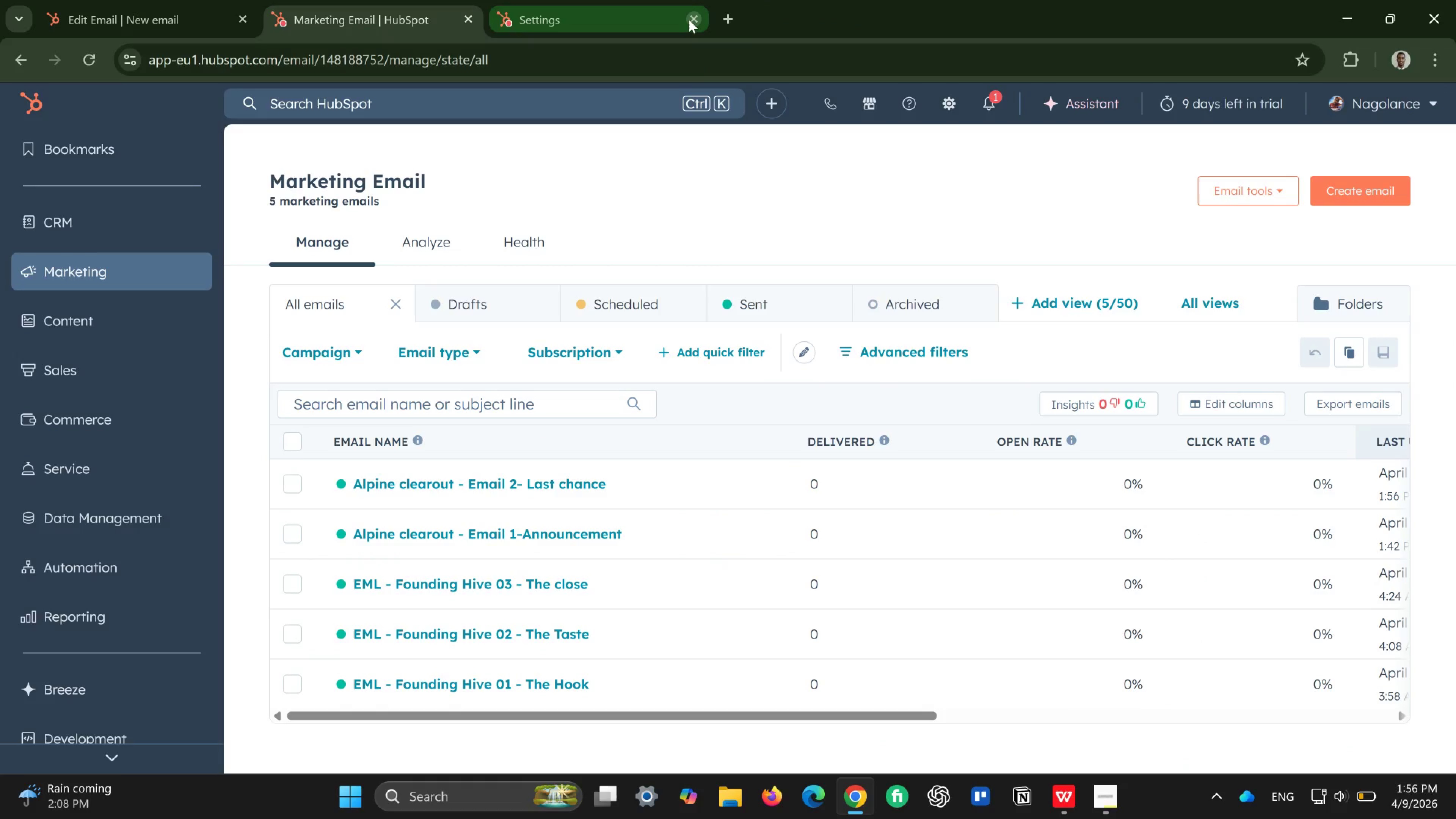 
left_click([689, 20])
 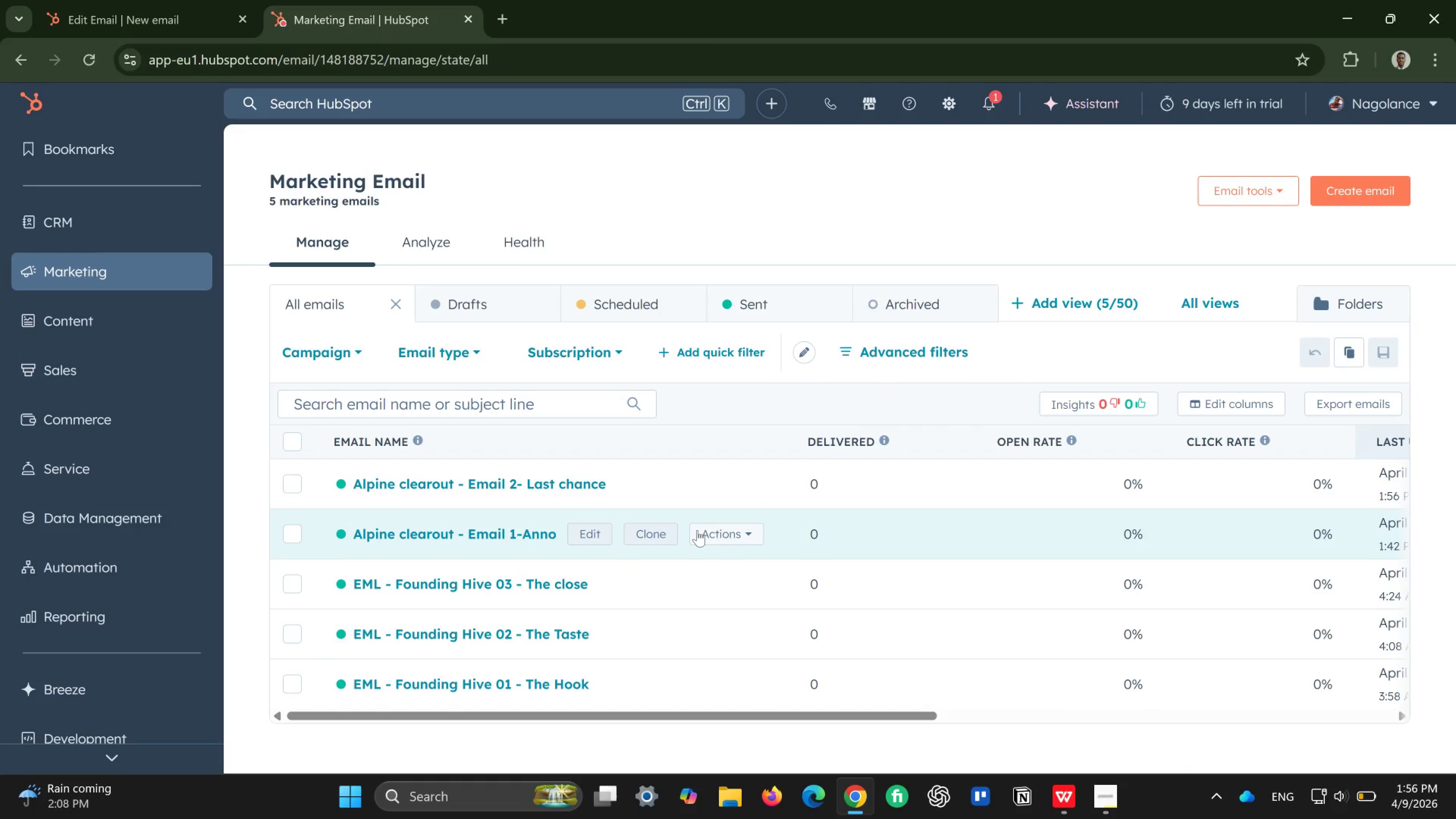 
wait(5.04)
 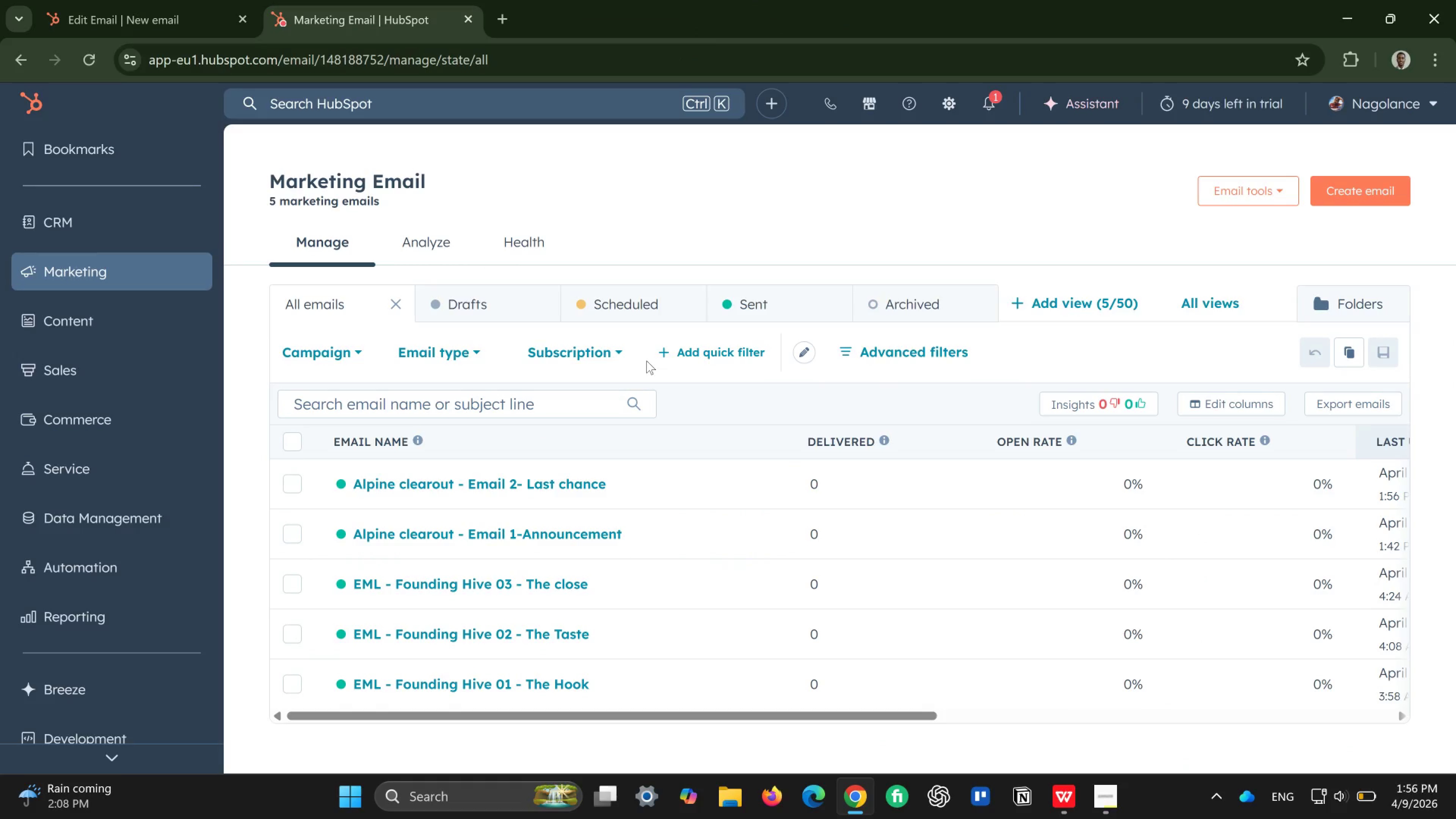 
left_click([587, 529])
 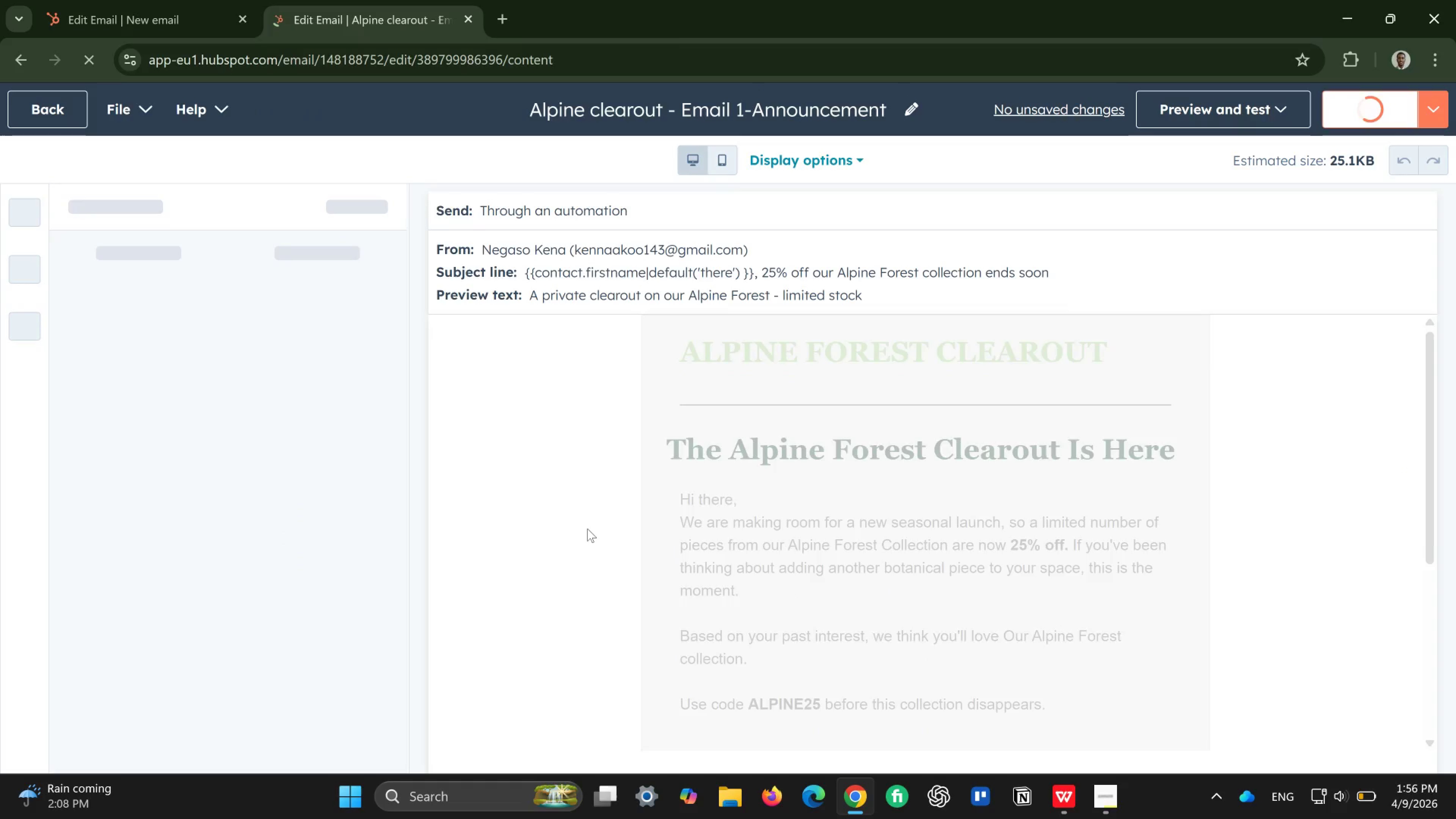 
wait(9.15)
 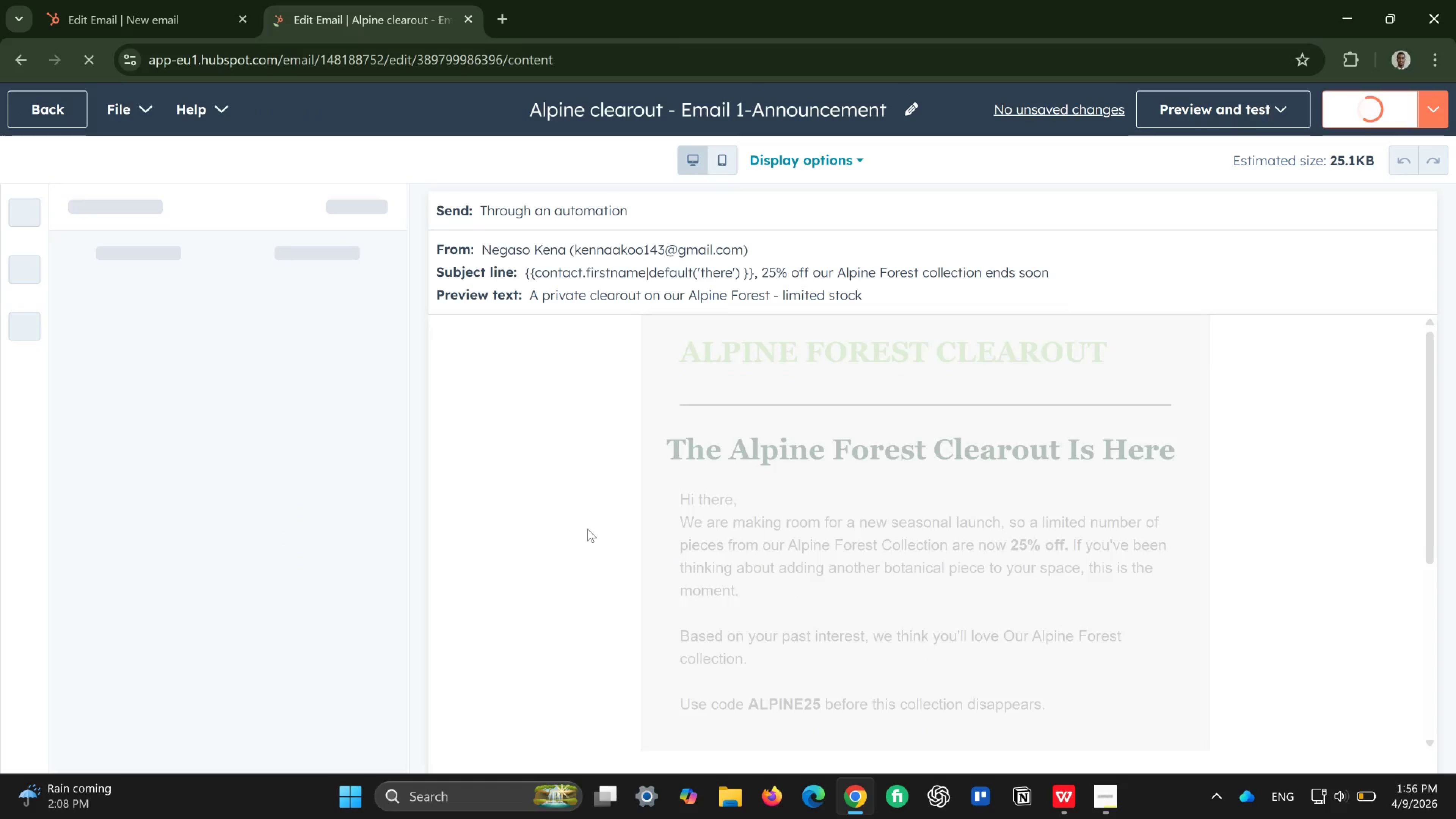 
left_click([774, 555])
 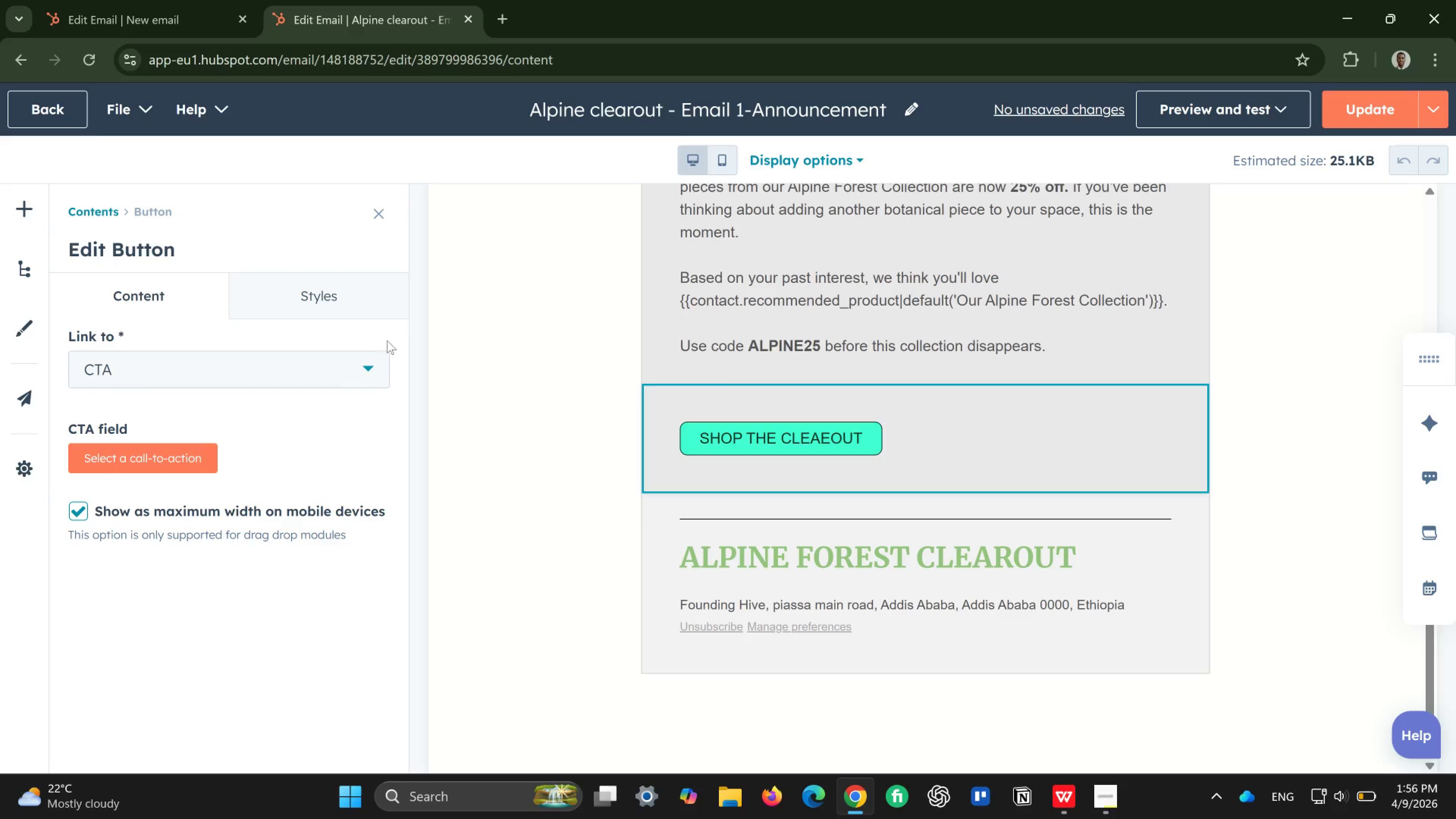 
left_click([383, 364])
 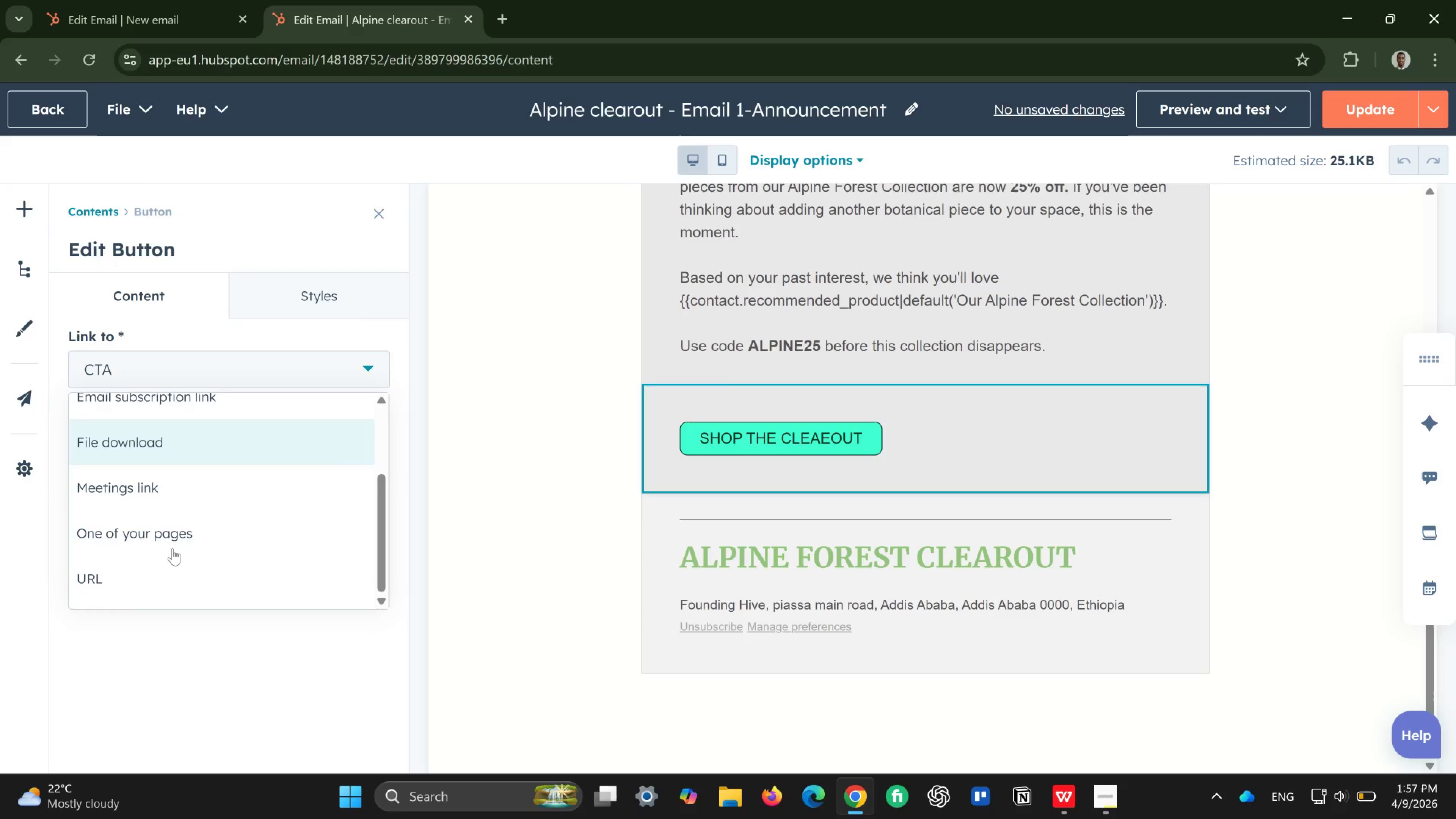 
left_click([129, 581])
 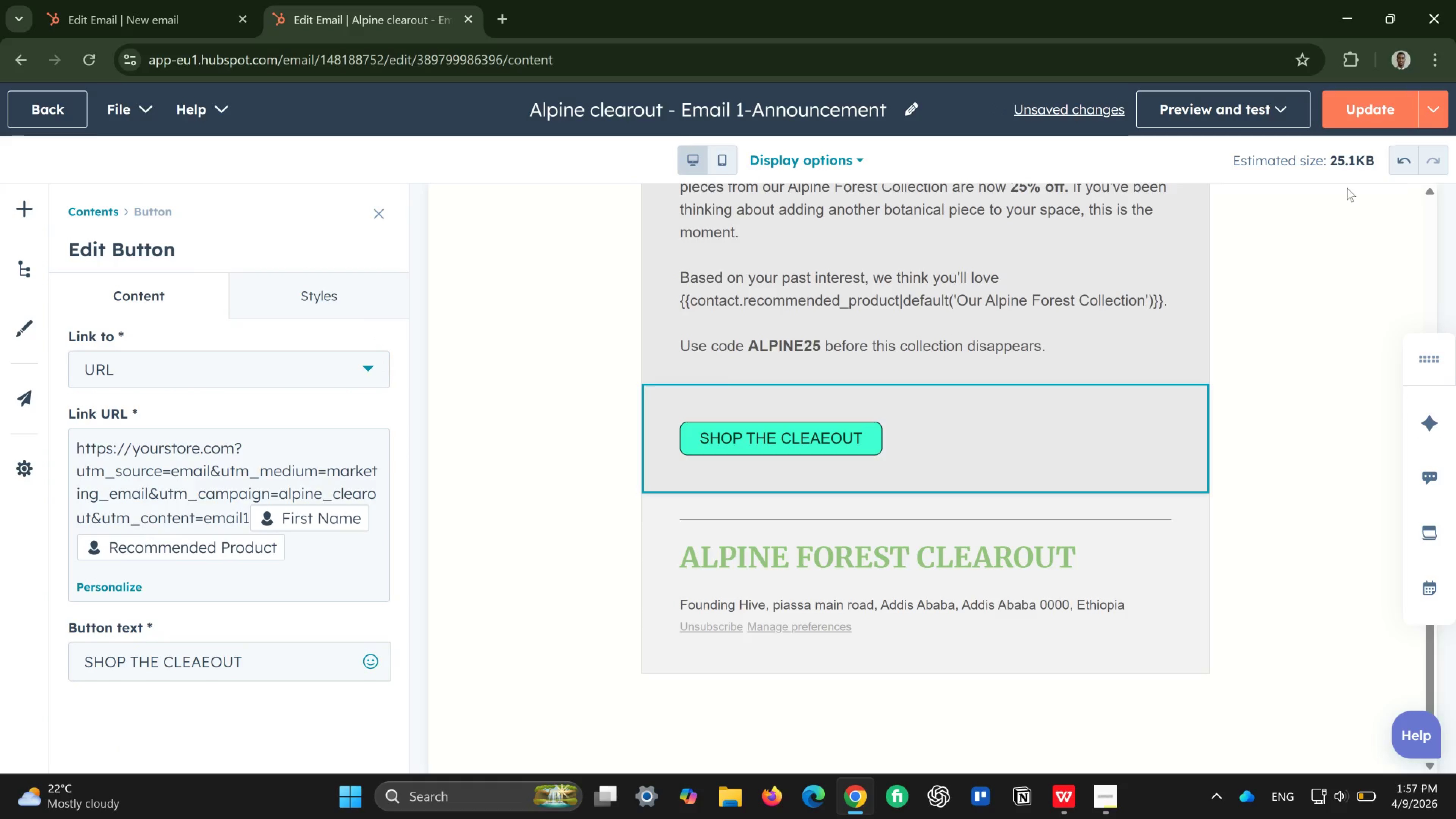 
left_click([1371, 102])
 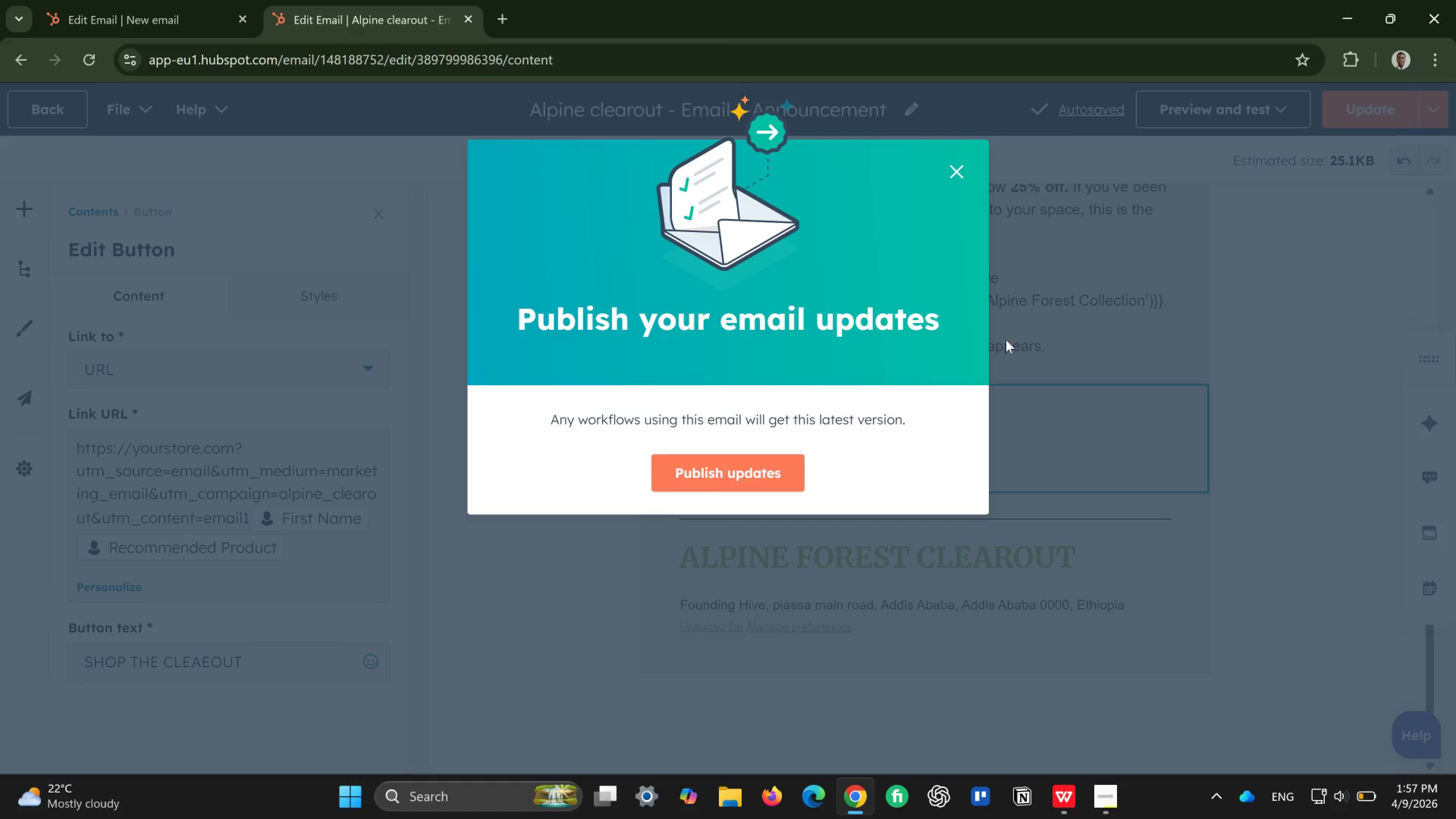 
left_click([761, 465])
 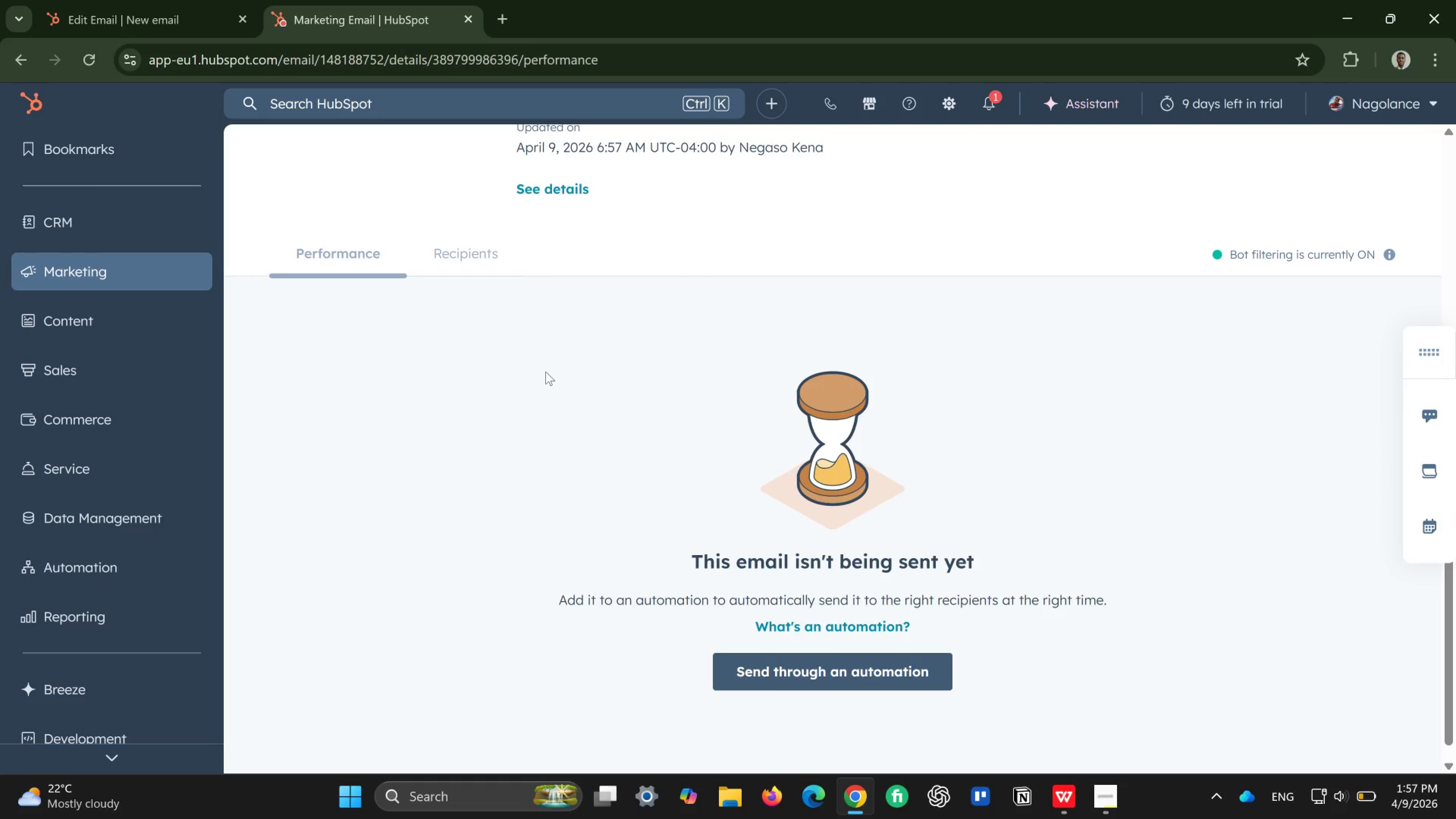 
wait(49.58)
 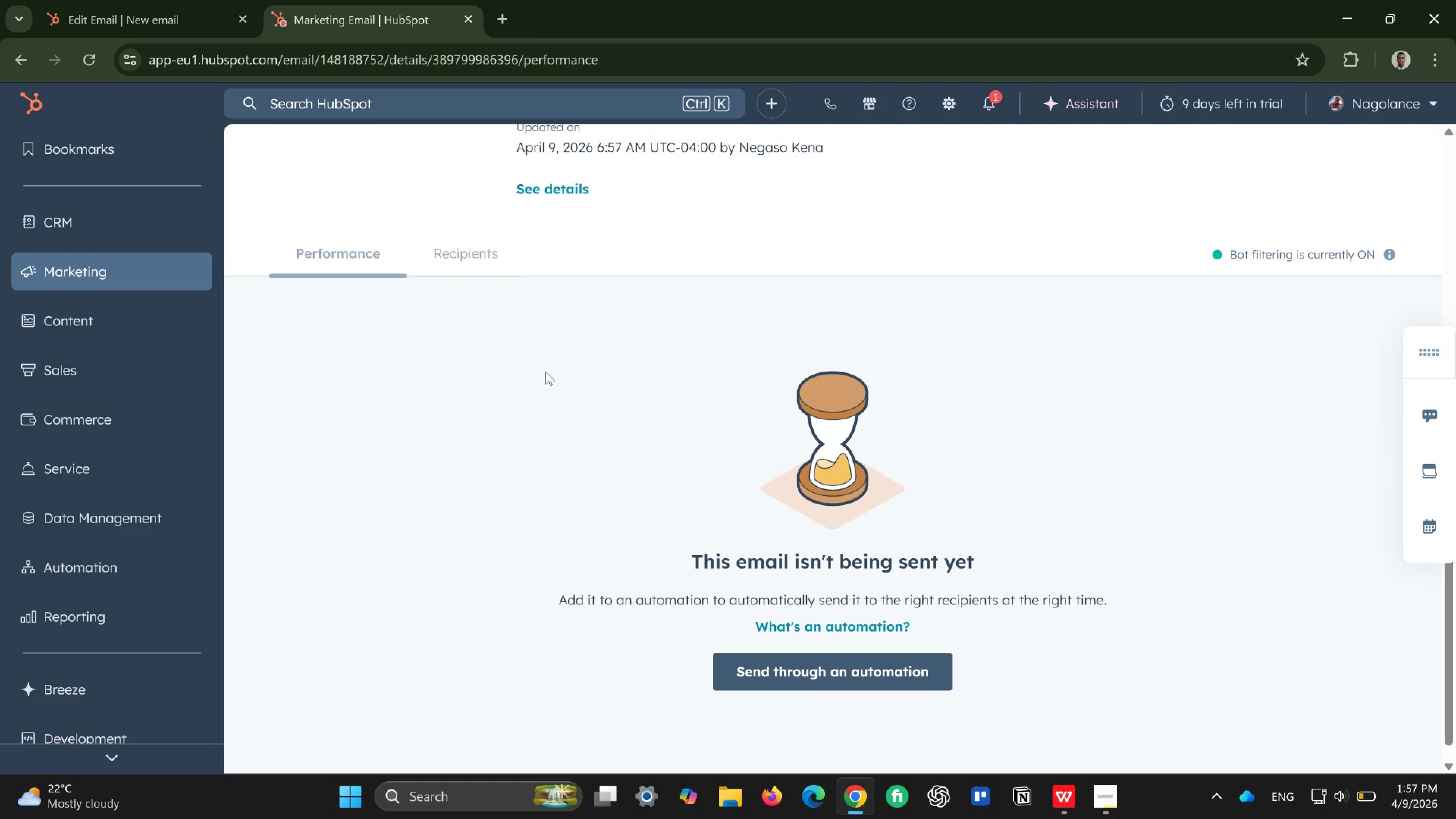 
left_click([132, 537])
 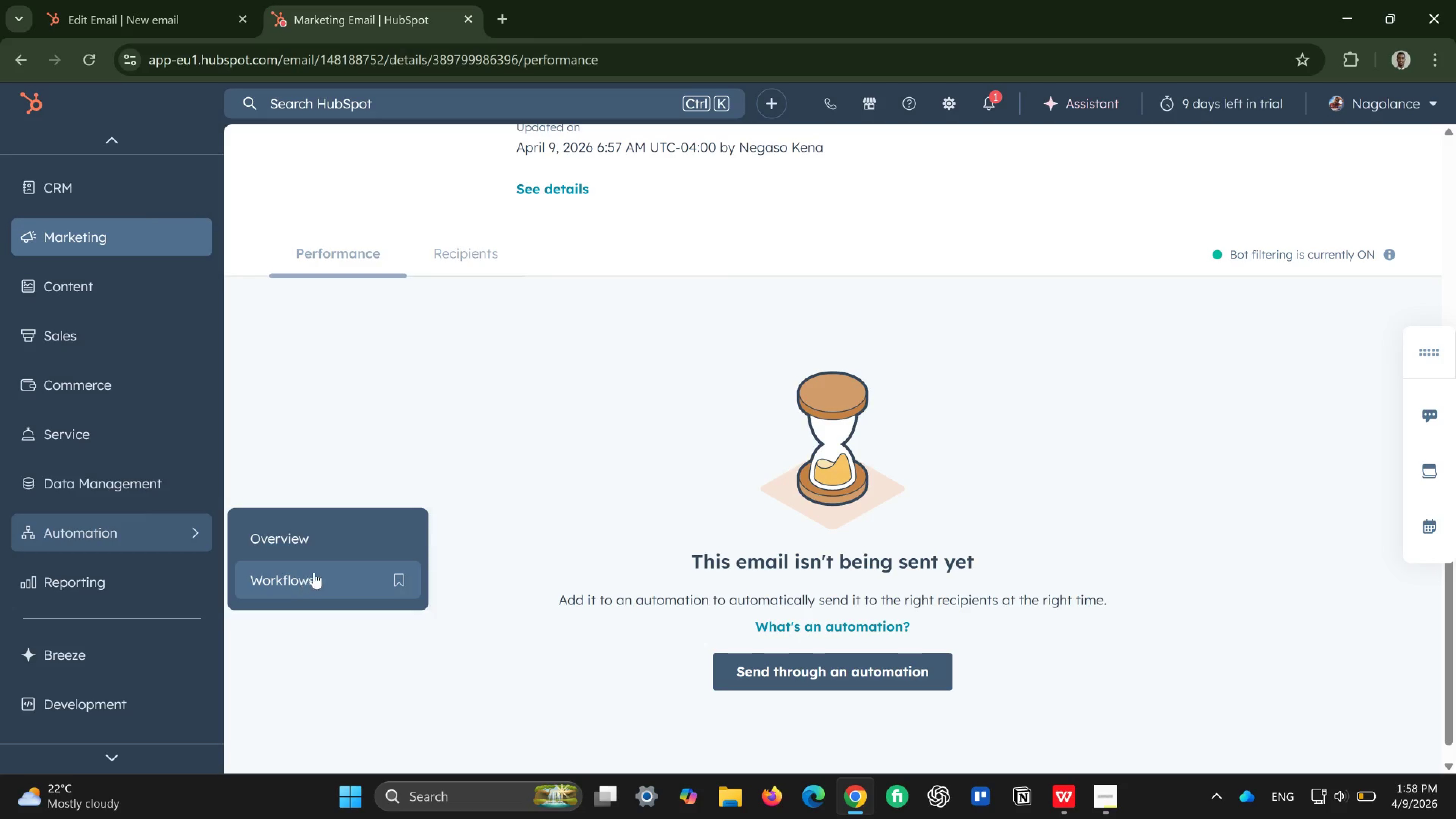 
left_click([314, 570])
 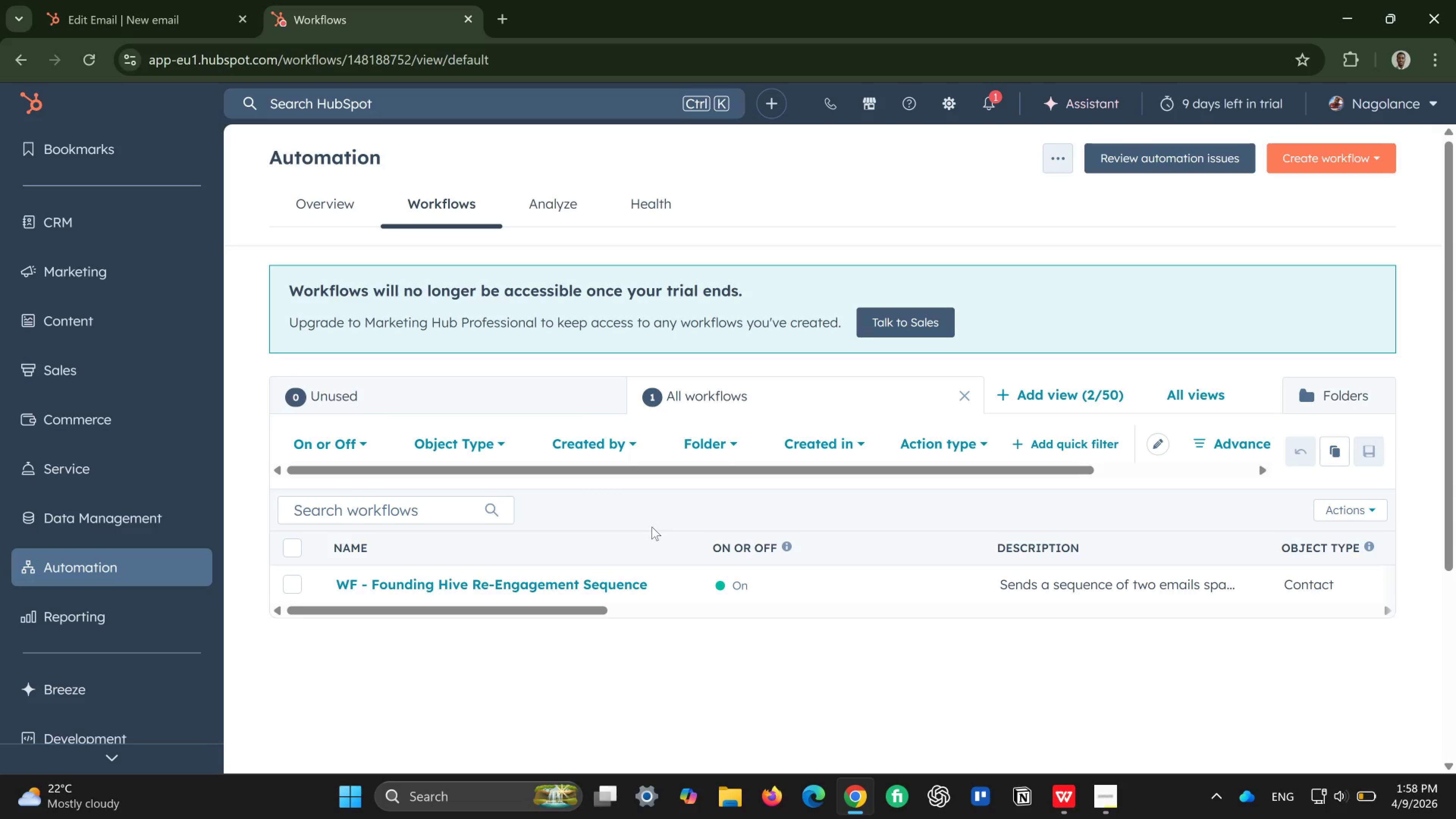 
wait(14.56)
 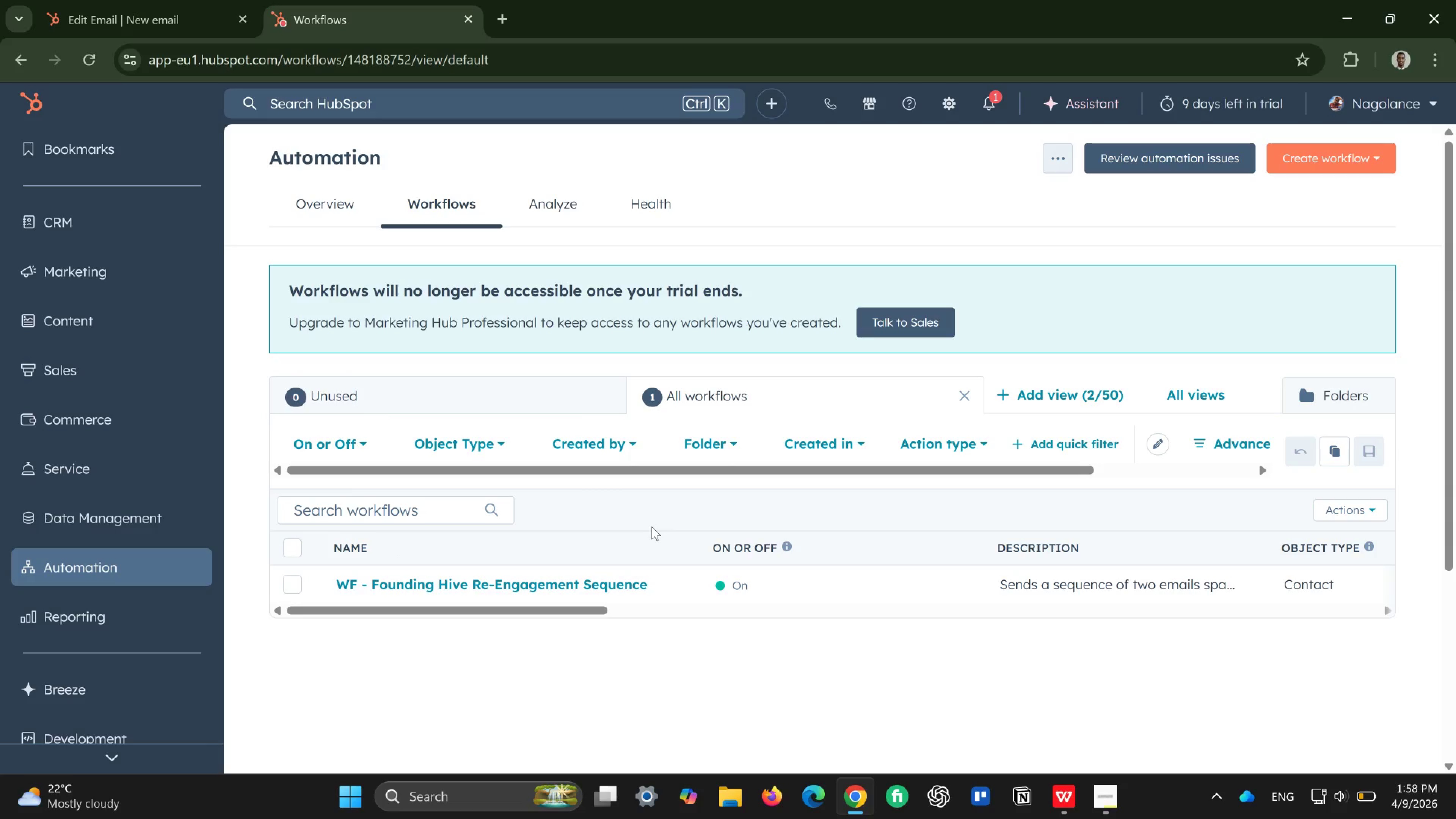 
left_click([1346, 145])
 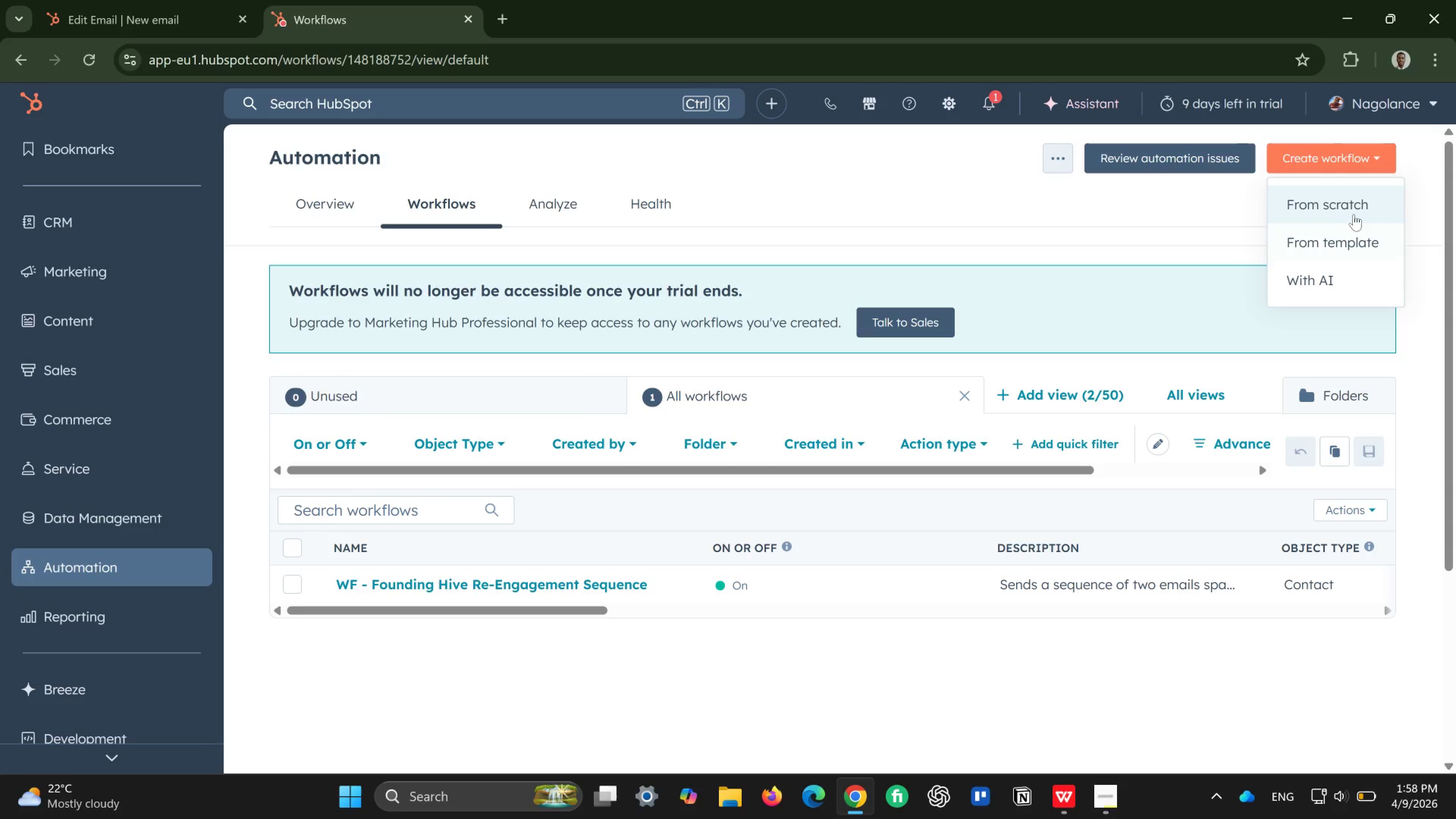 
left_click([1346, 199])
 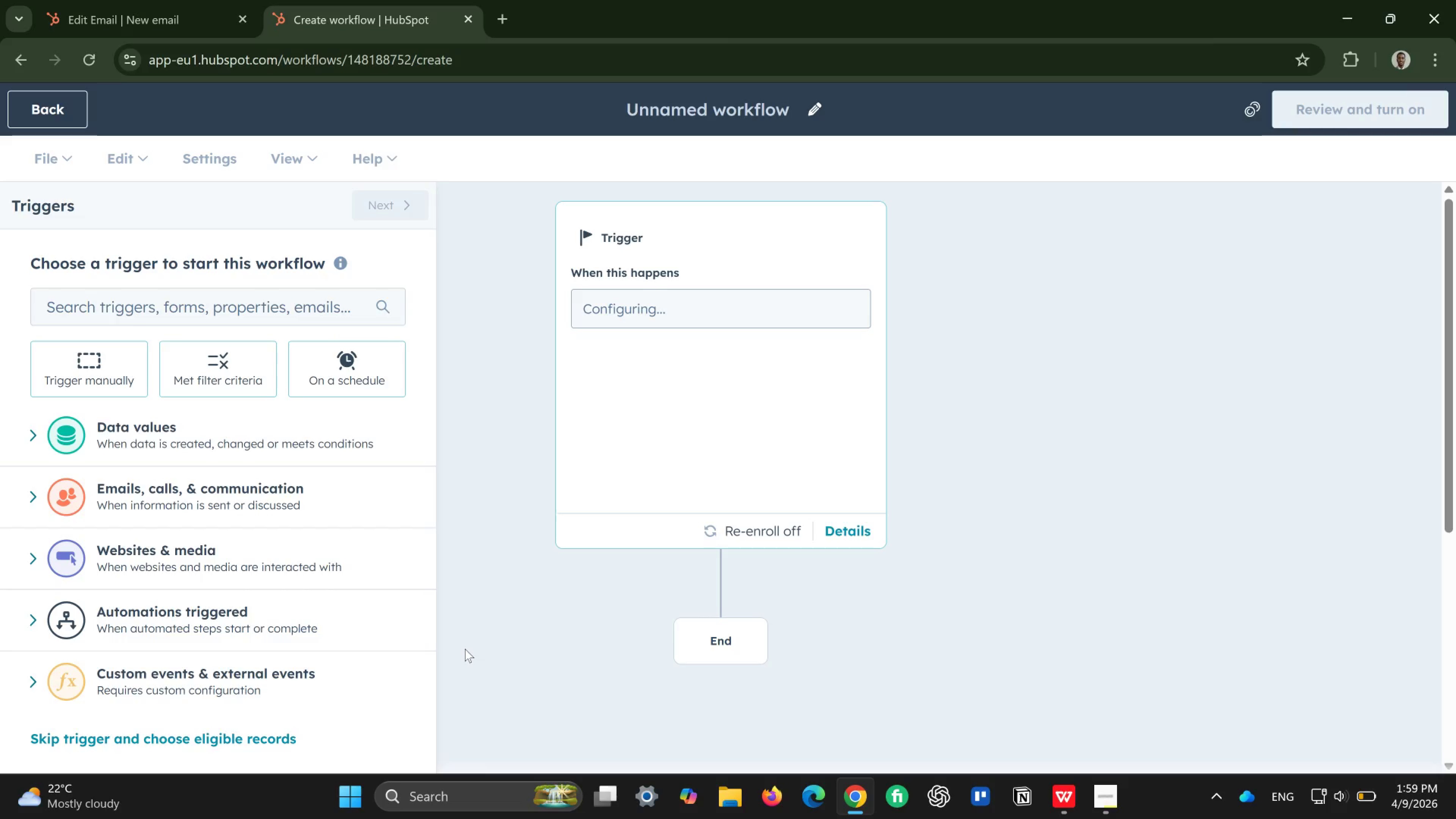 
wait(48.1)
 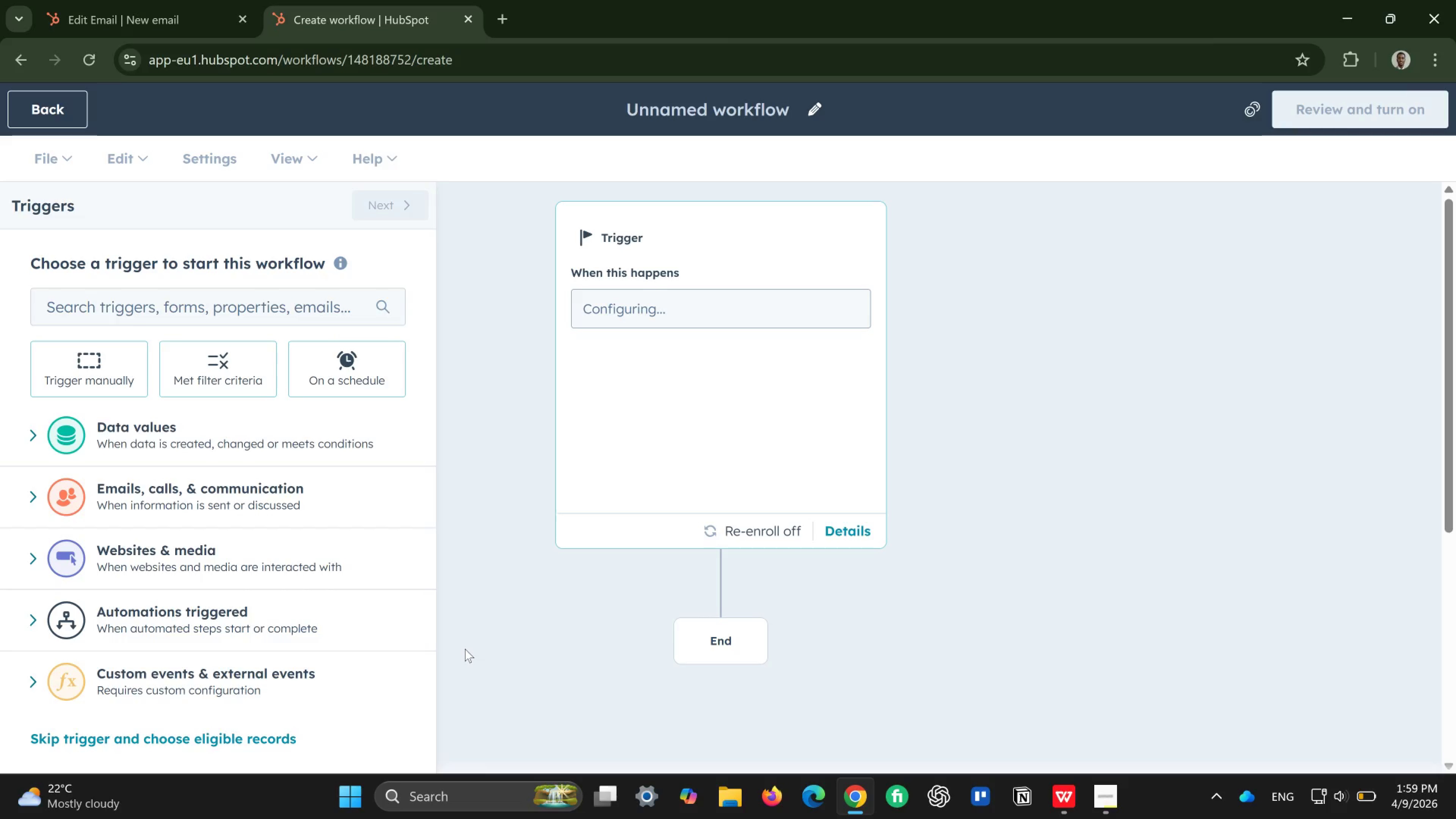 
left_click([741, 110])
 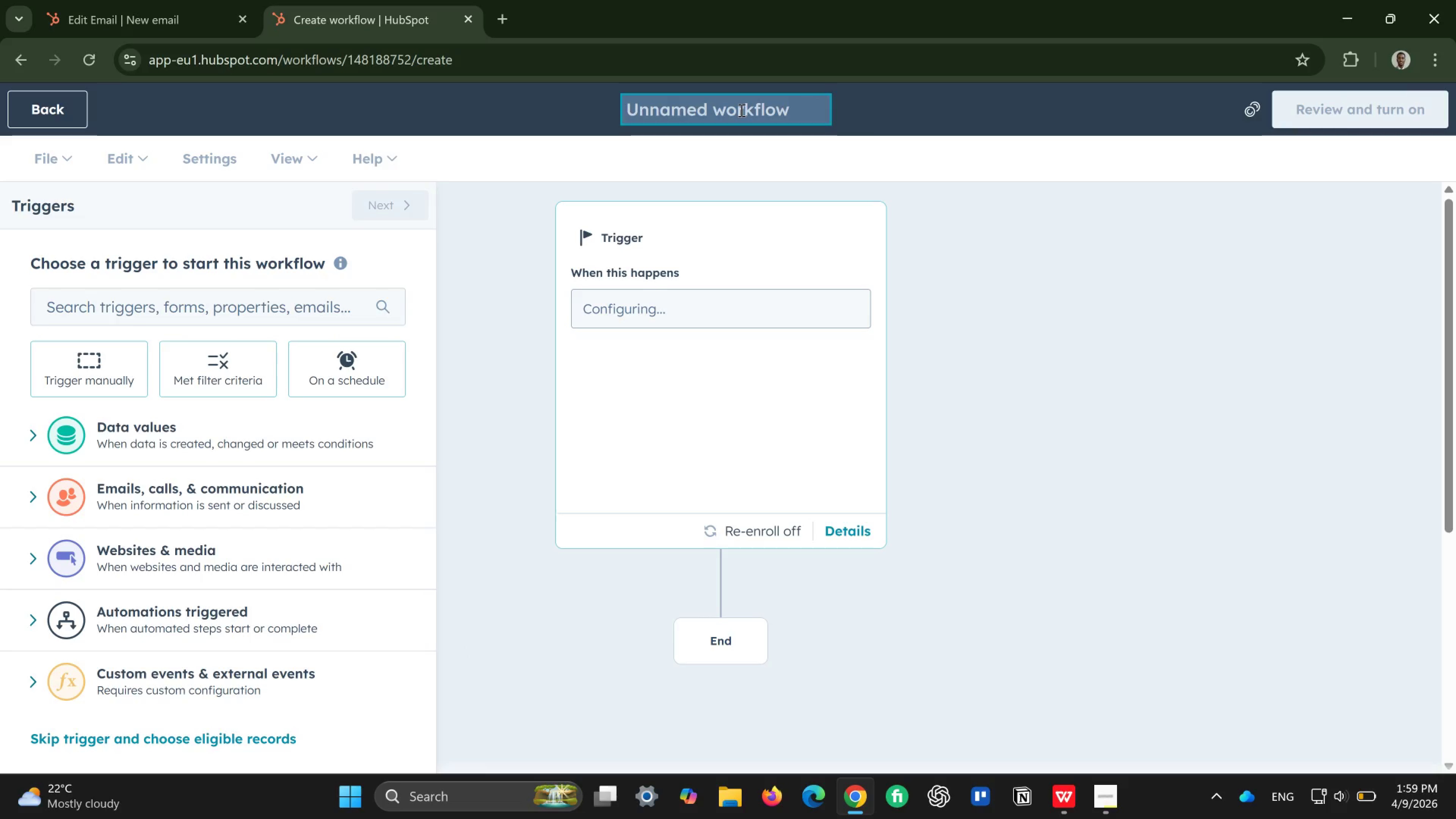 
wait(8.02)
 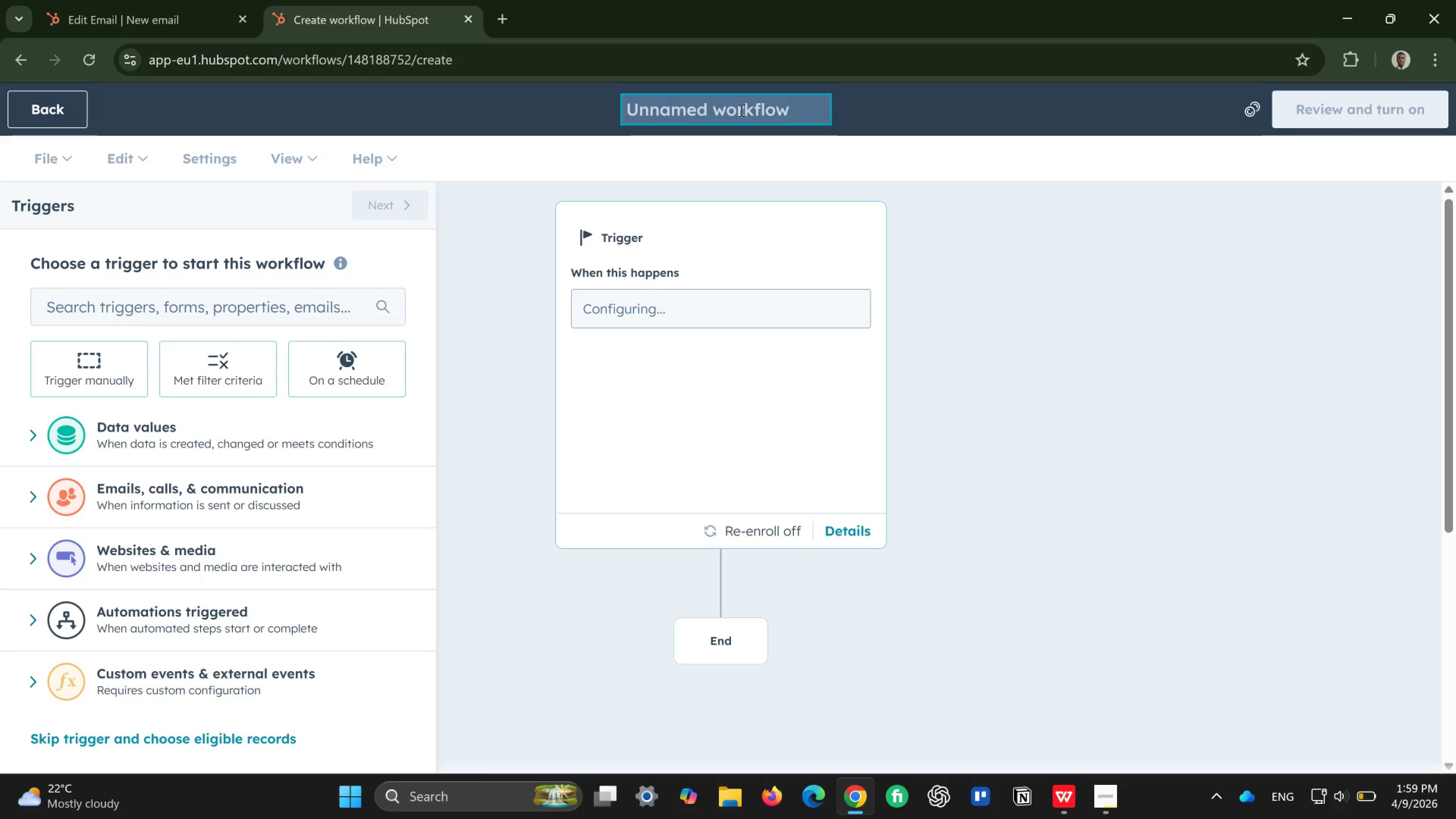 
hold_key(key=CapsLock, duration=0.33)
 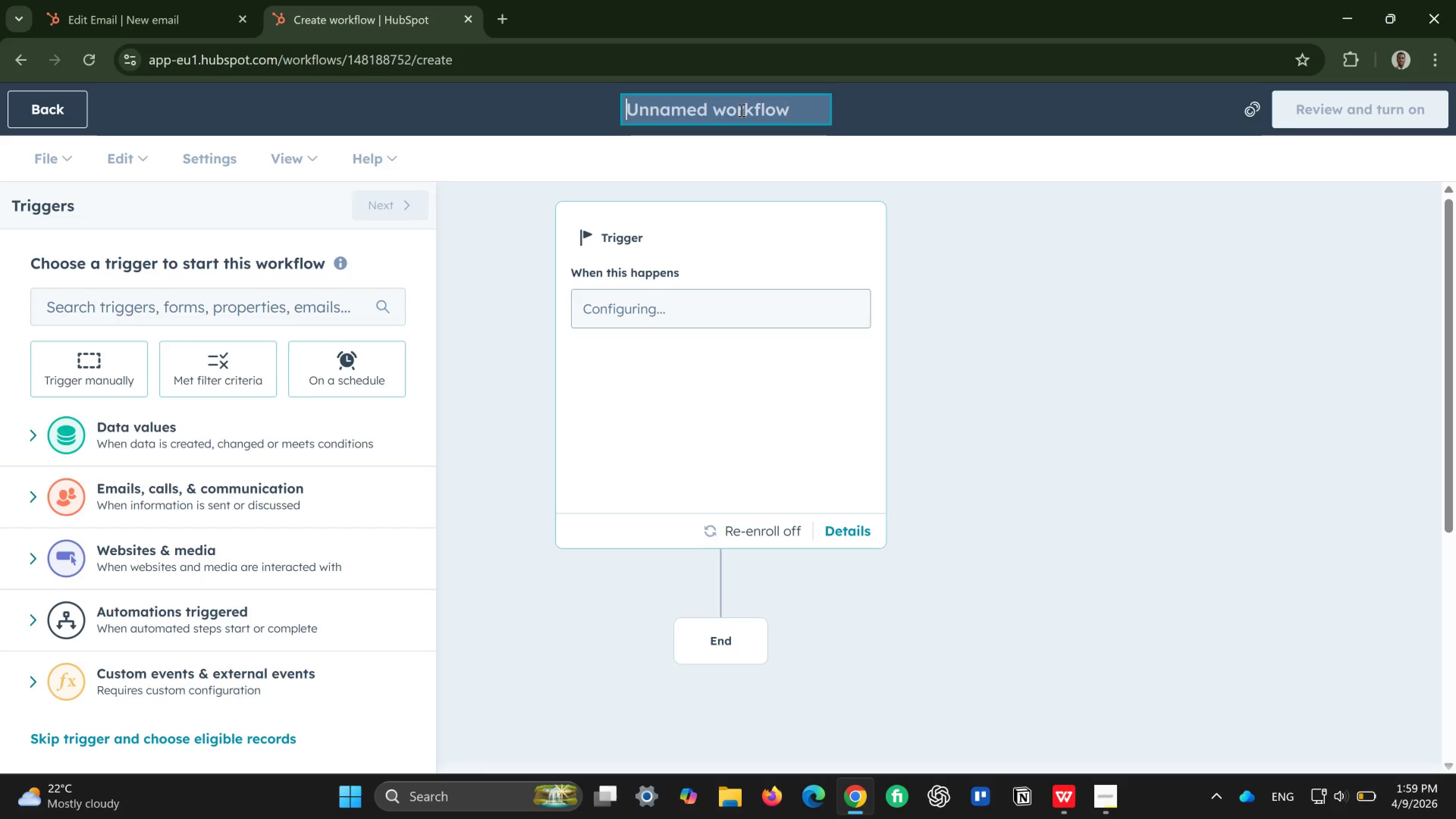 
type(Alpine )
 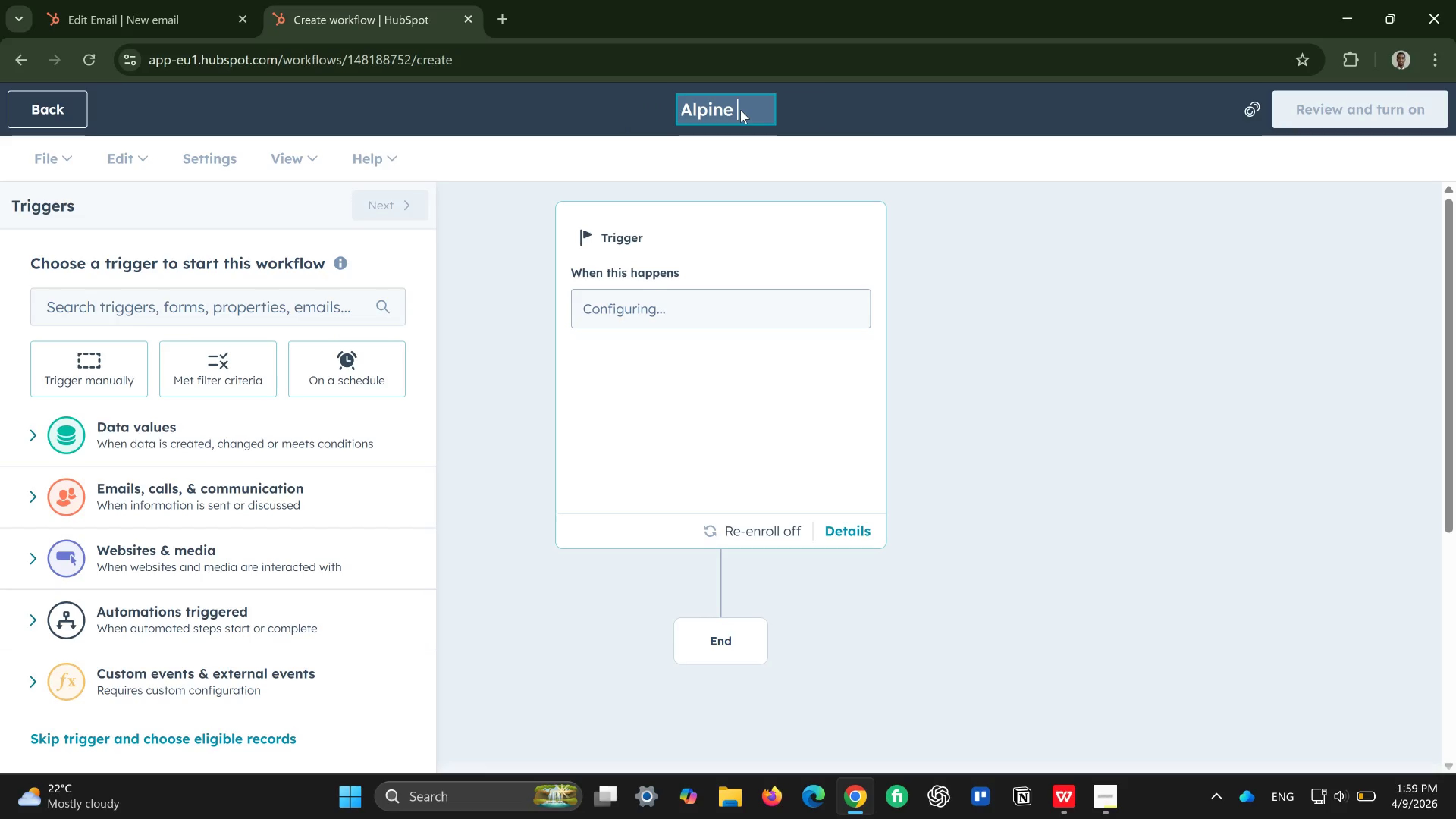 
type(Clearout - Re-engagmenr)
key(Backspace)
type(t)
 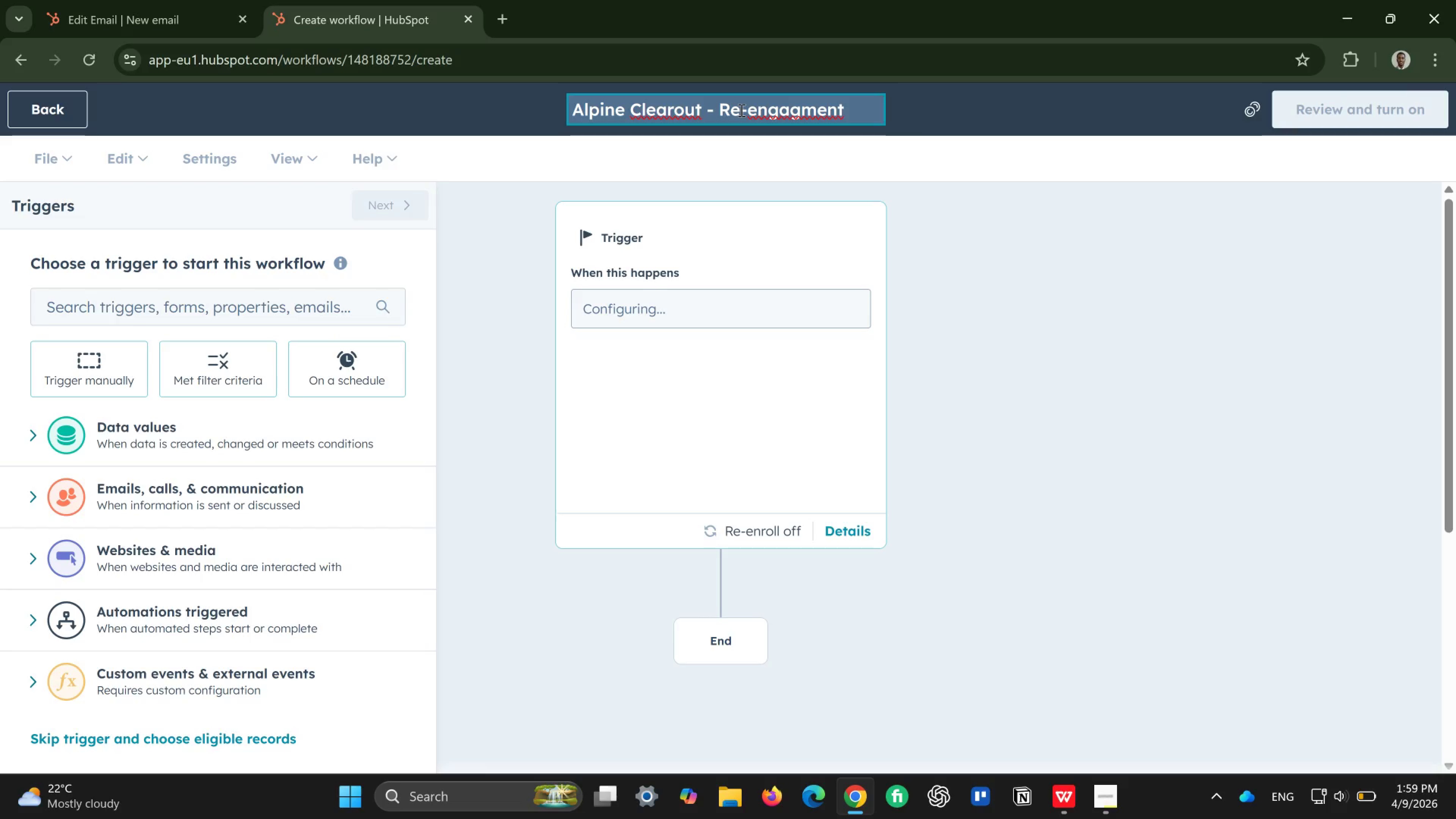 
type( sequence)
 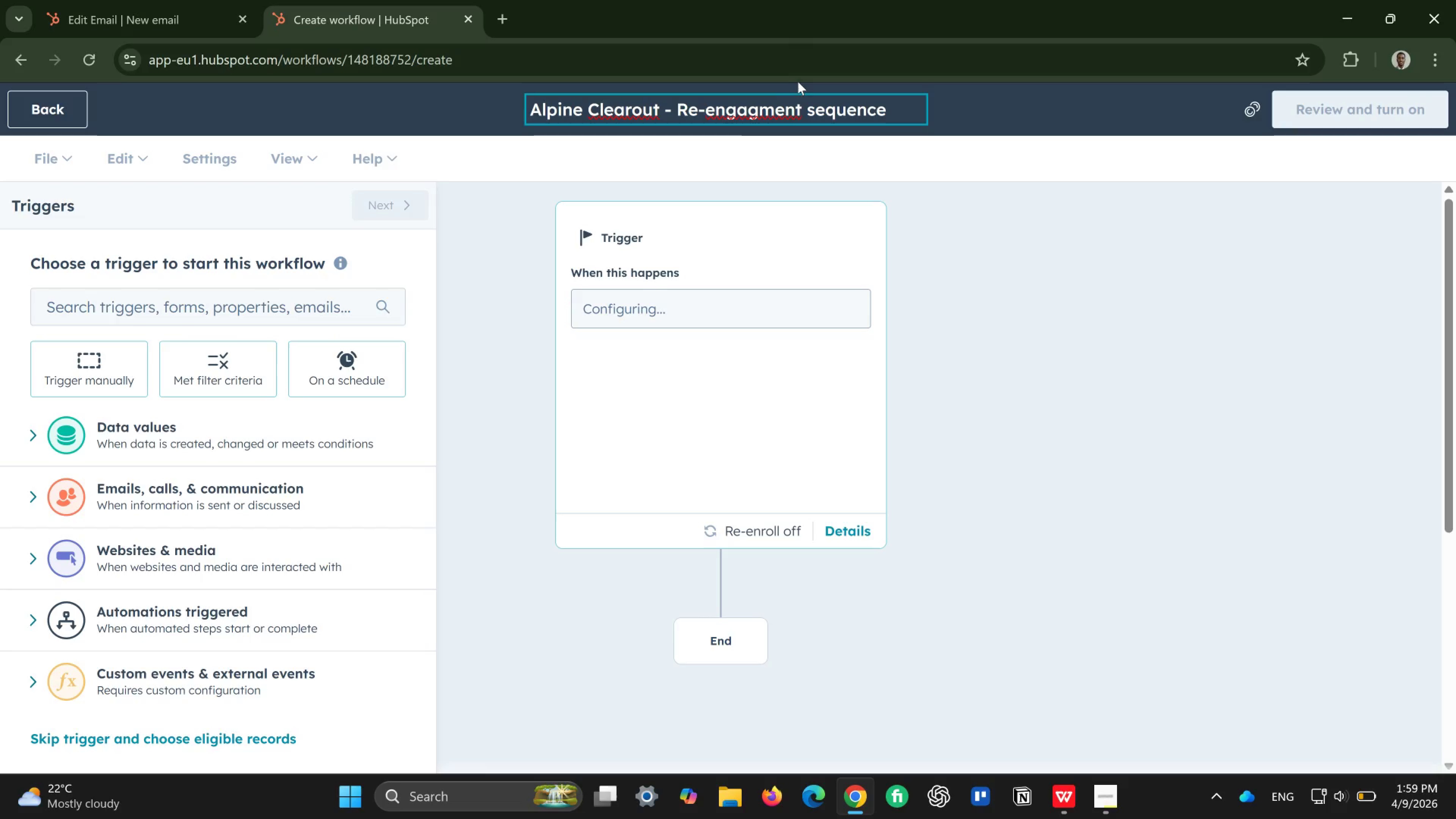 
wait(5.22)
 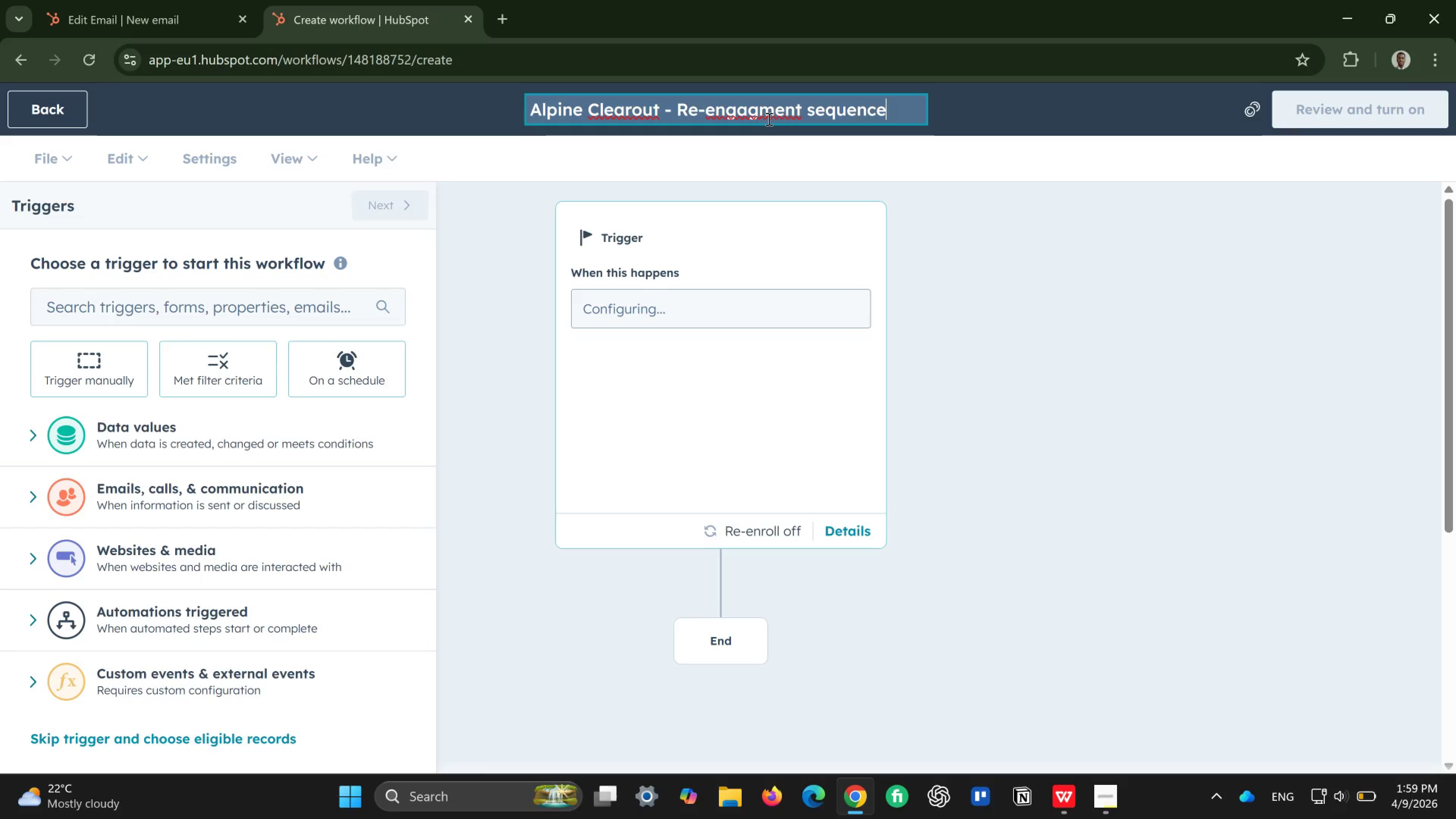 
left_click([761, 118])
 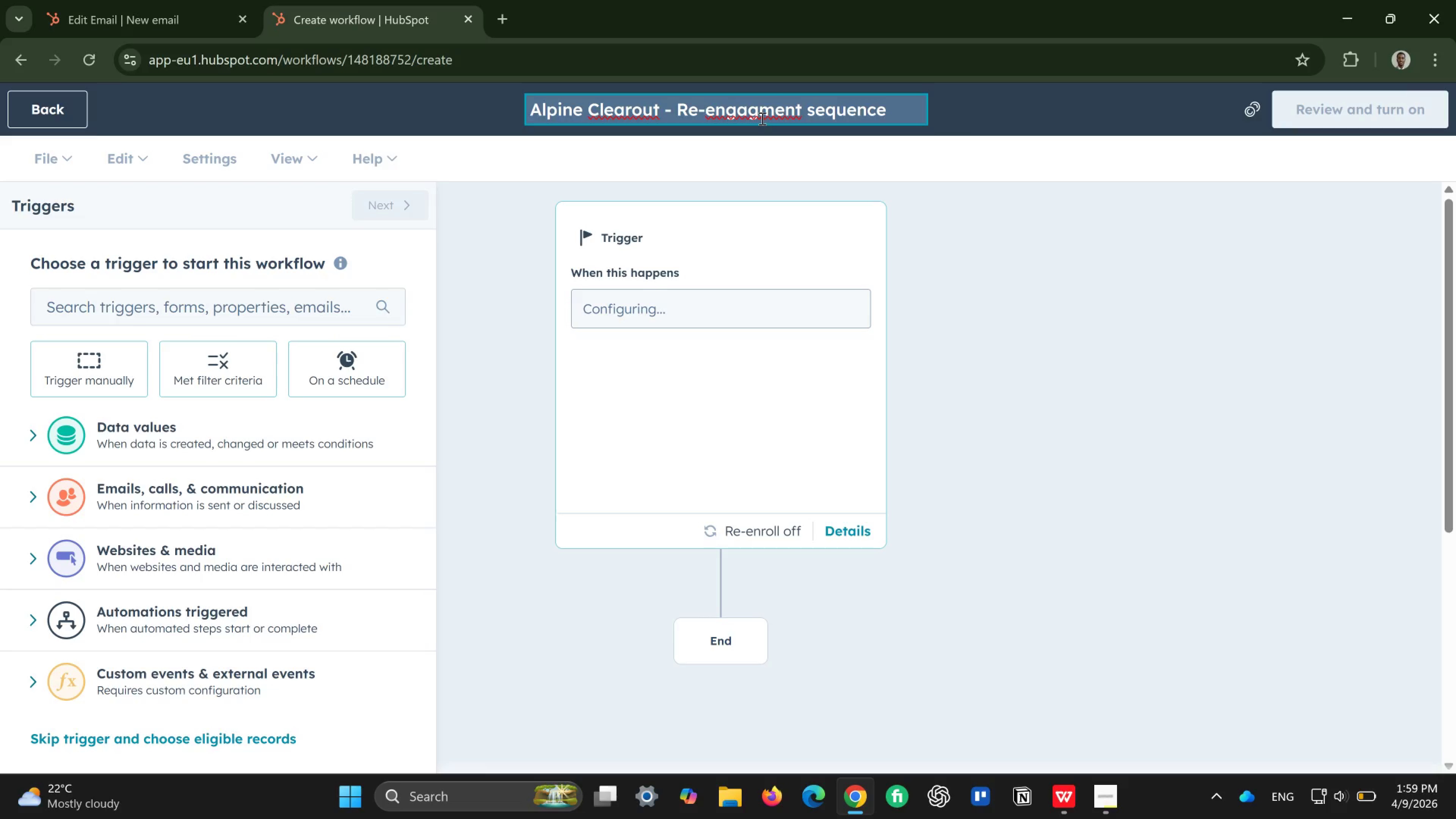 
key(E)
 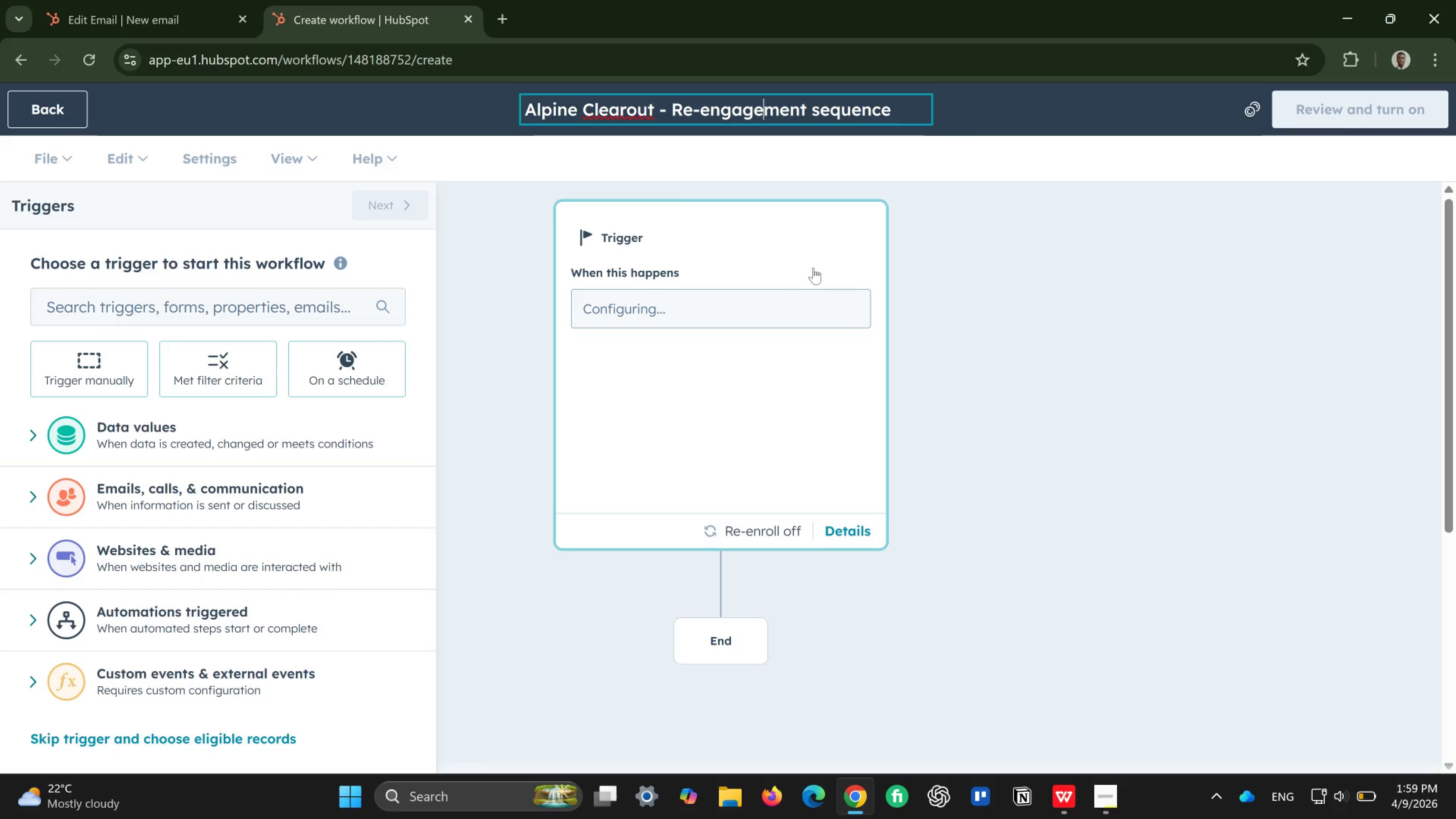 
wait(5.82)
 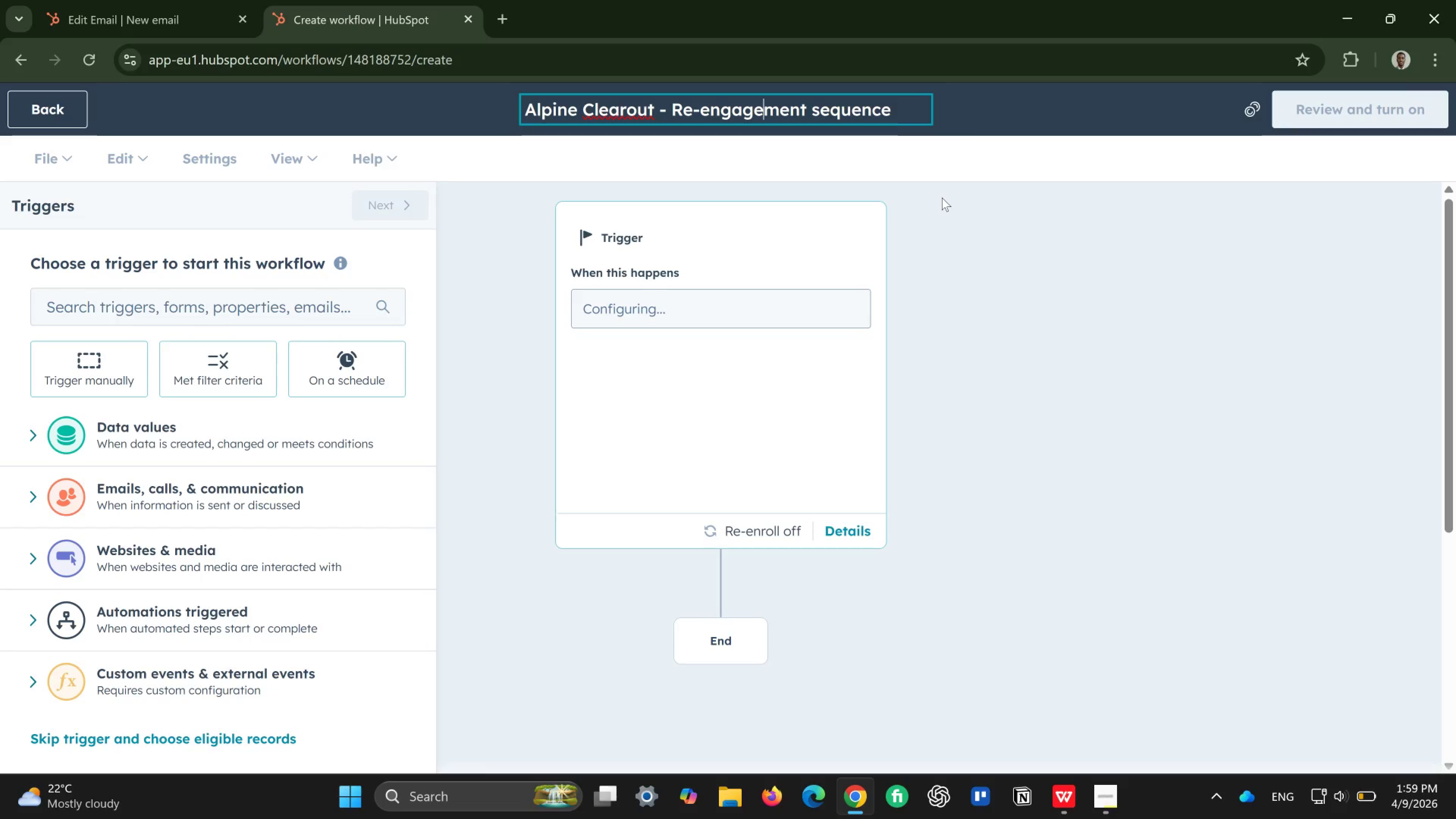 
left_click([645, 344])
 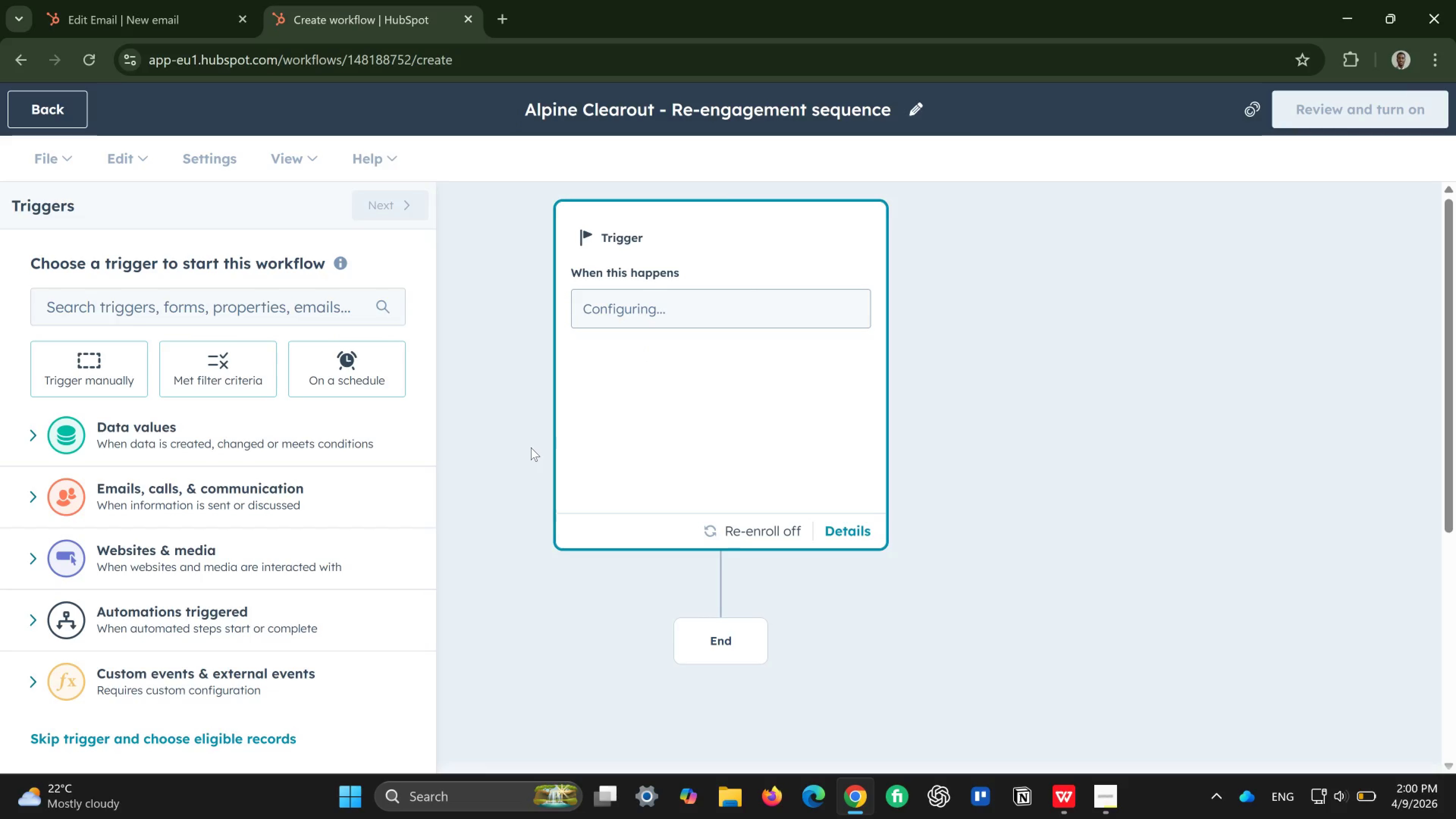 
wait(20.41)
 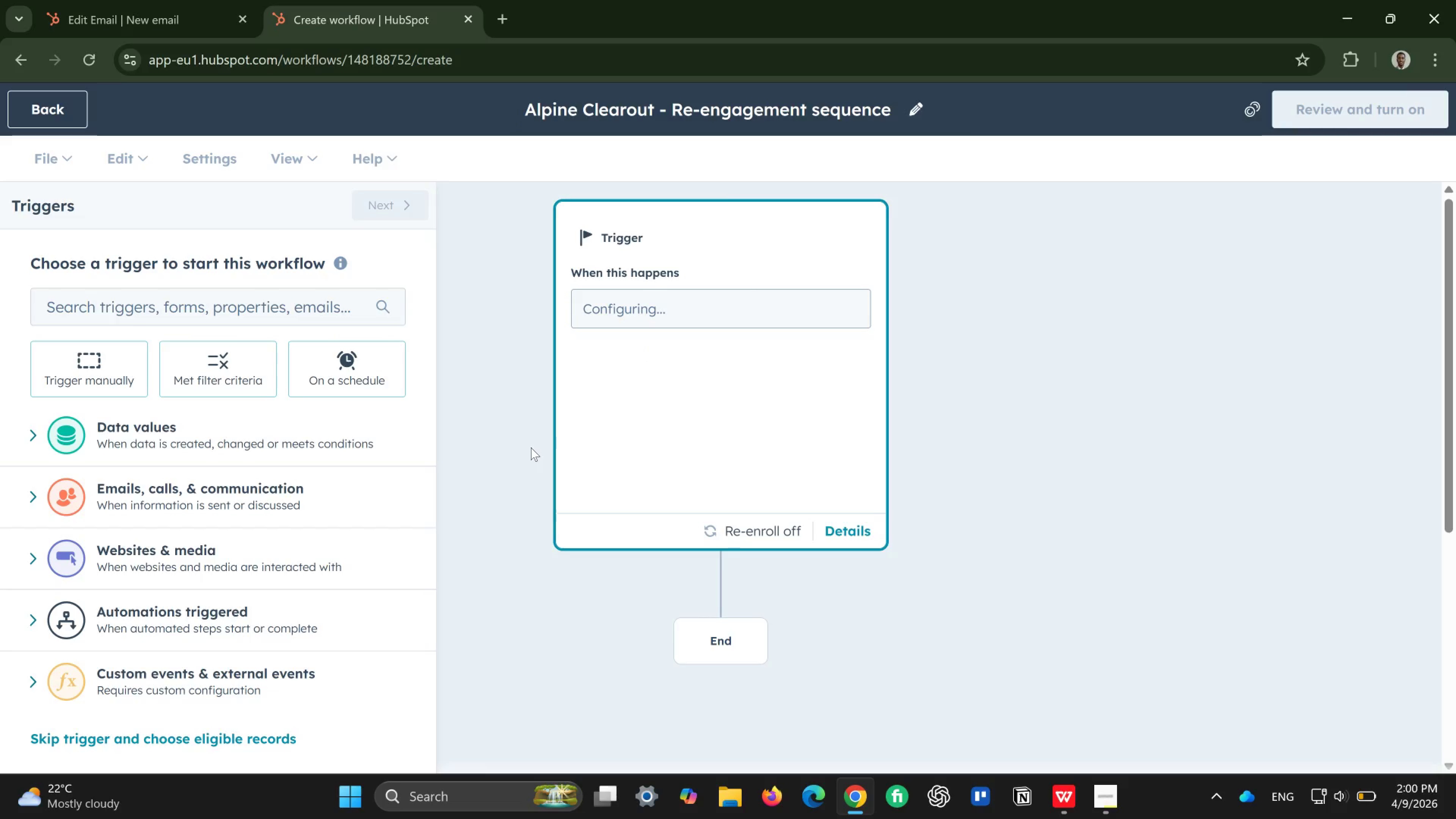 
left_click([326, 440])
 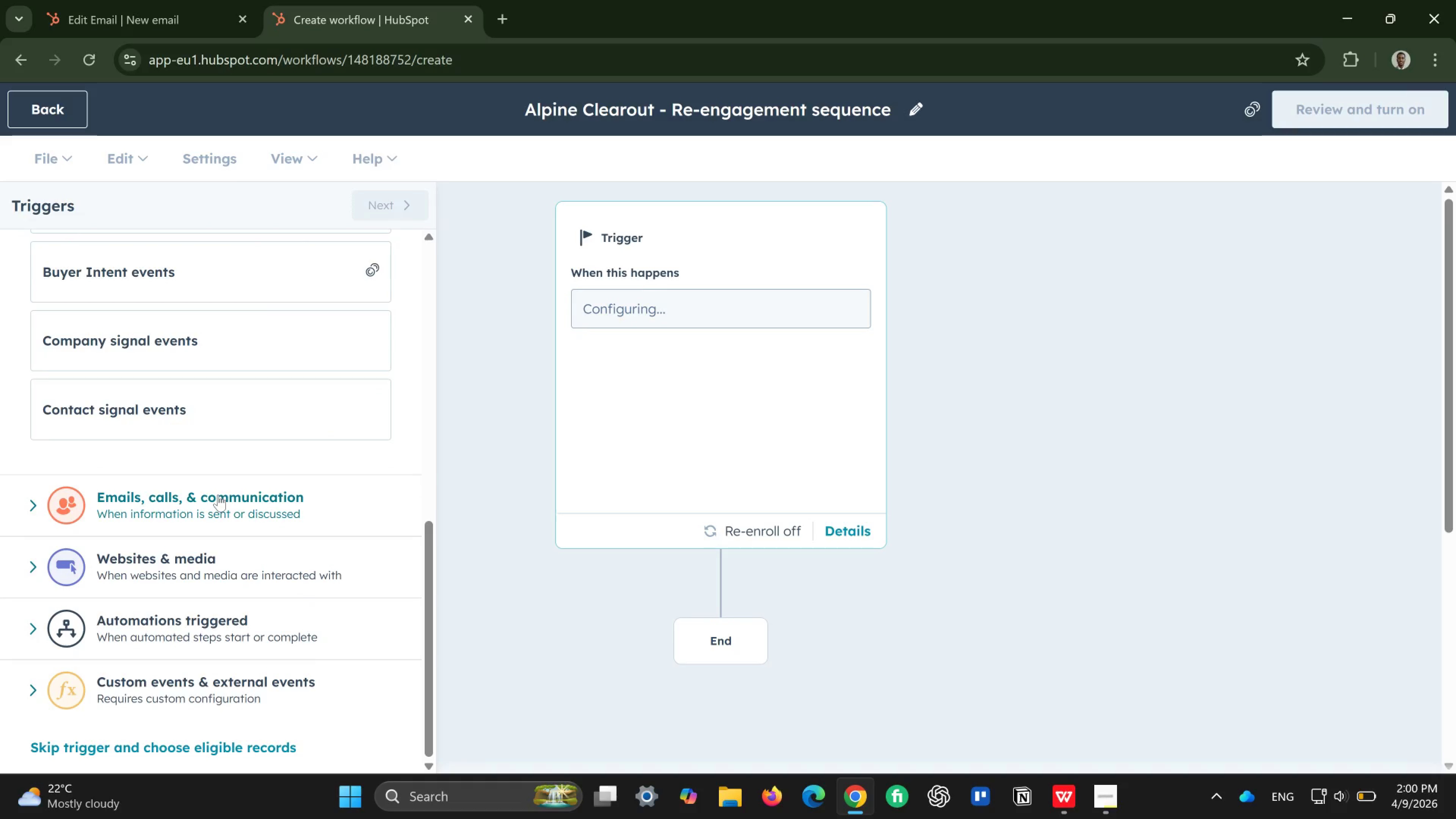 
wait(32.82)
 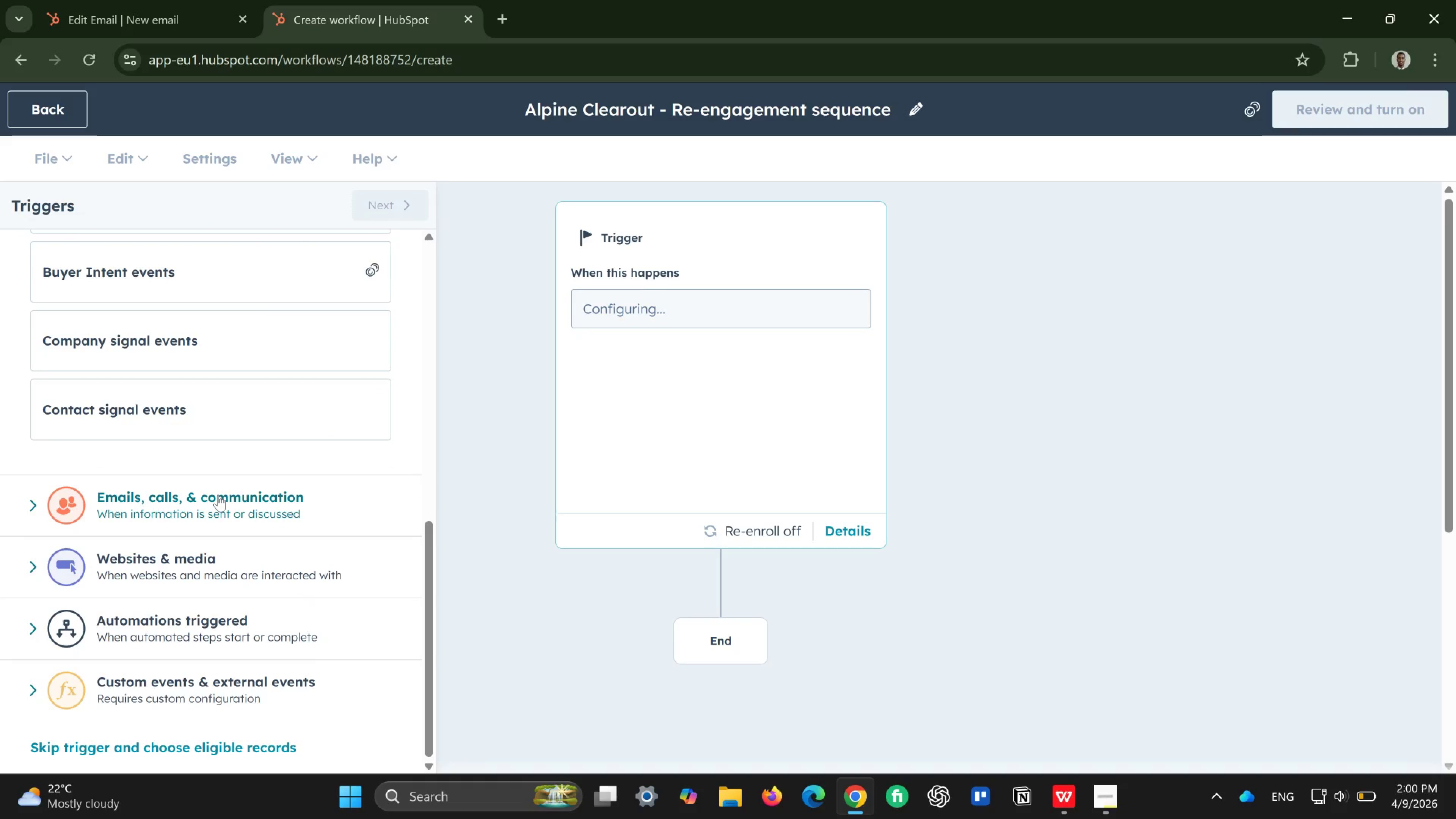 
left_click([249, 509])
 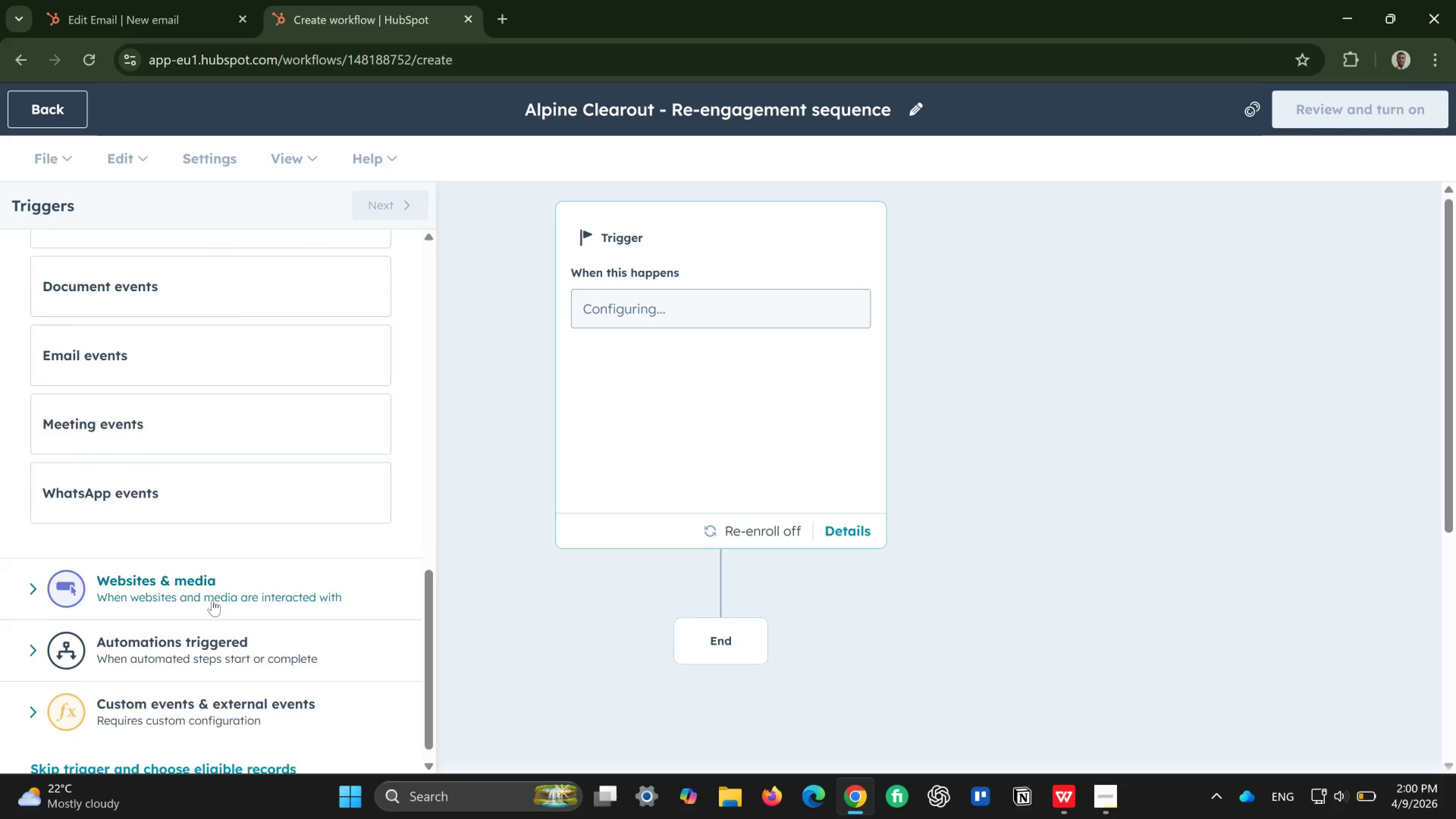 
wait(6.85)
 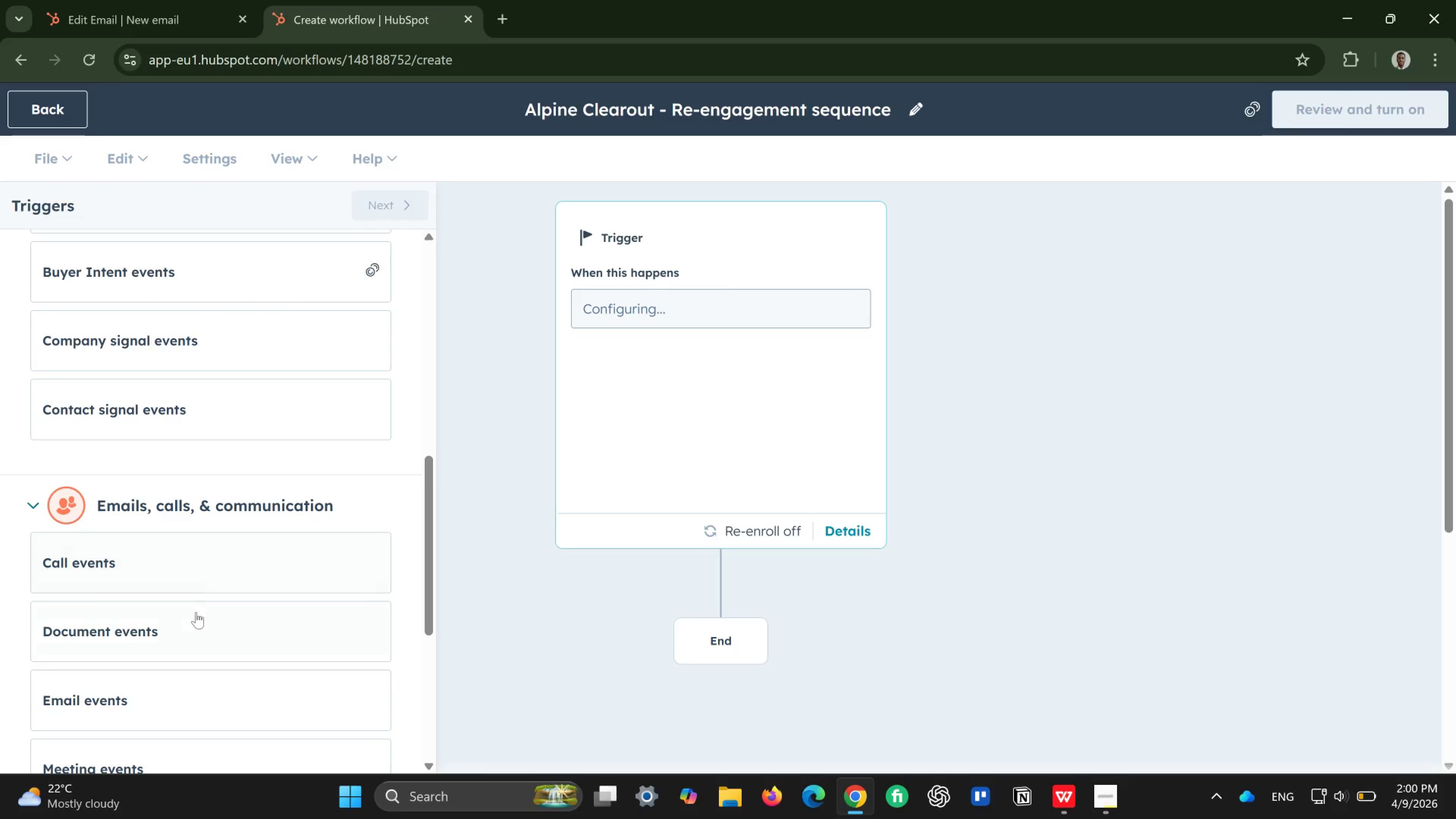 
left_click([182, 637])
 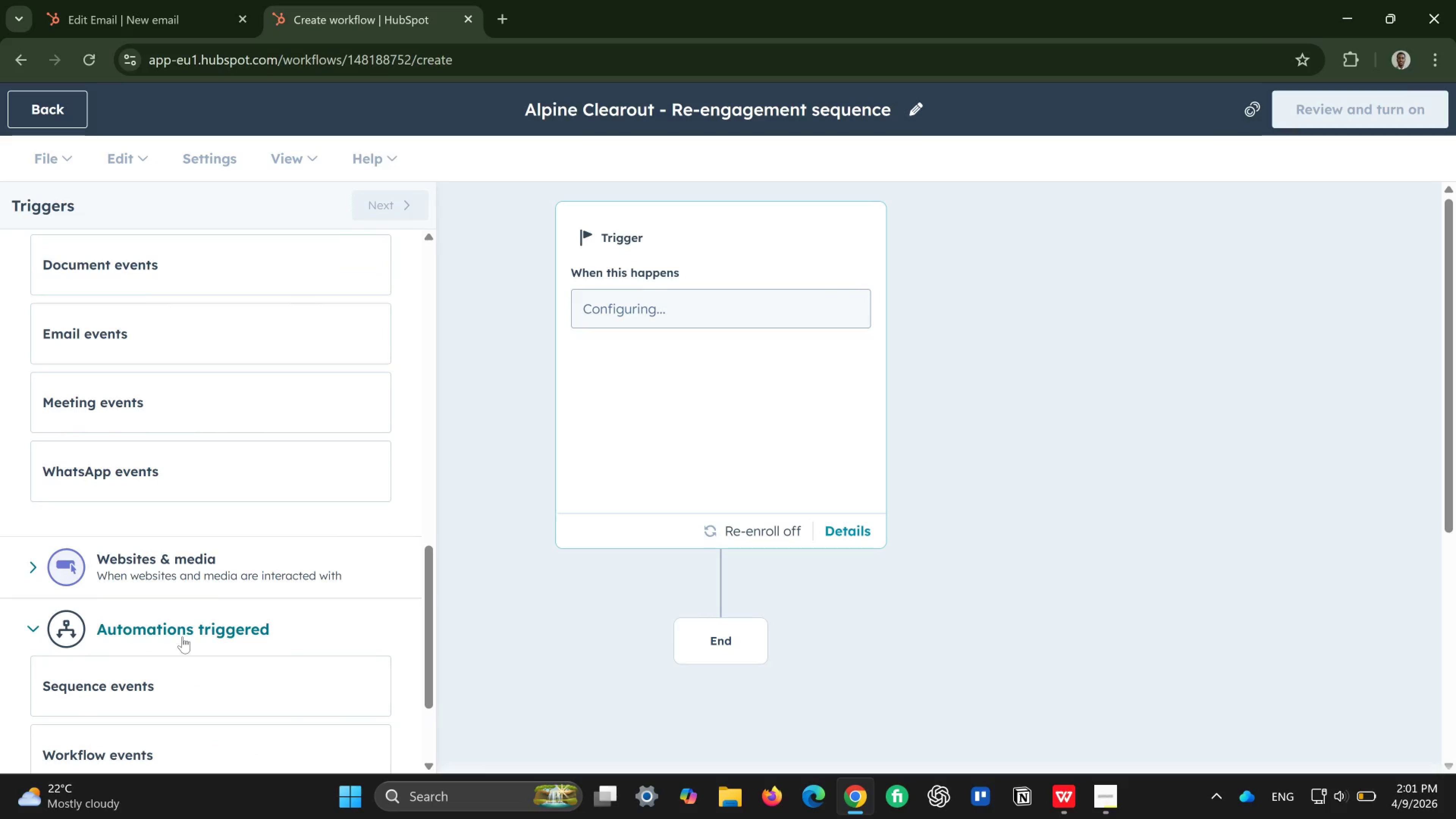 
mouse_move([177, 667])
 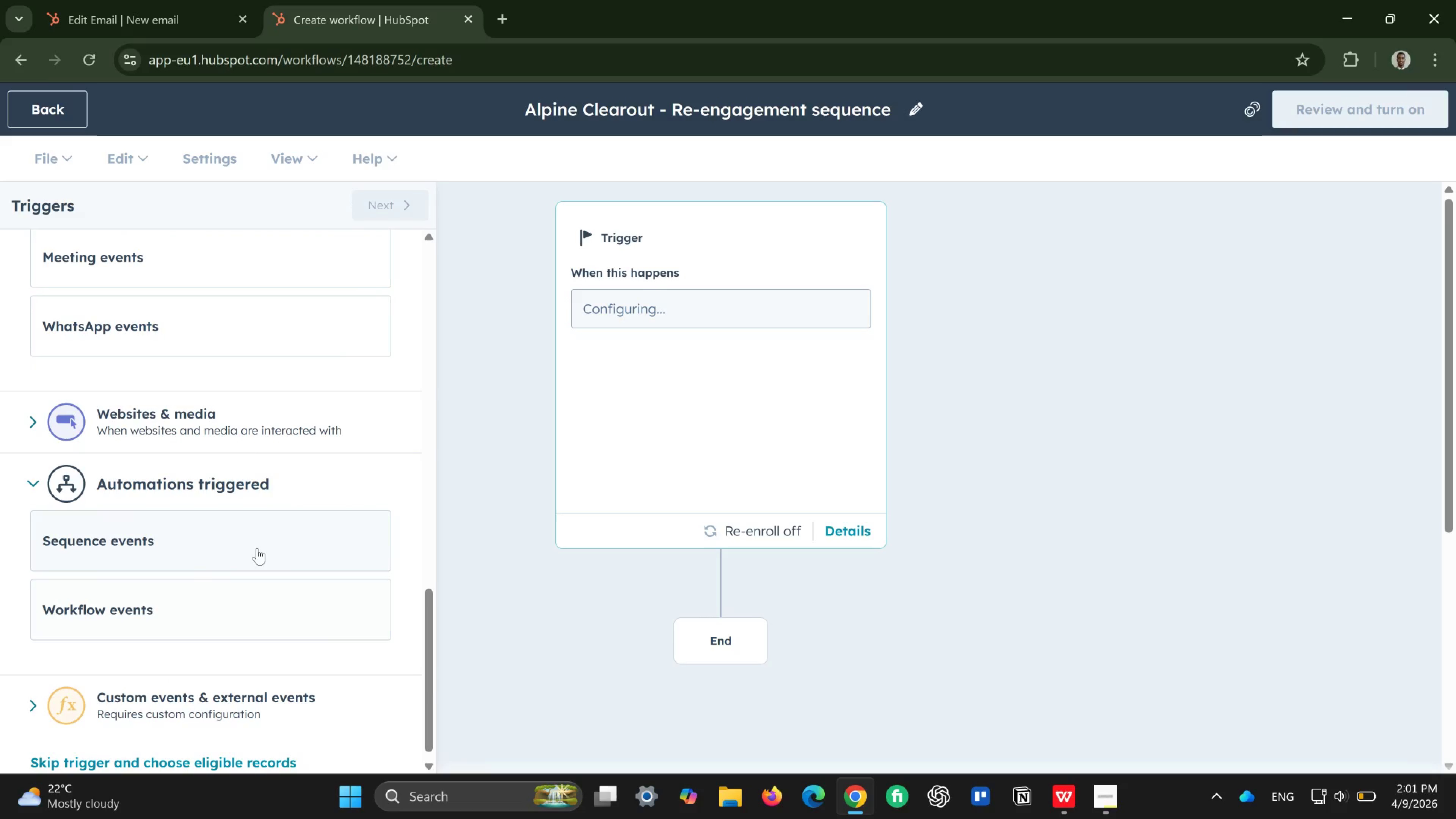 
left_click([264, 534])
 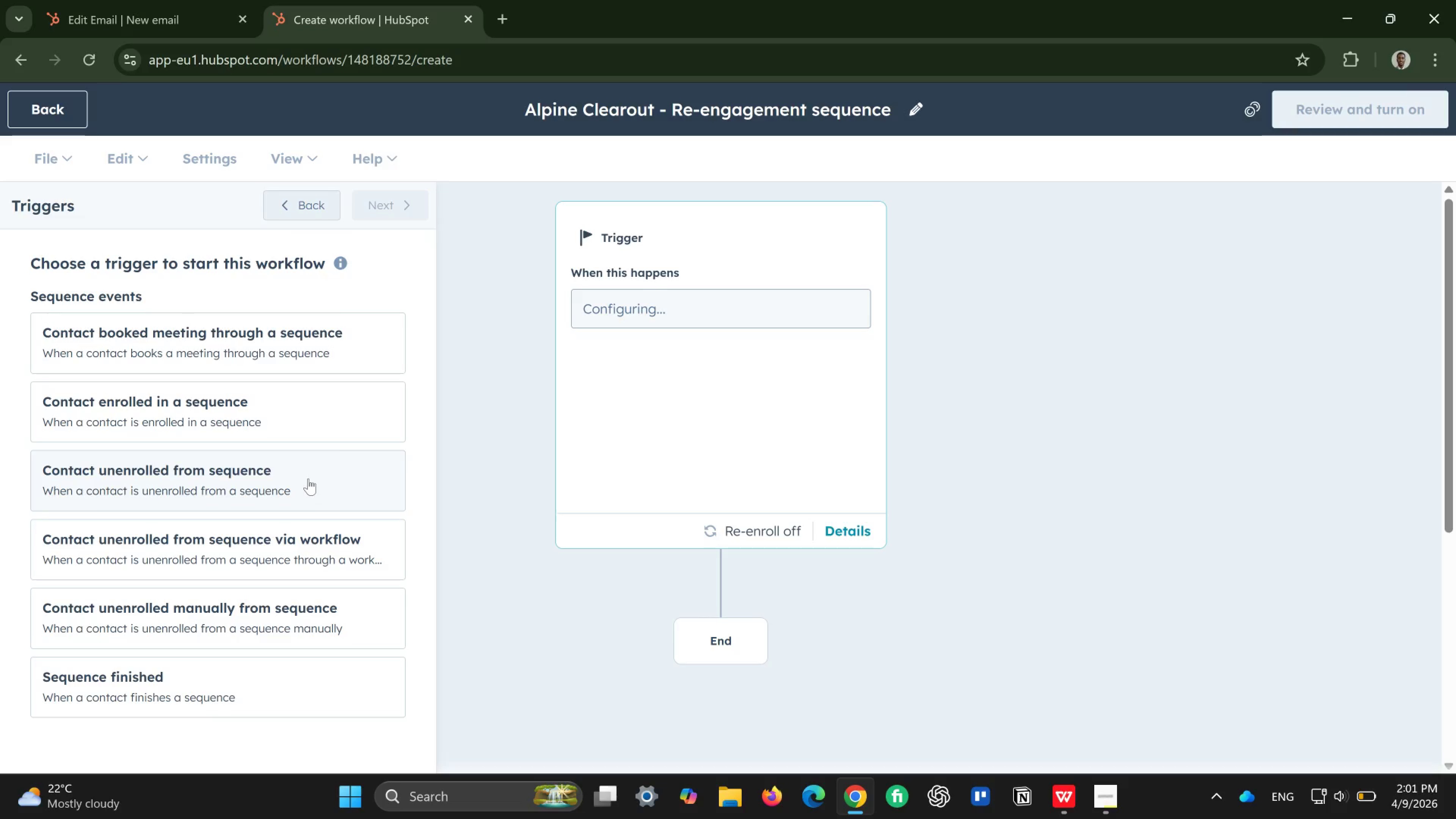 
wait(14.05)
 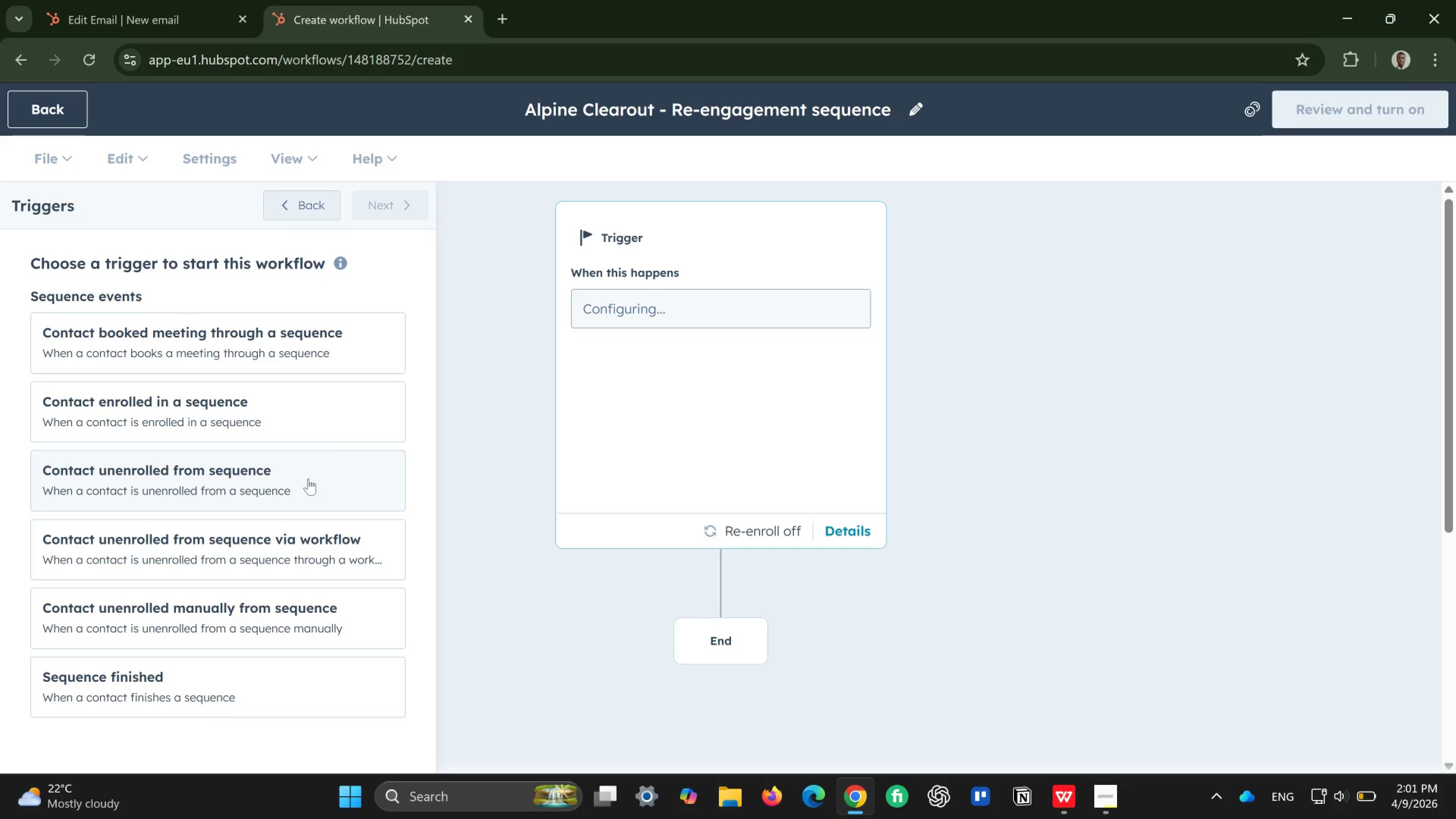 
mouse_move([245, 544])
 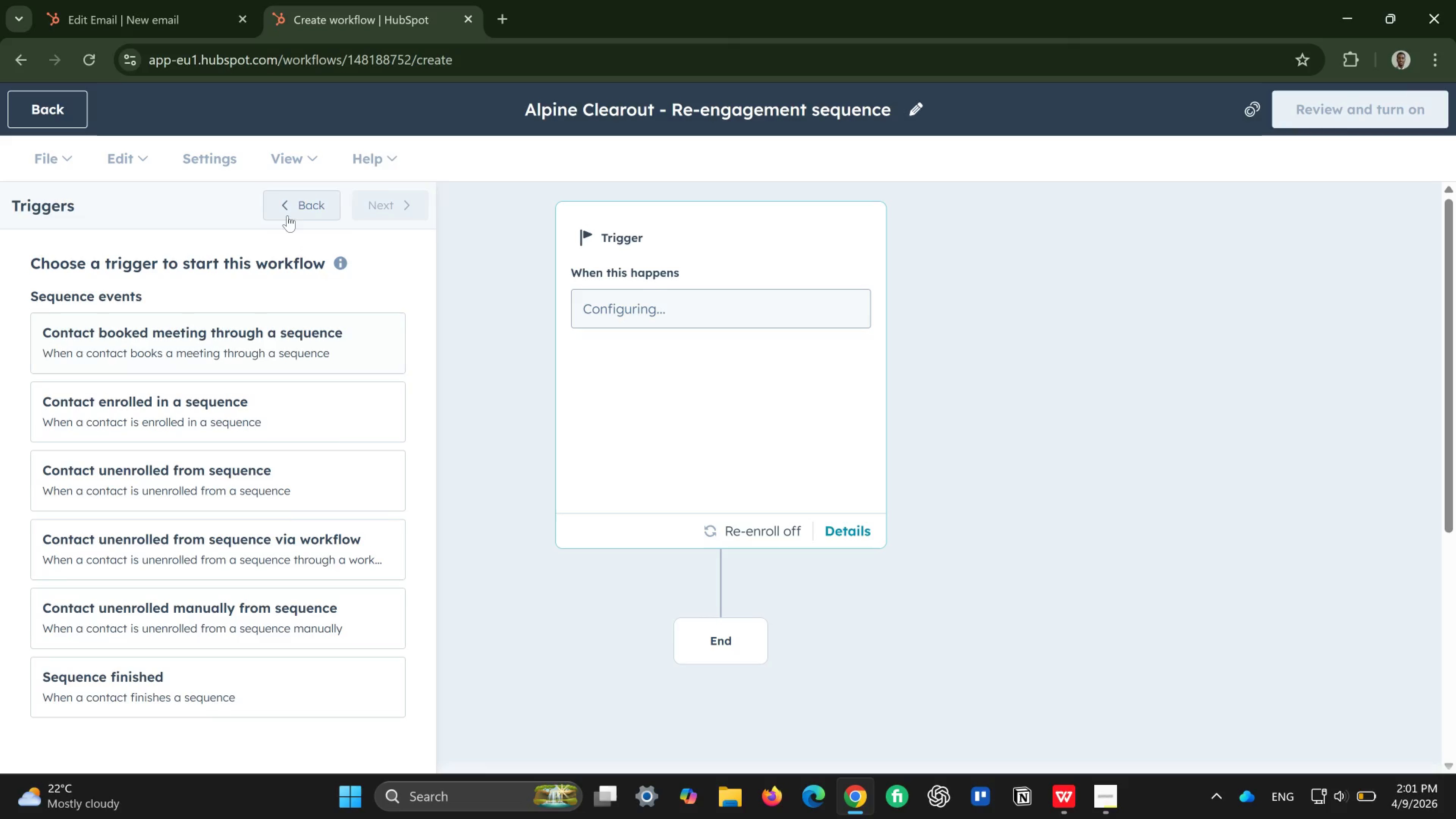 
left_click([276, 212])
 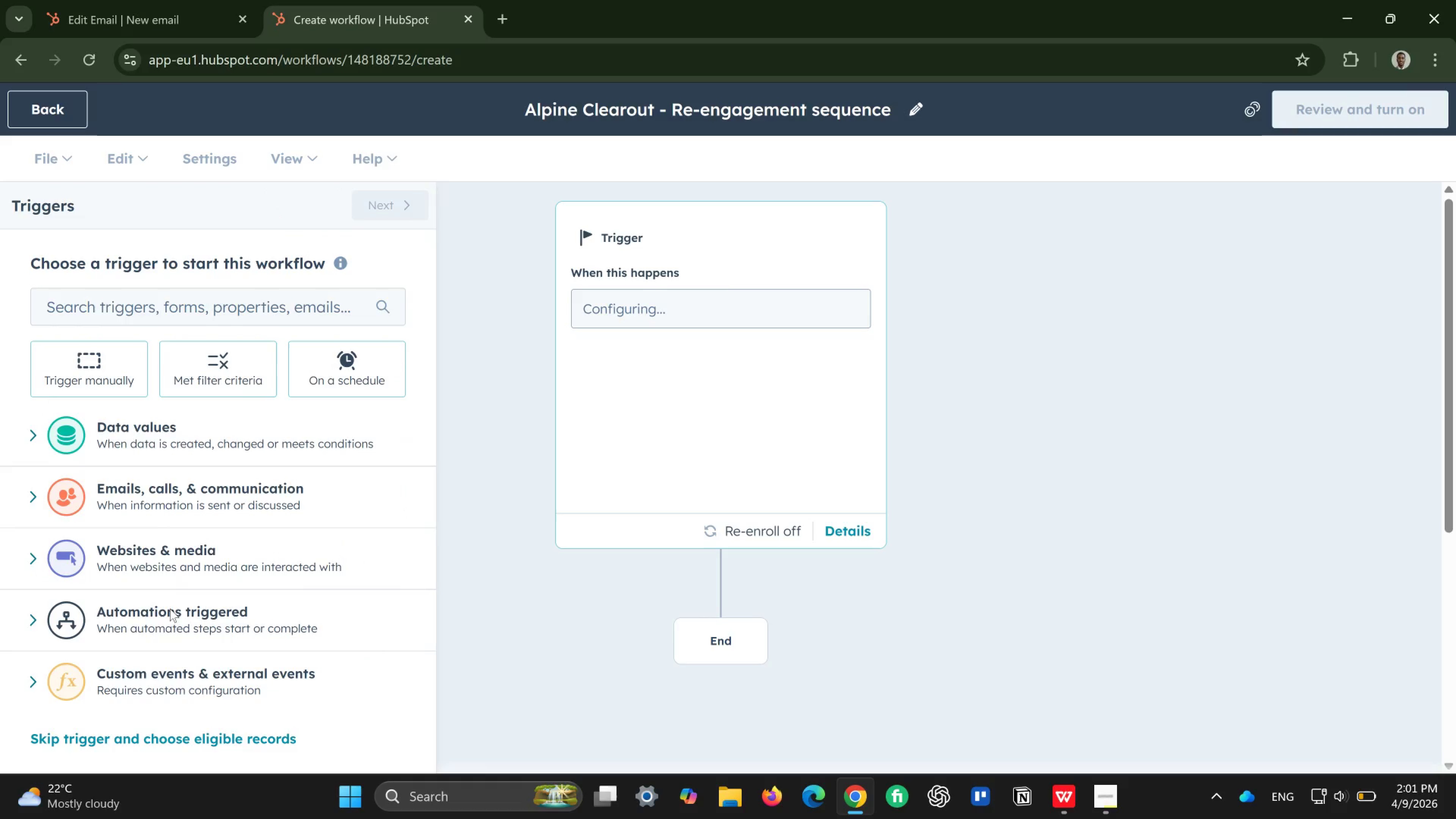 
left_click([170, 623])
 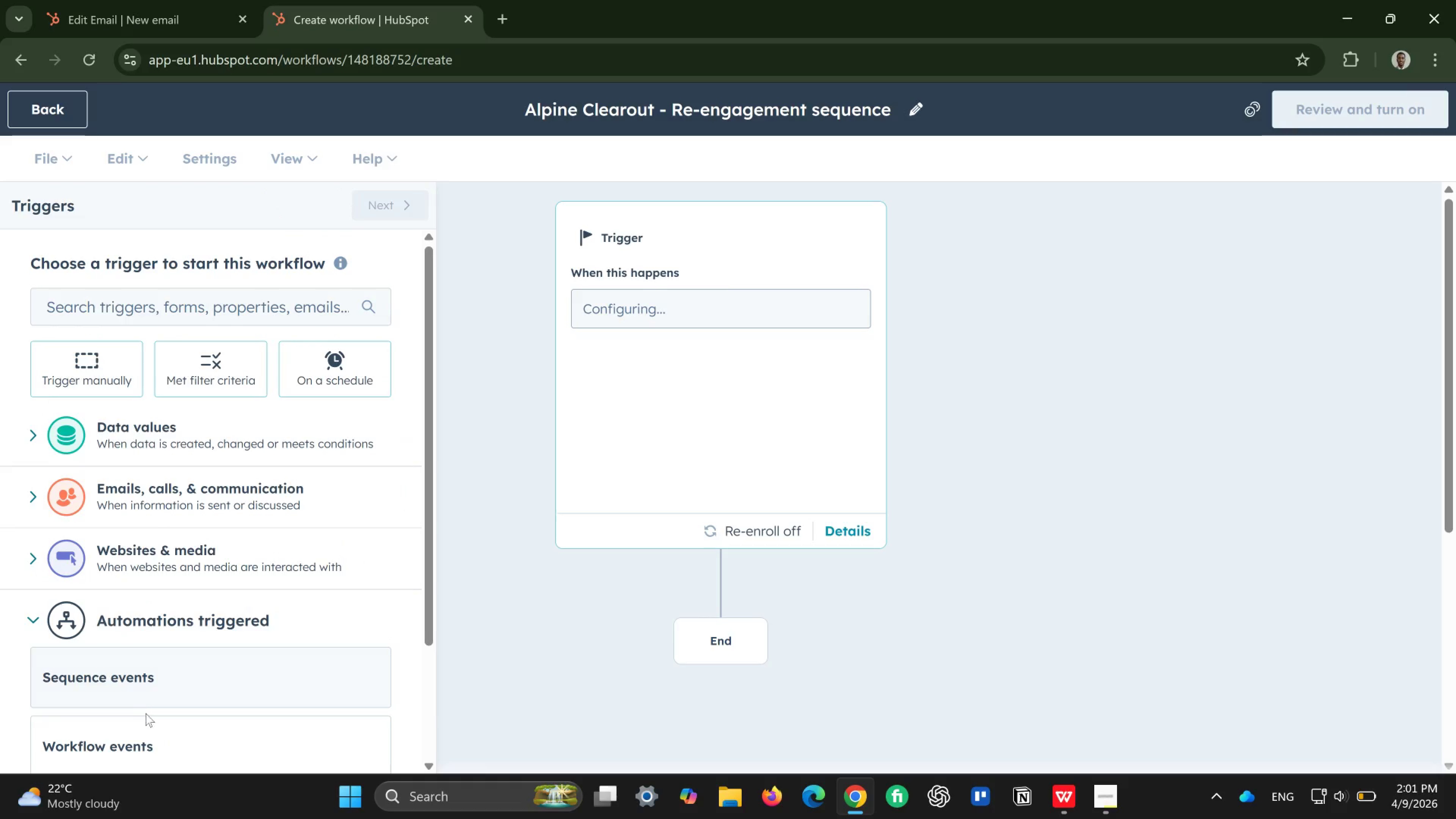 
left_click([145, 736])
 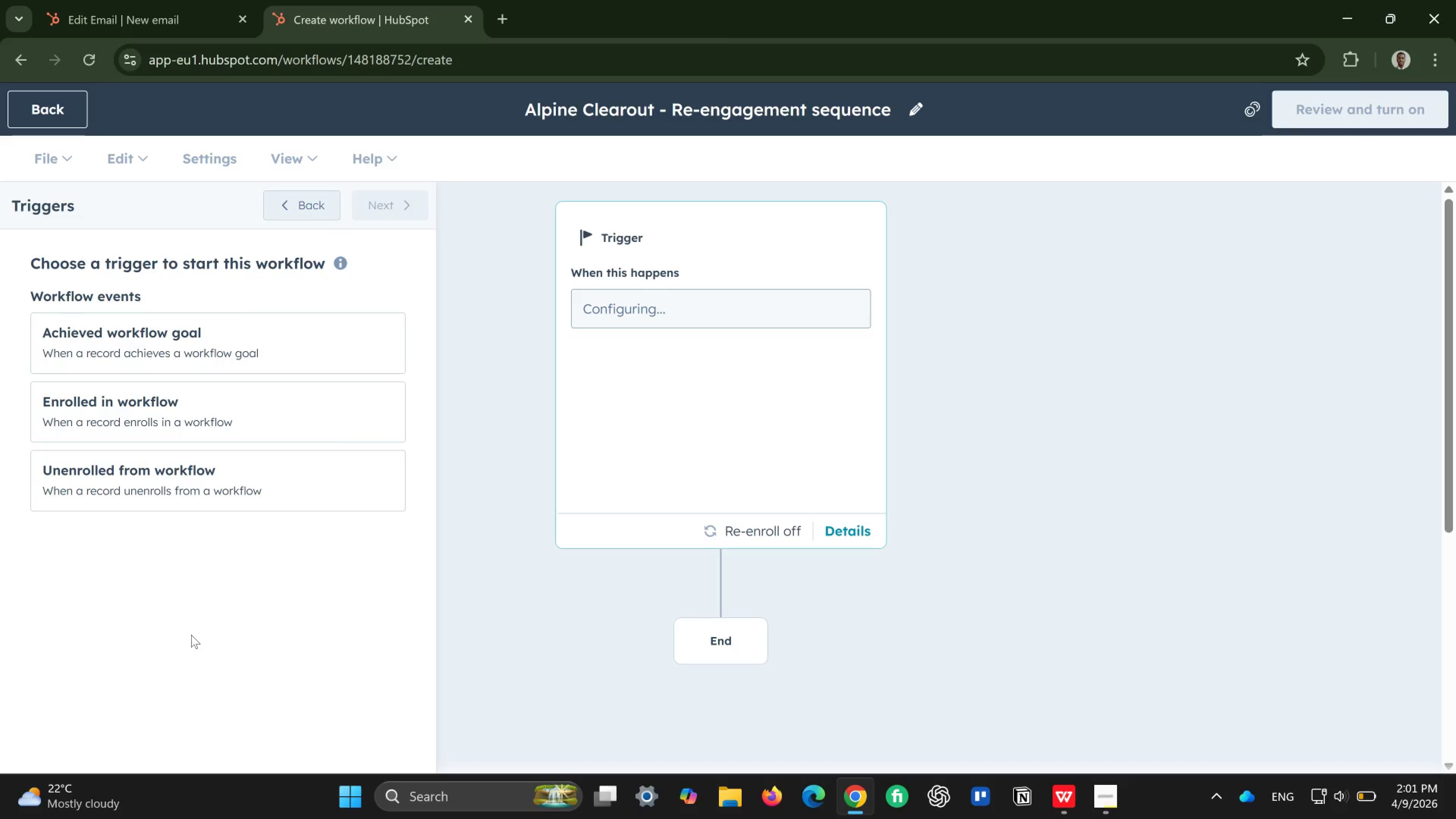 
wait(12.1)
 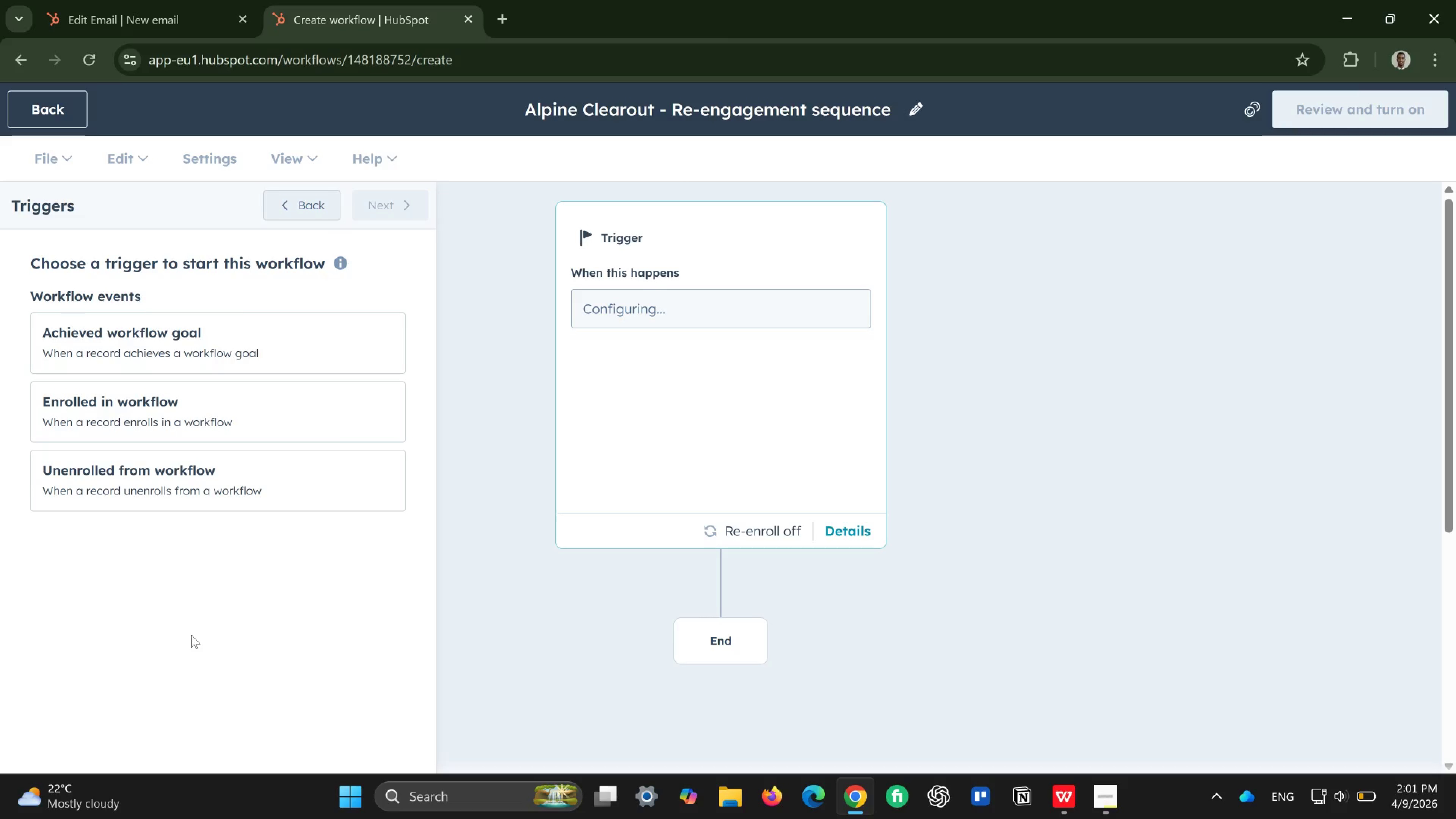 
left_click([306, 205])
 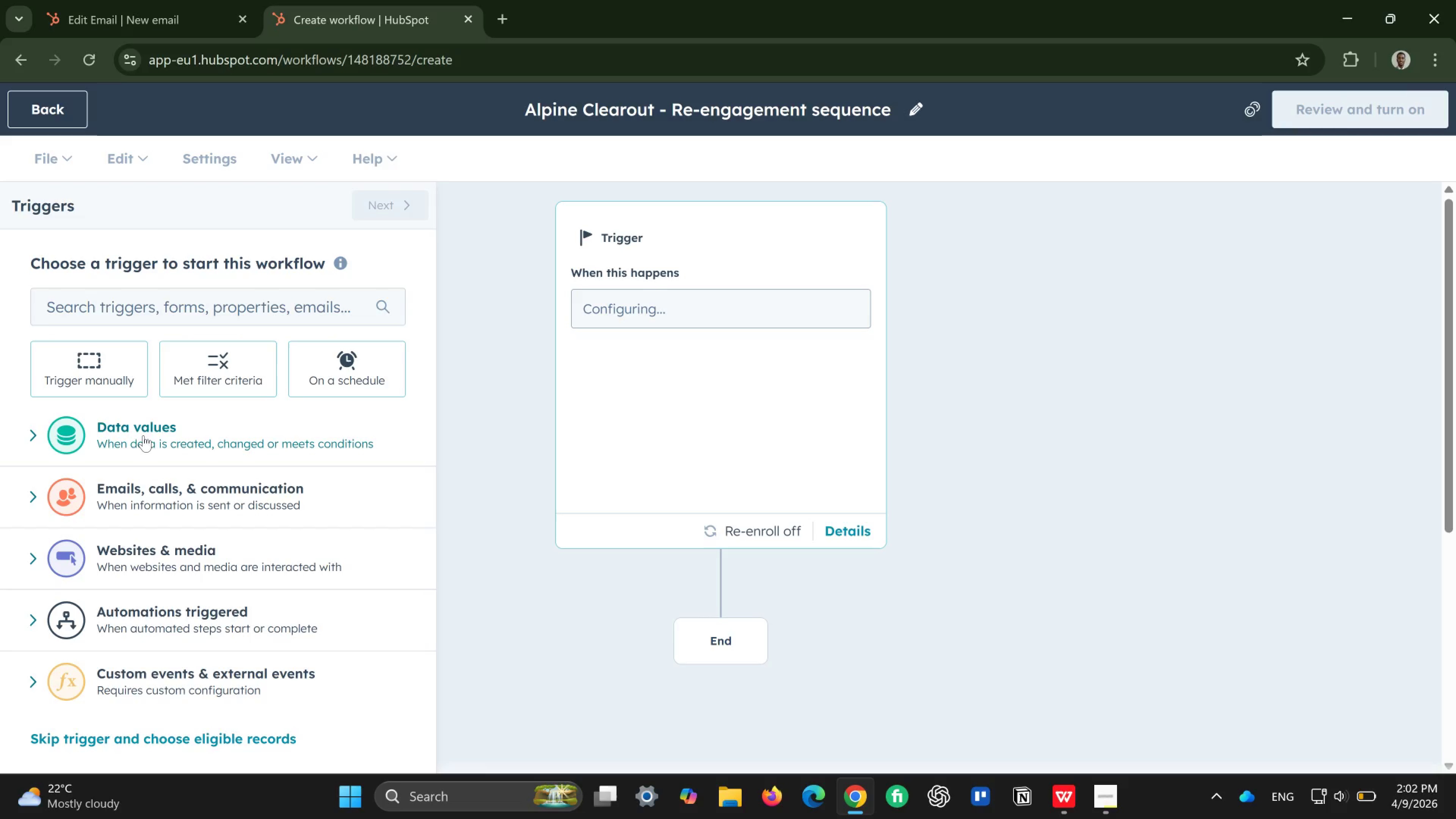 
wait(43.48)
 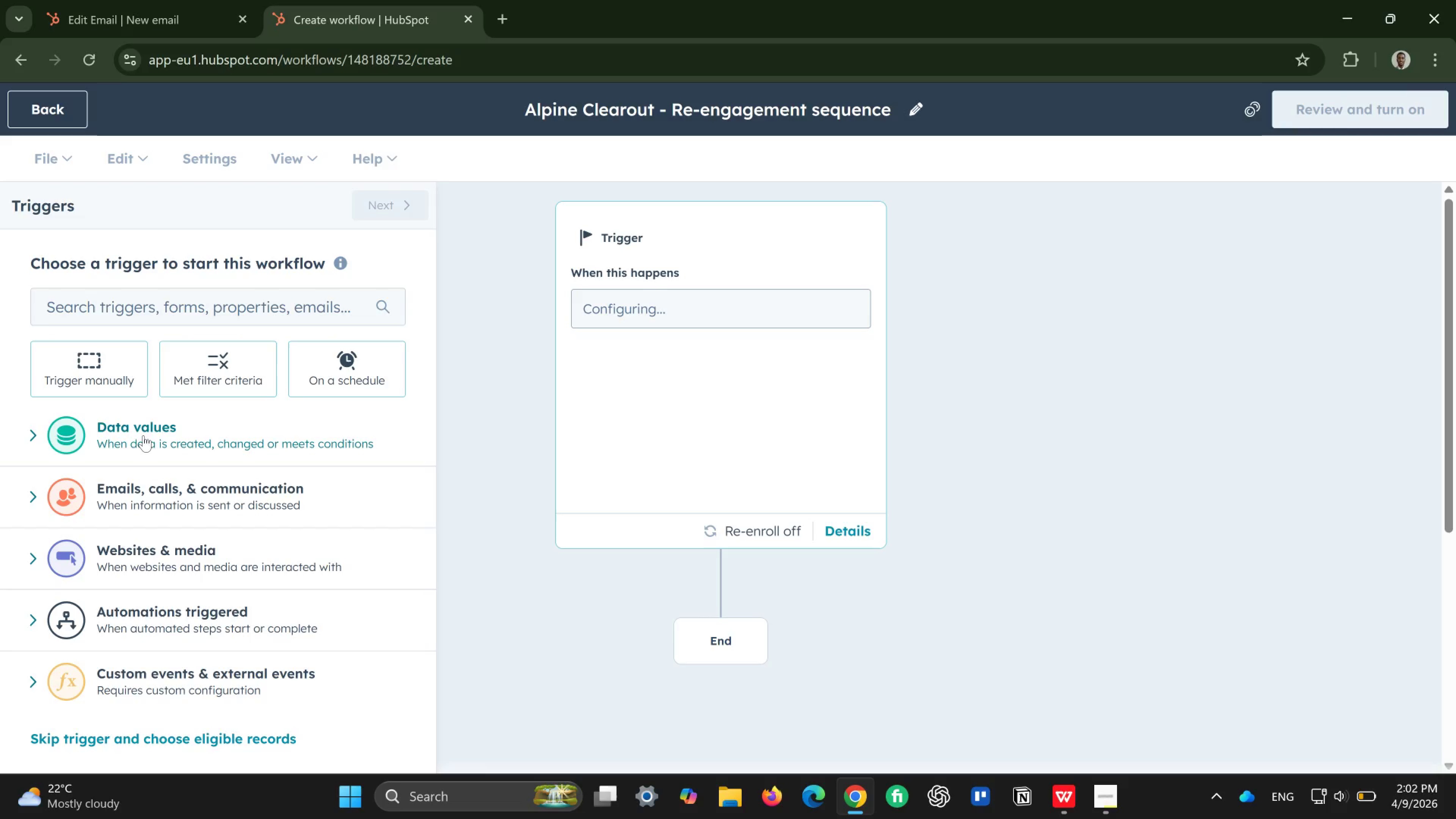 
left_click([203, 630])
 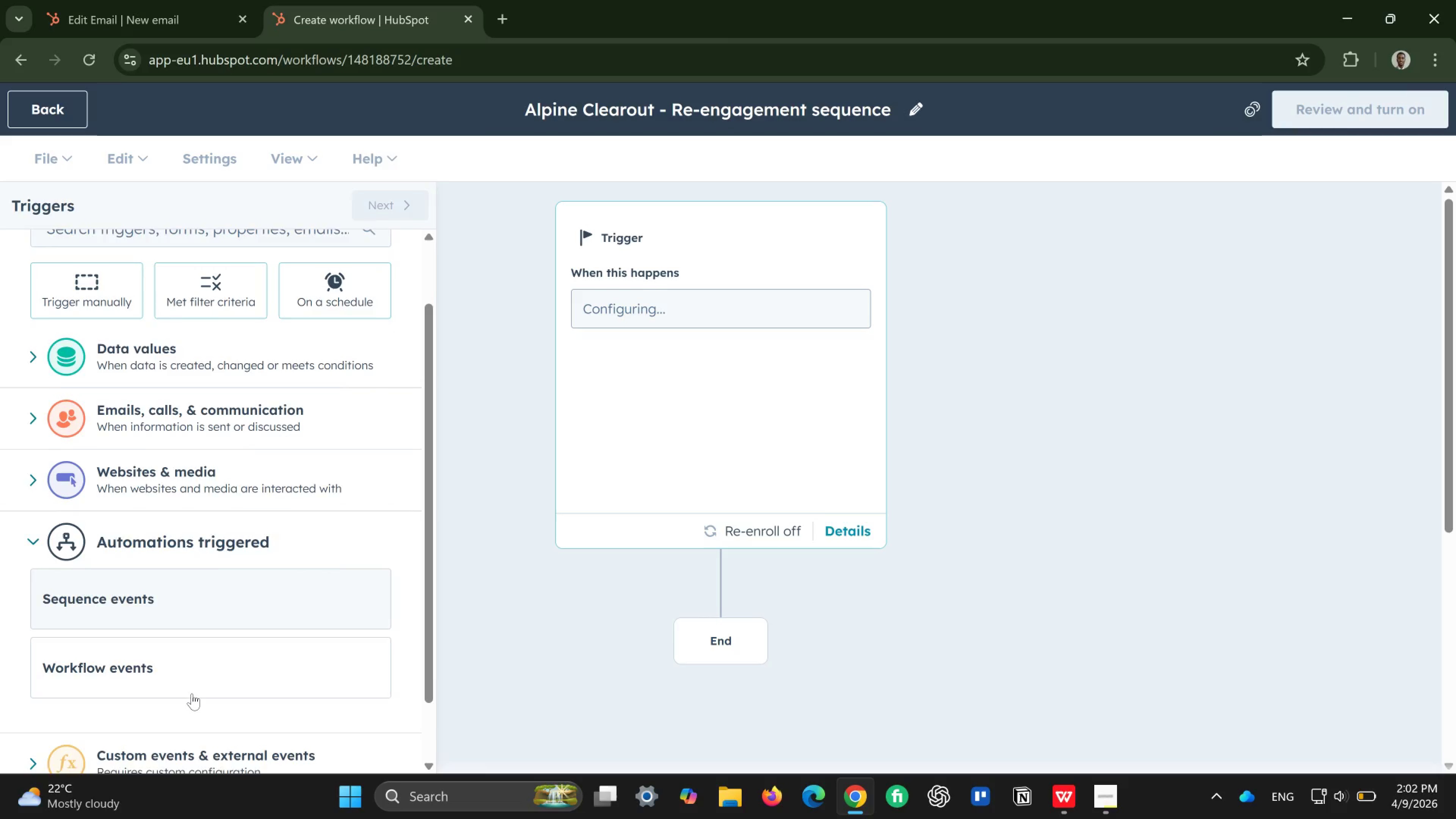 
left_click([195, 679])
 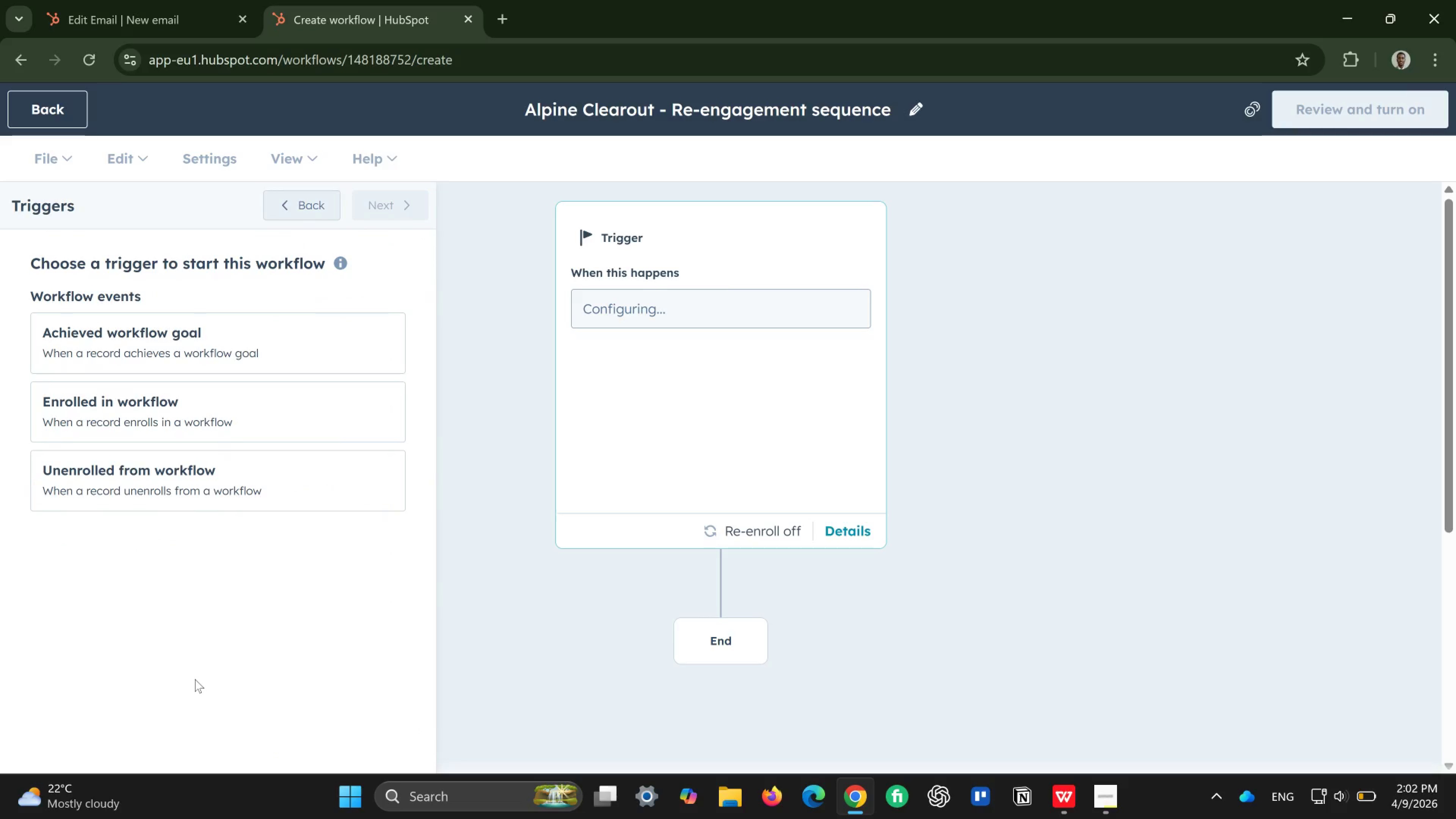 
wait(10.08)
 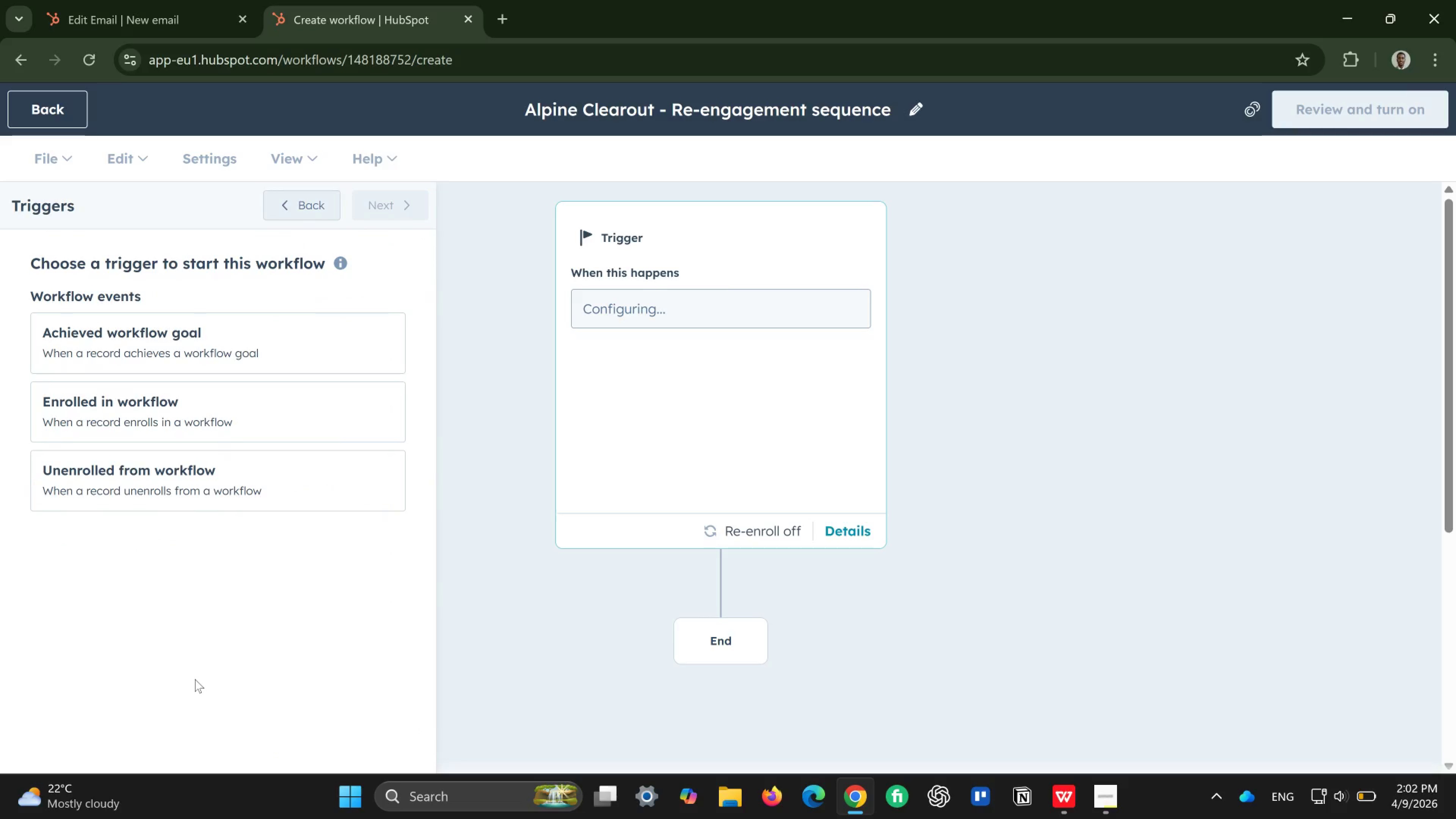 
left_click([300, 198])
 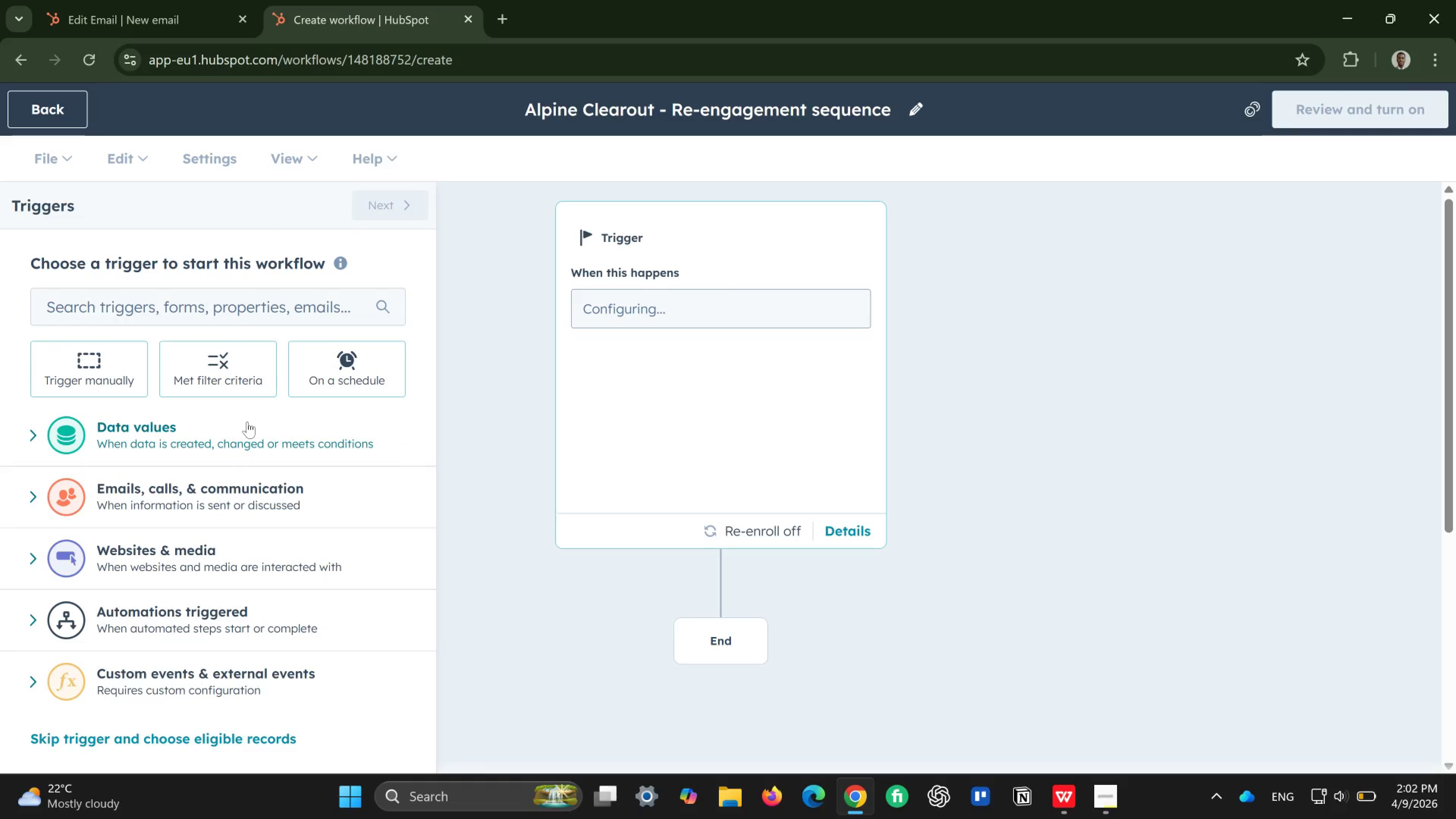 
left_click([247, 422])
 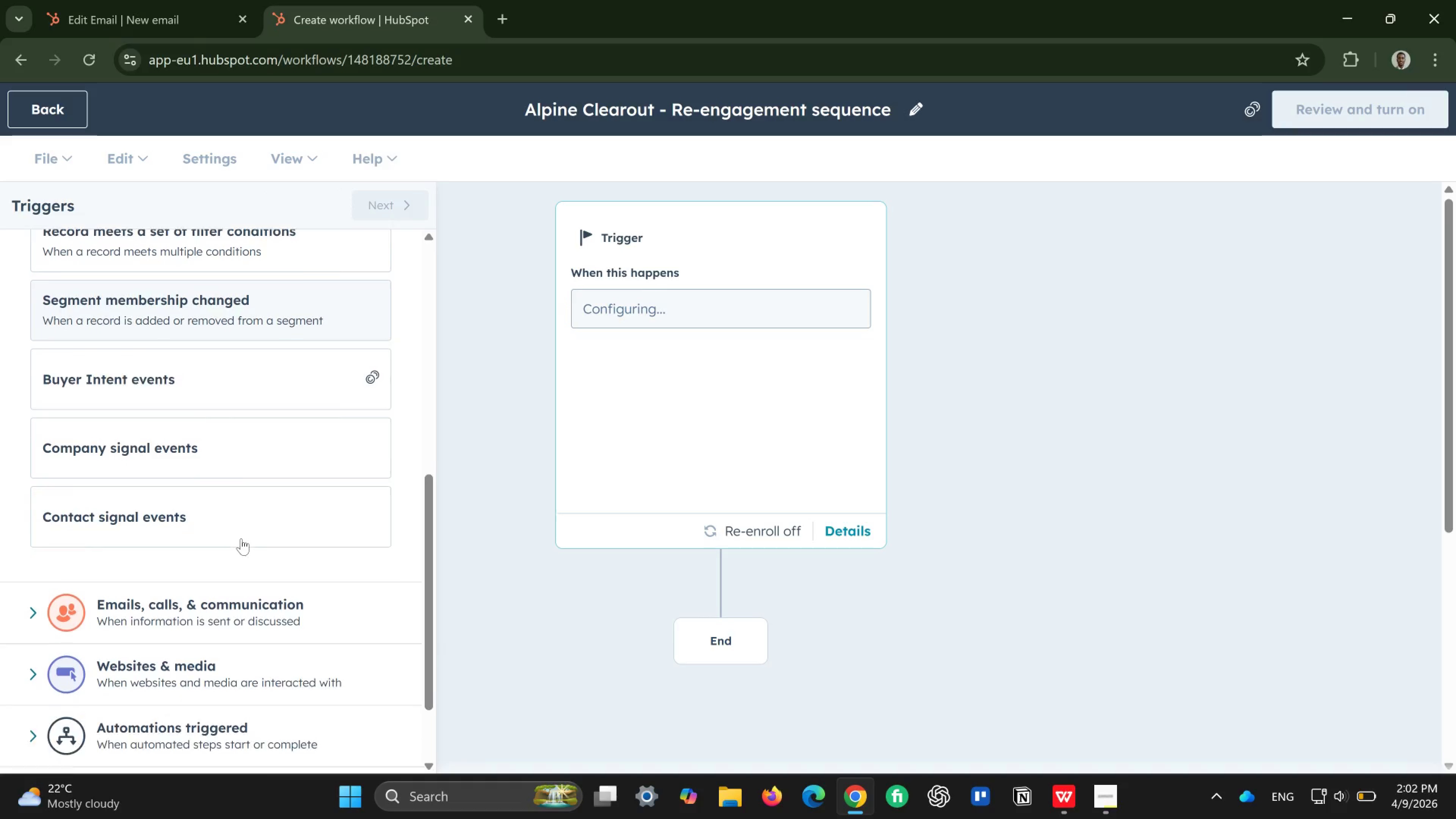 
wait(5.87)
 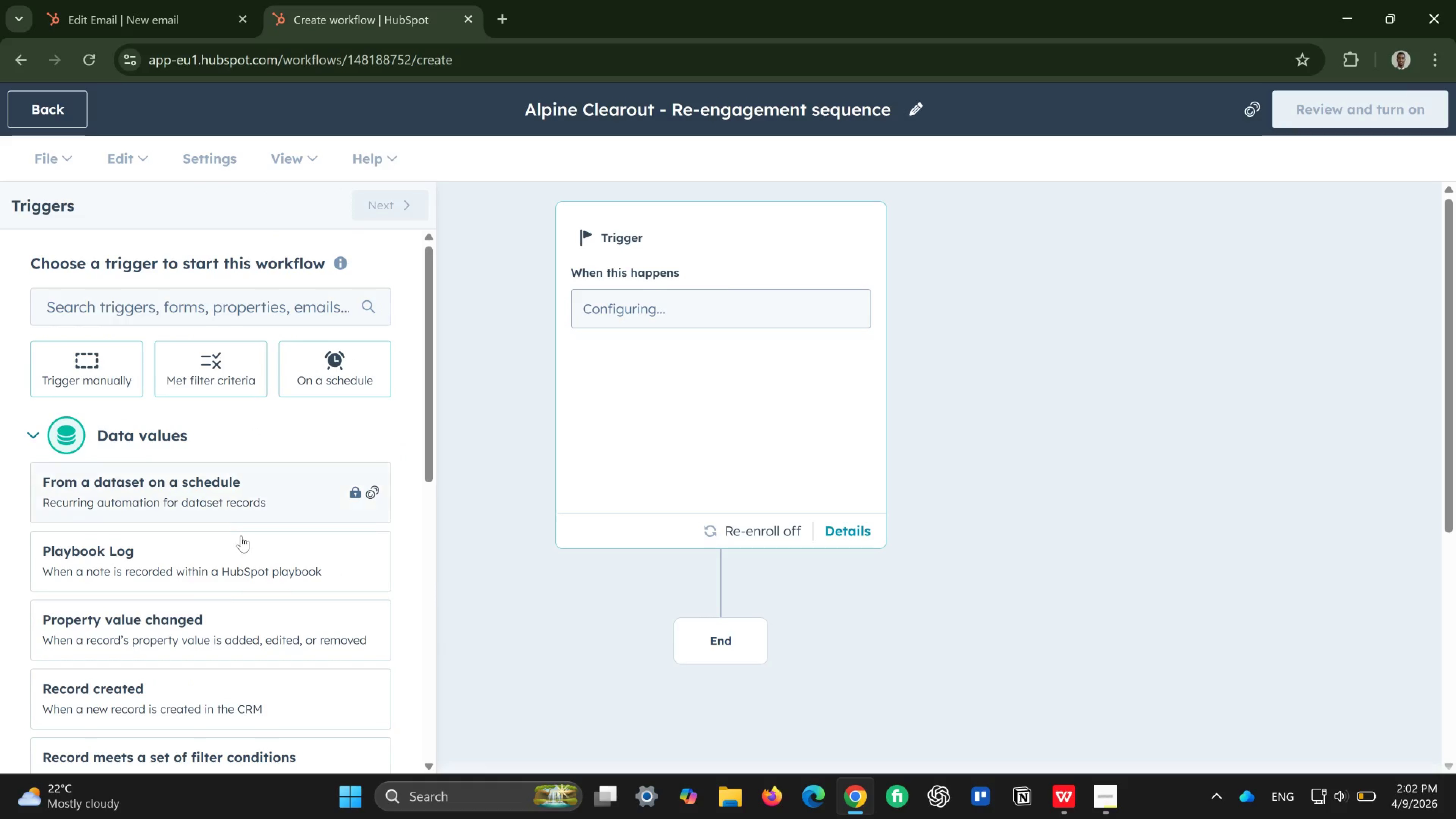 
left_click([240, 527])
 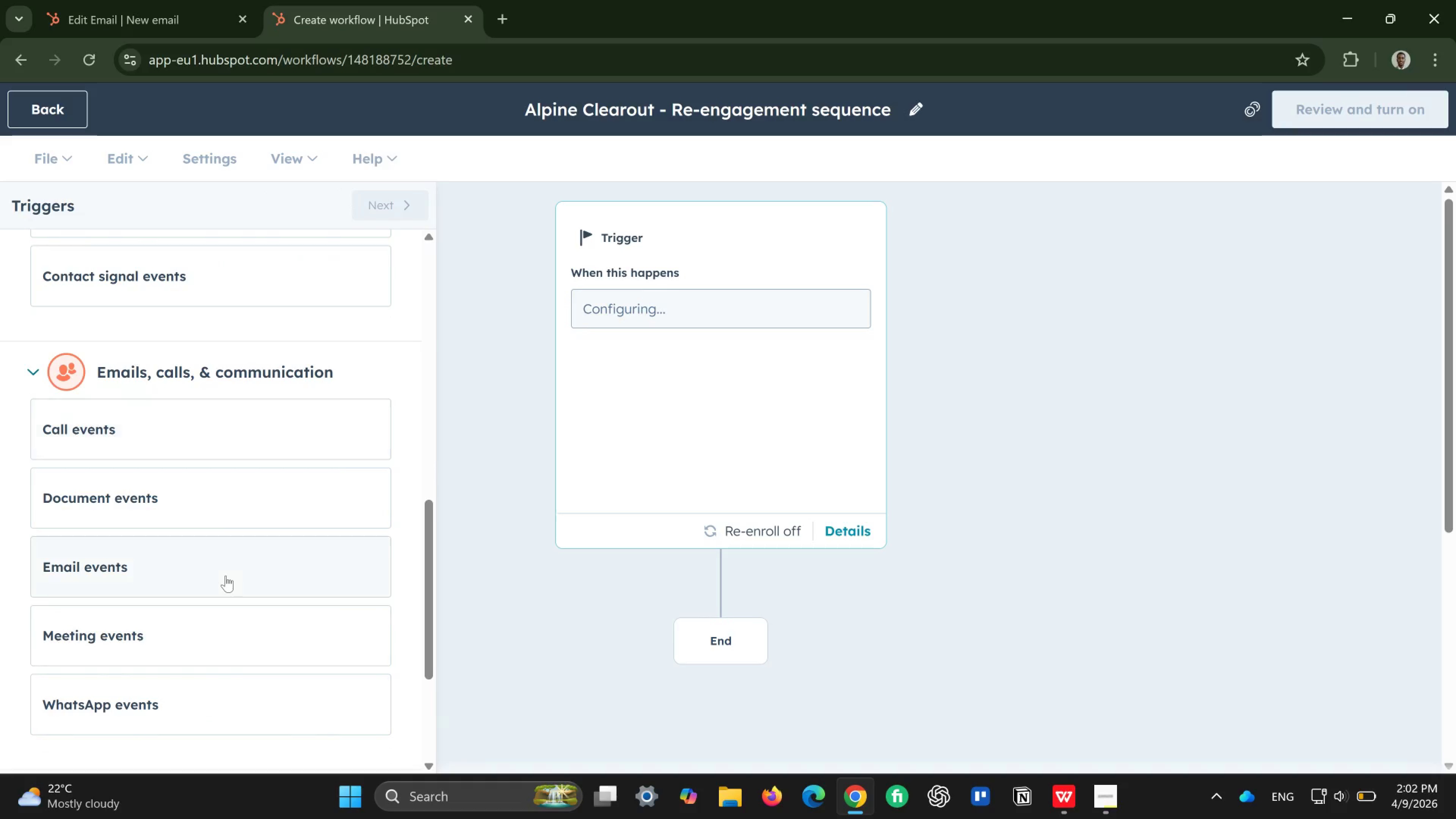 
left_click([226, 572])
 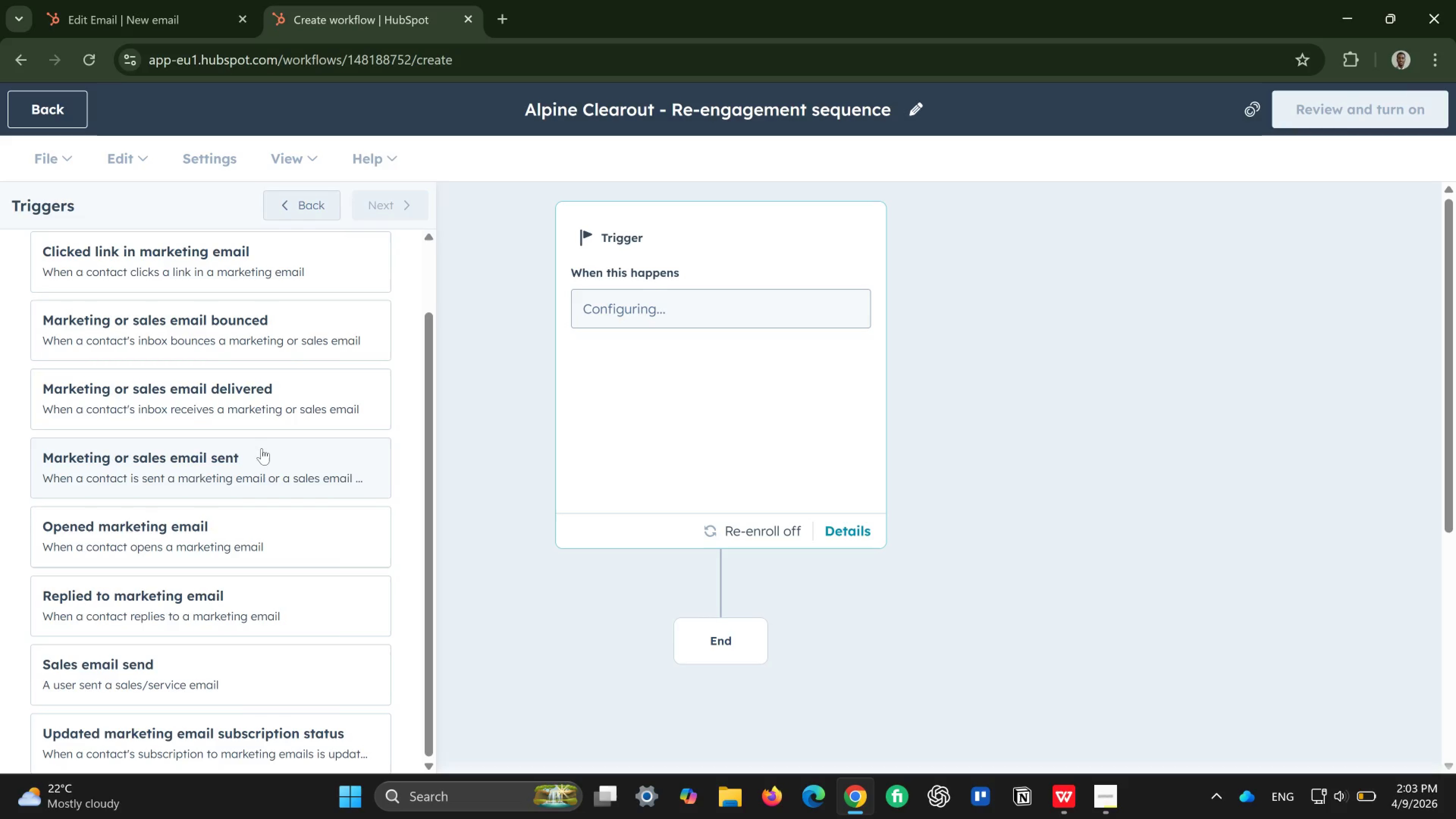 
wait(22.2)
 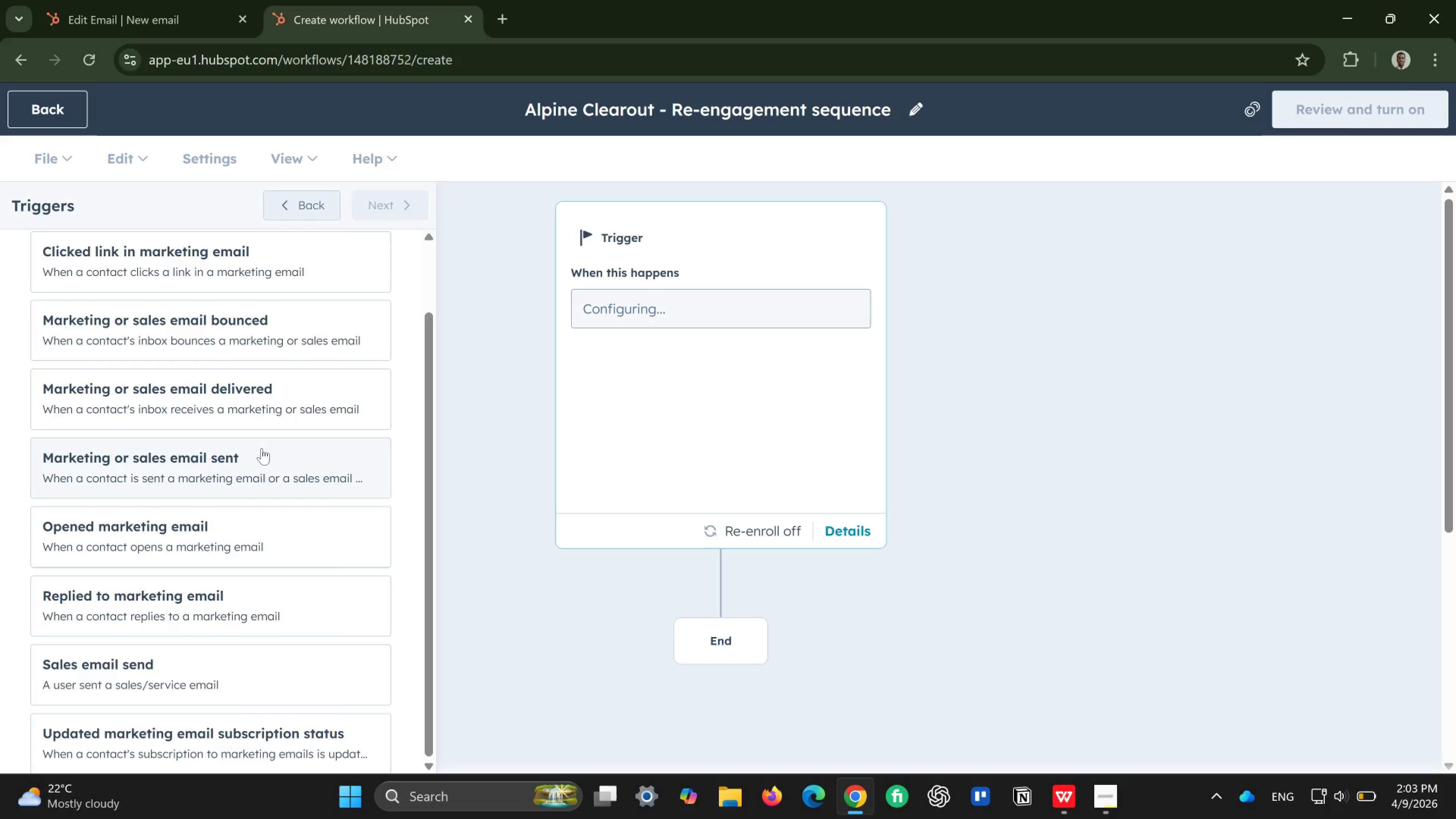 
left_click([314, 197])
 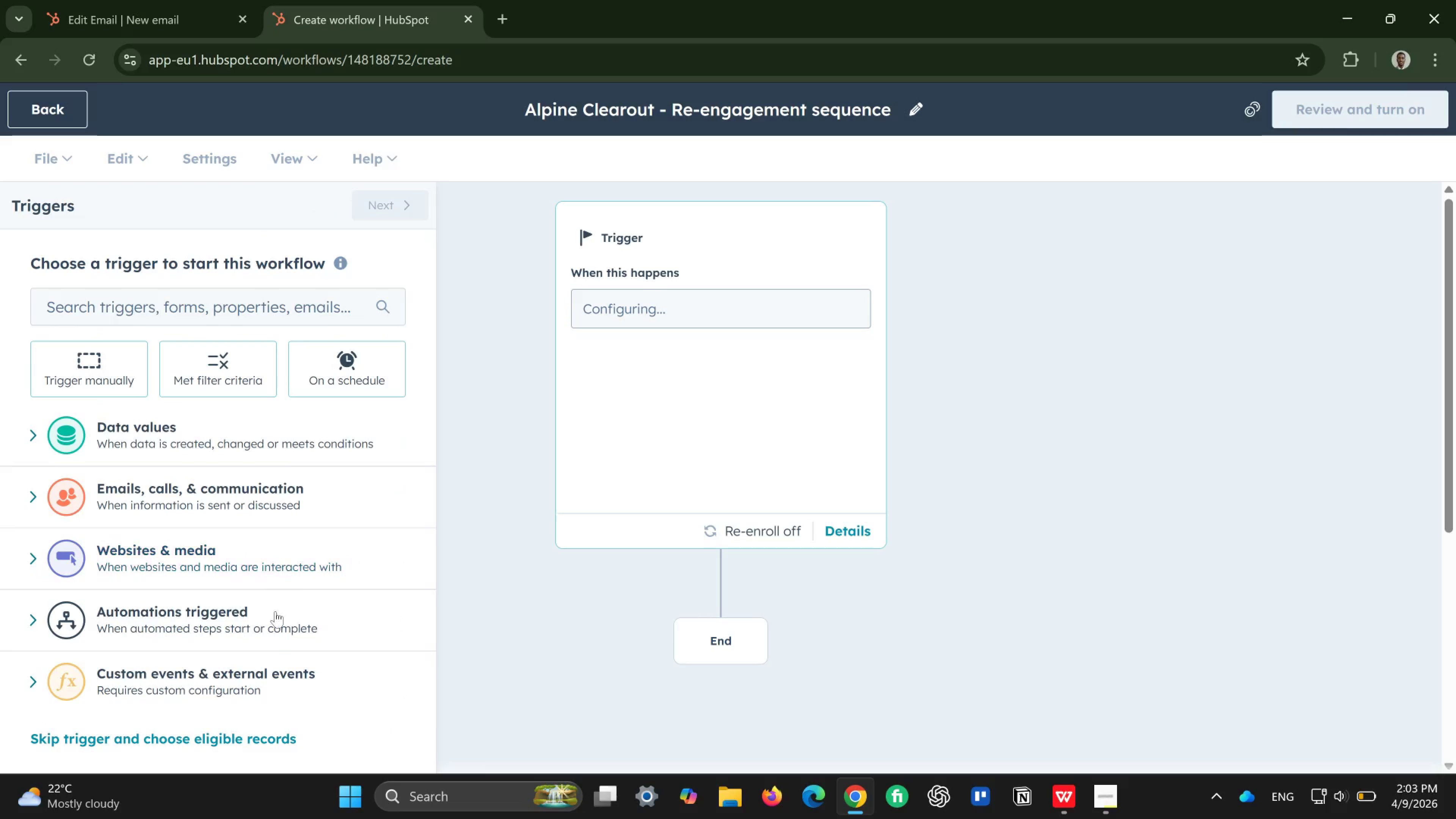 
left_click([260, 675])
 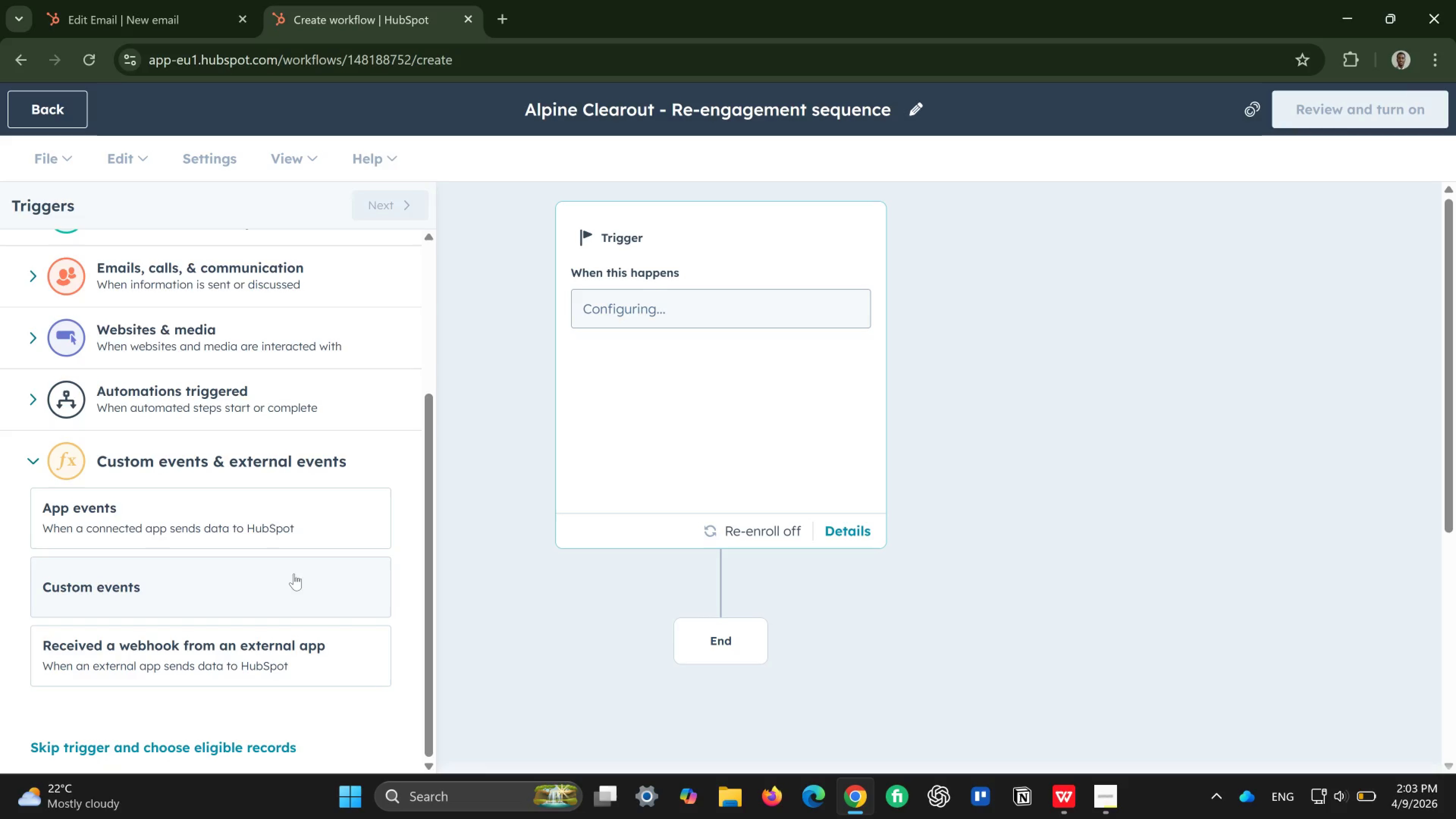 
wait(11.96)
 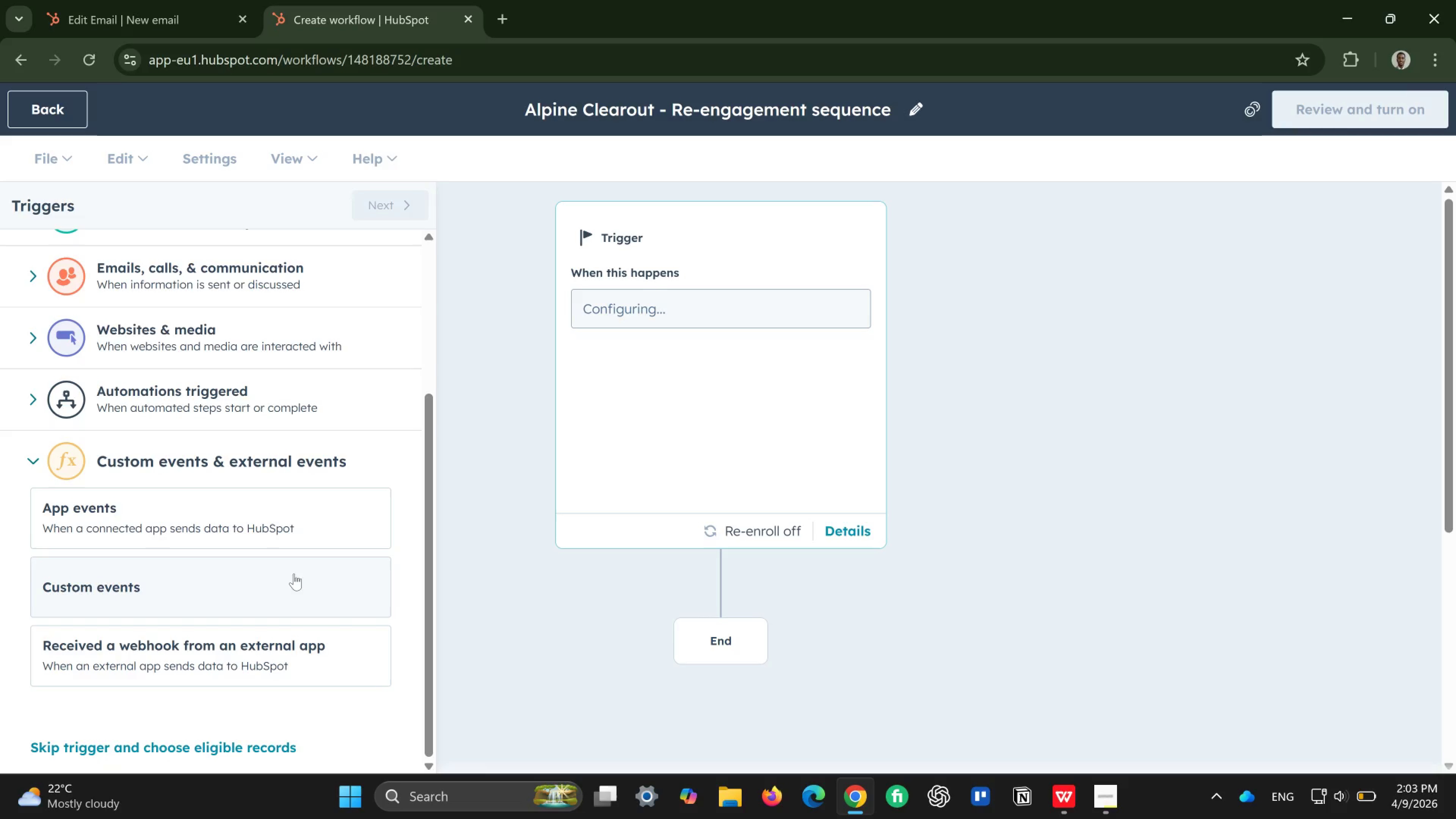 
left_click([306, 402])
 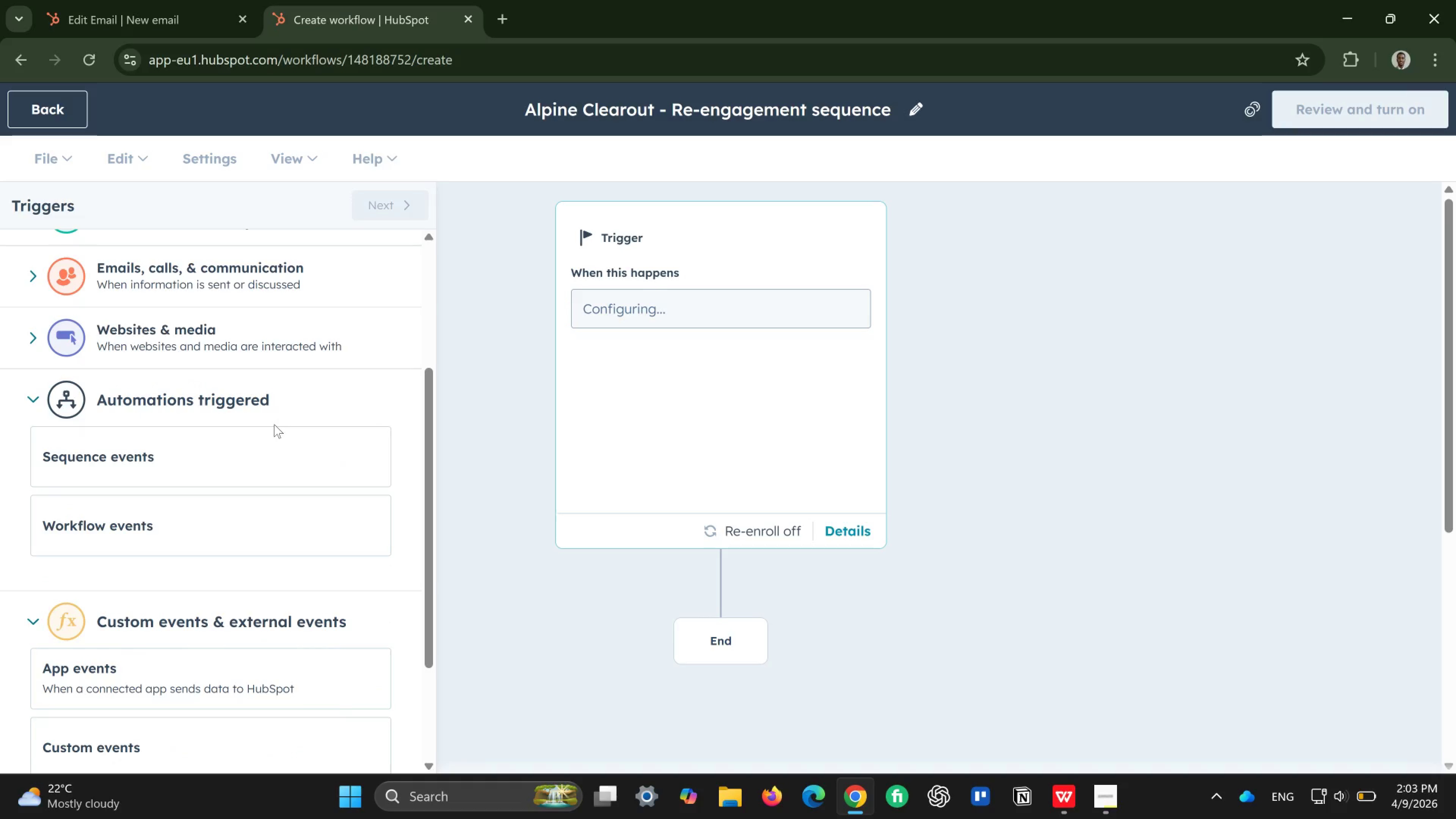 
left_click([266, 433])
 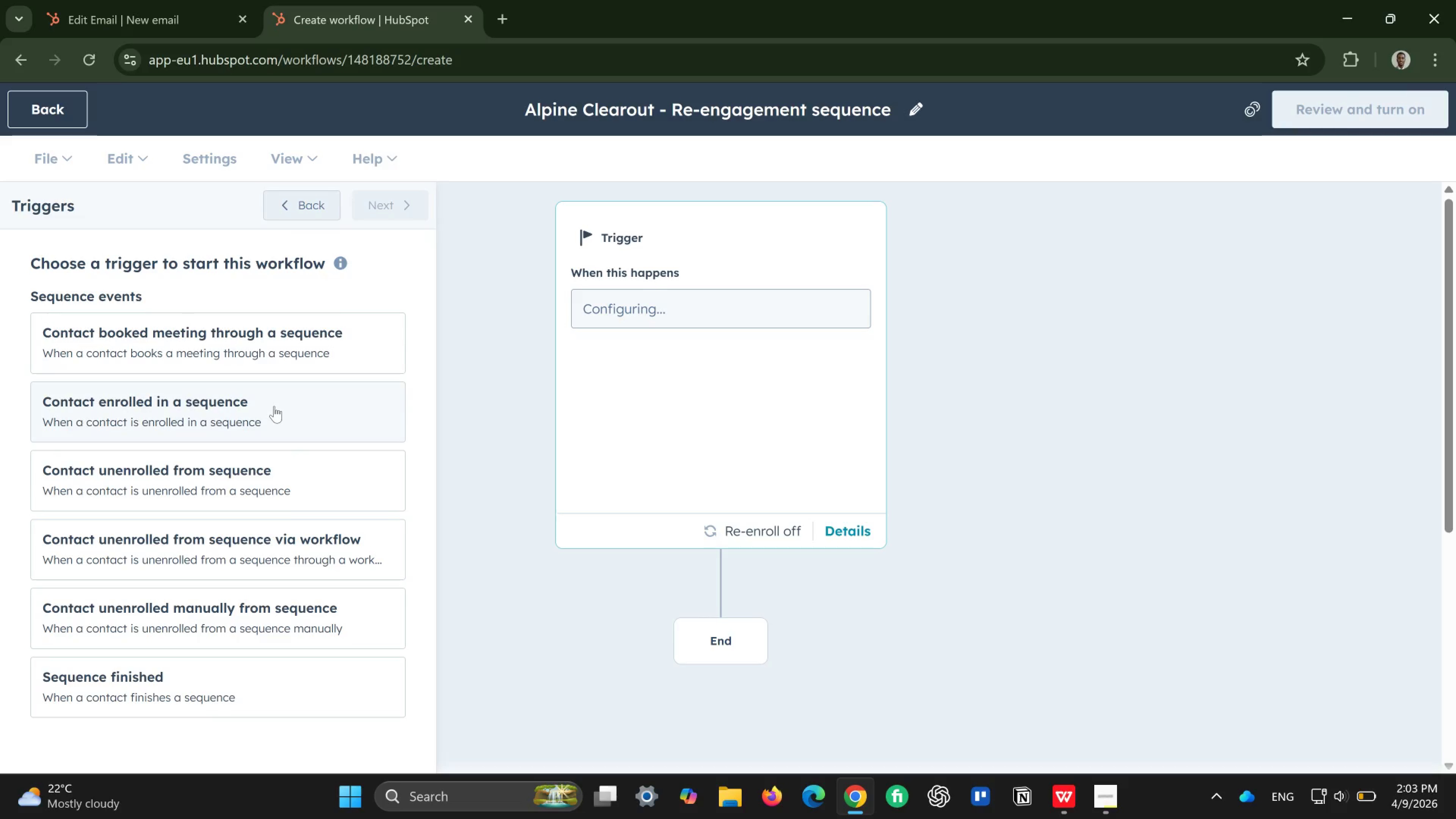 
wait(16.76)
 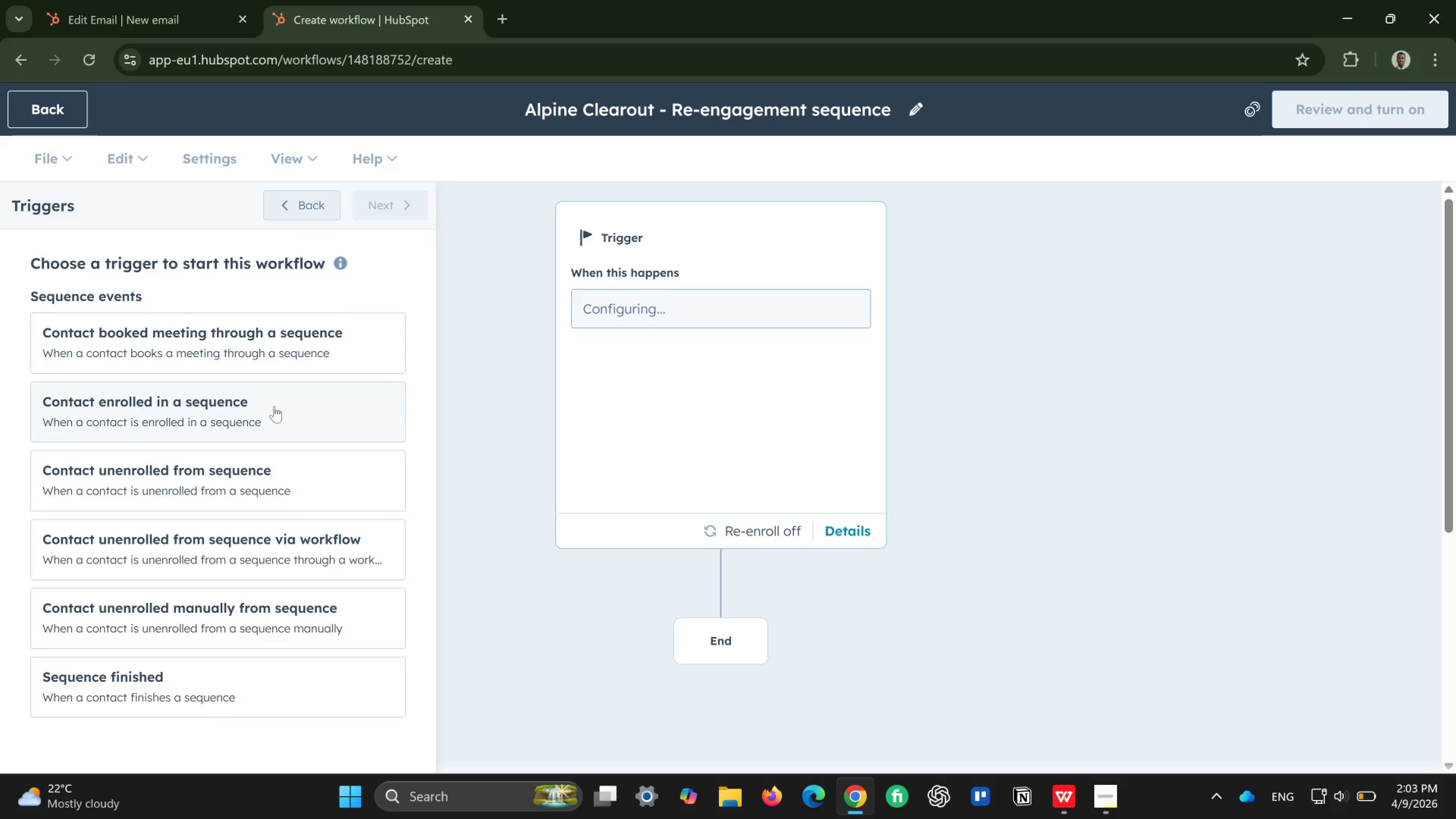 
left_click([320, 213])
 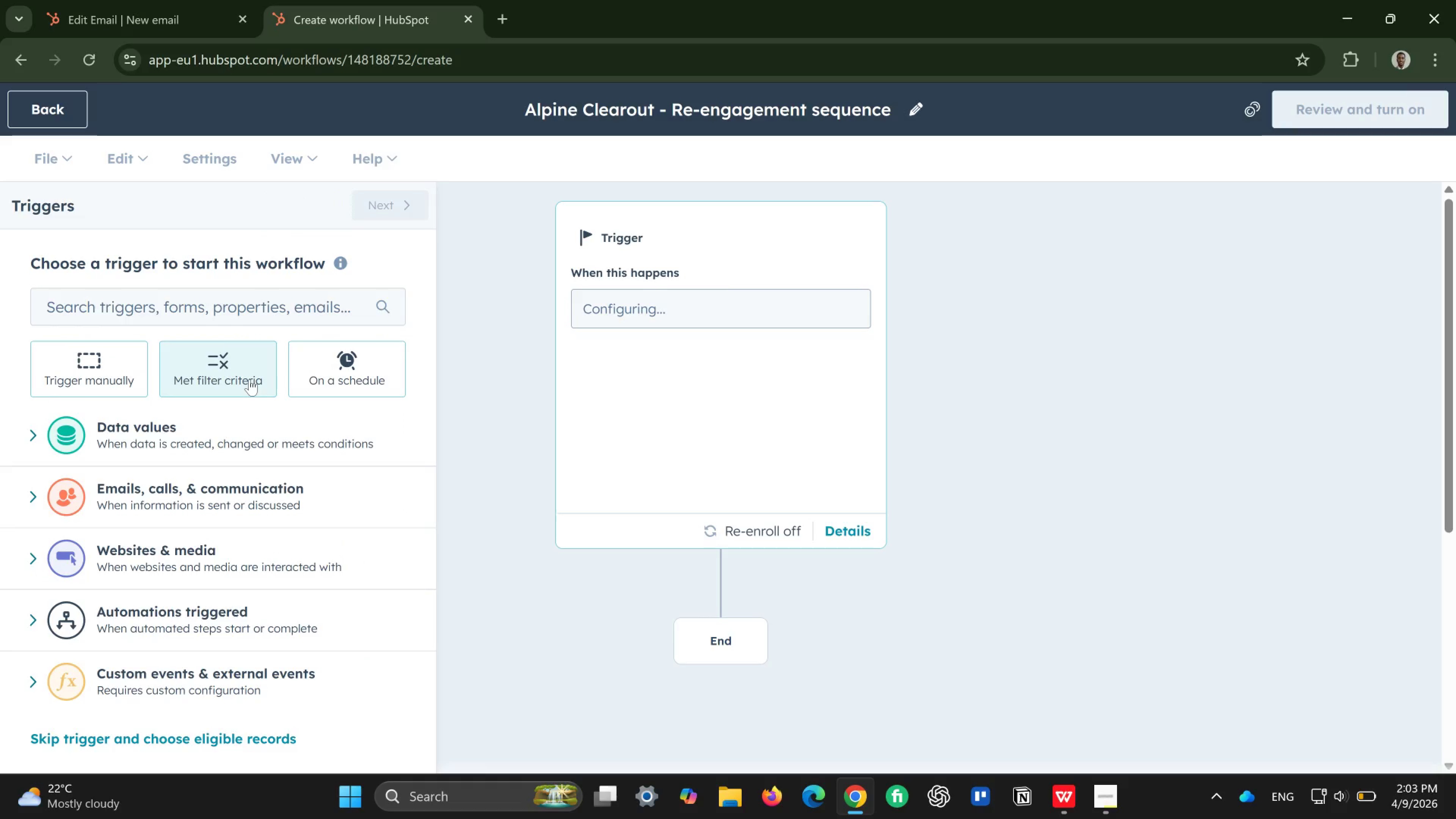 
left_click([121, 368])
 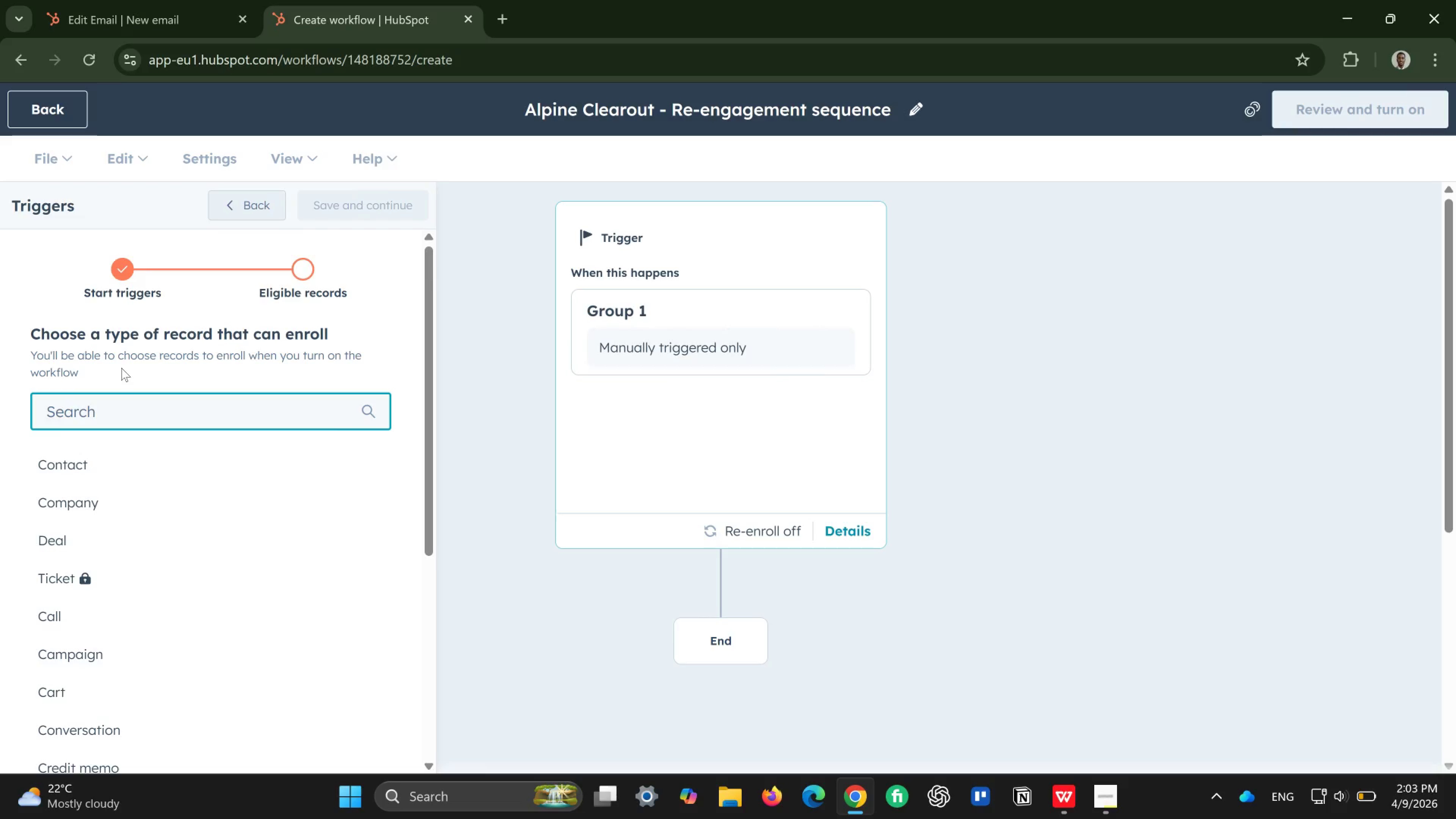 
wait(12.58)
 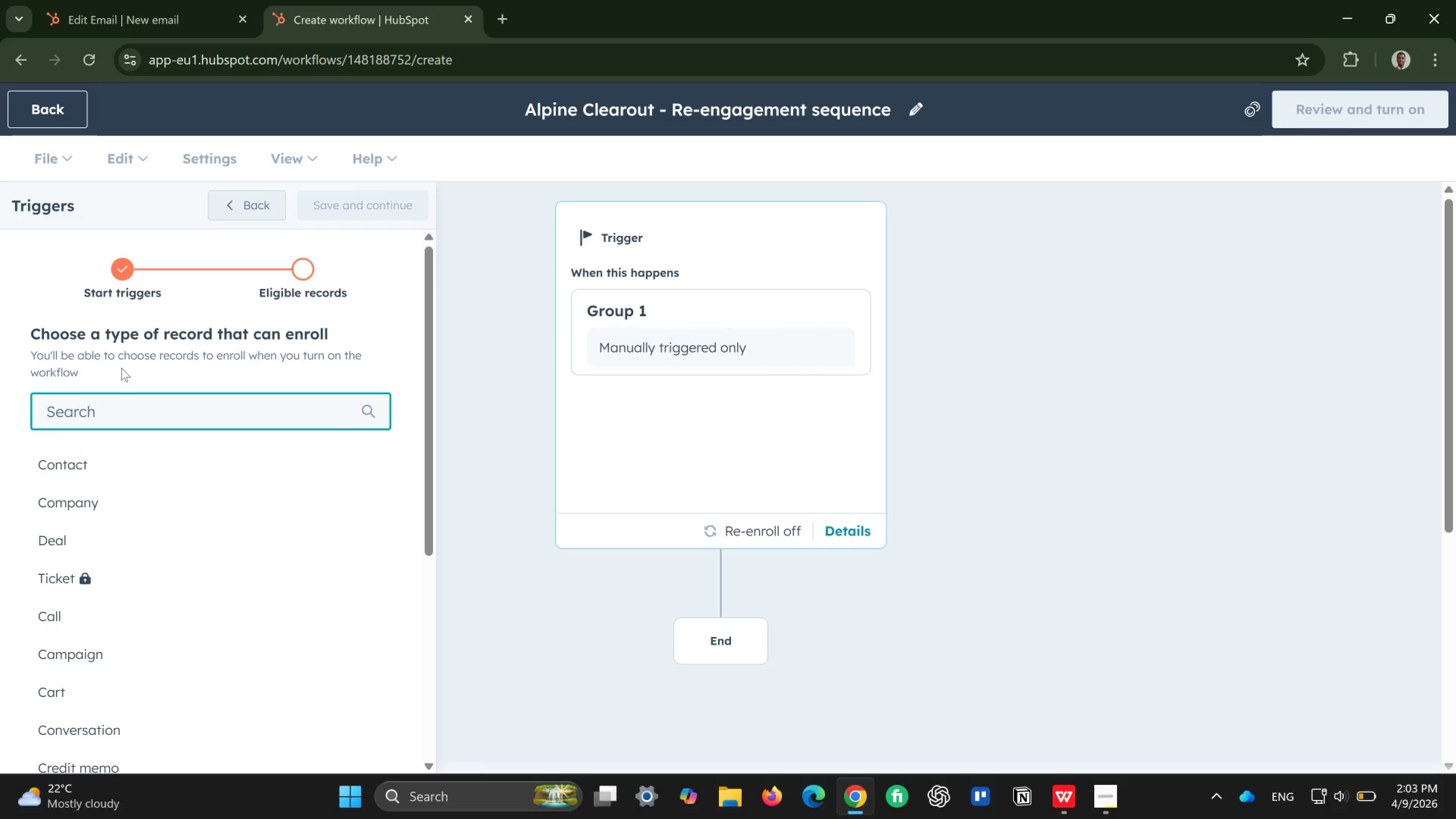 
left_click([93, 474])
 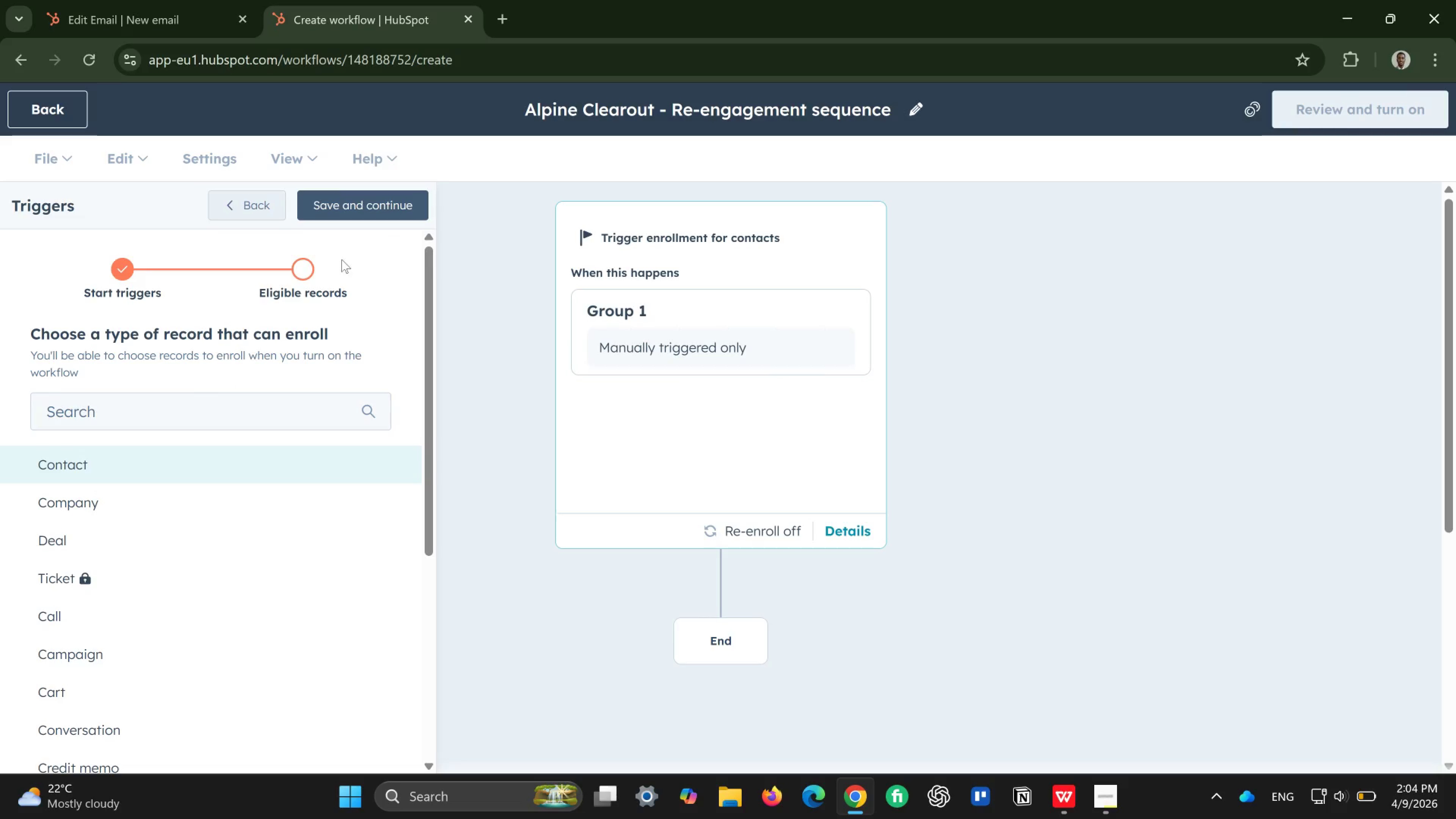 
left_click([375, 198])
 